 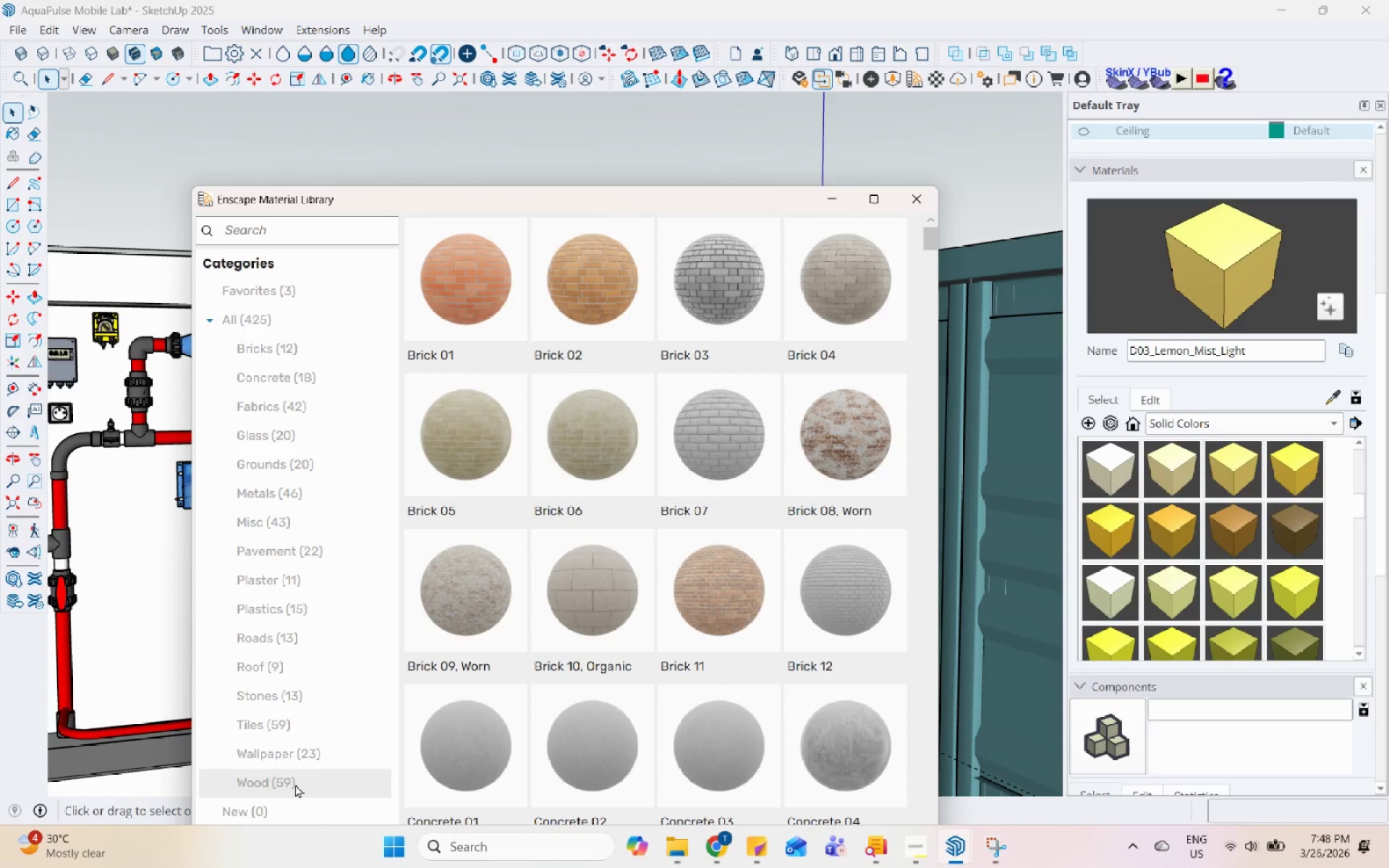 
scroll: coordinate [694, 495], scroll_direction: down, amount: 7.0
 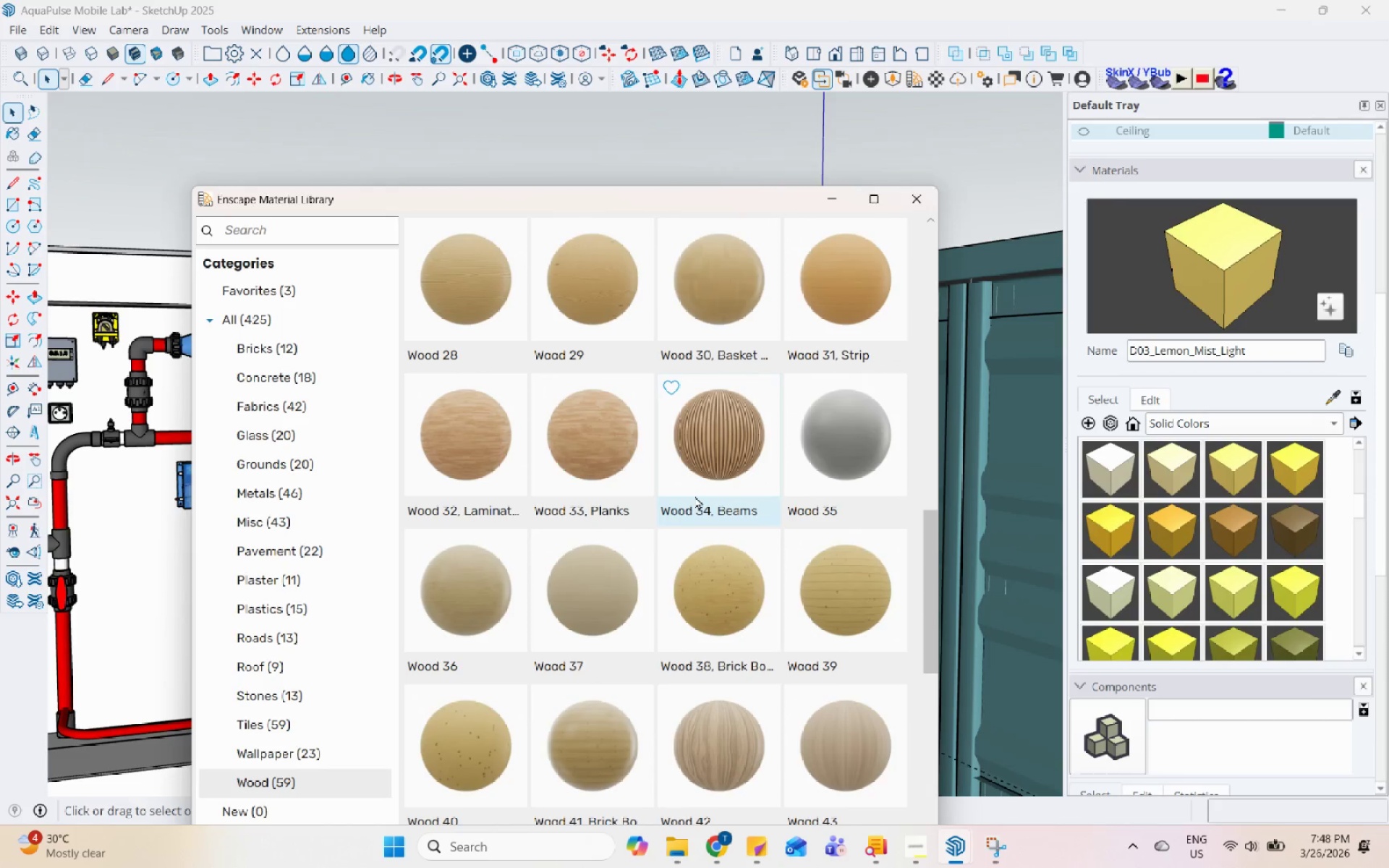 
wait(7.51)
 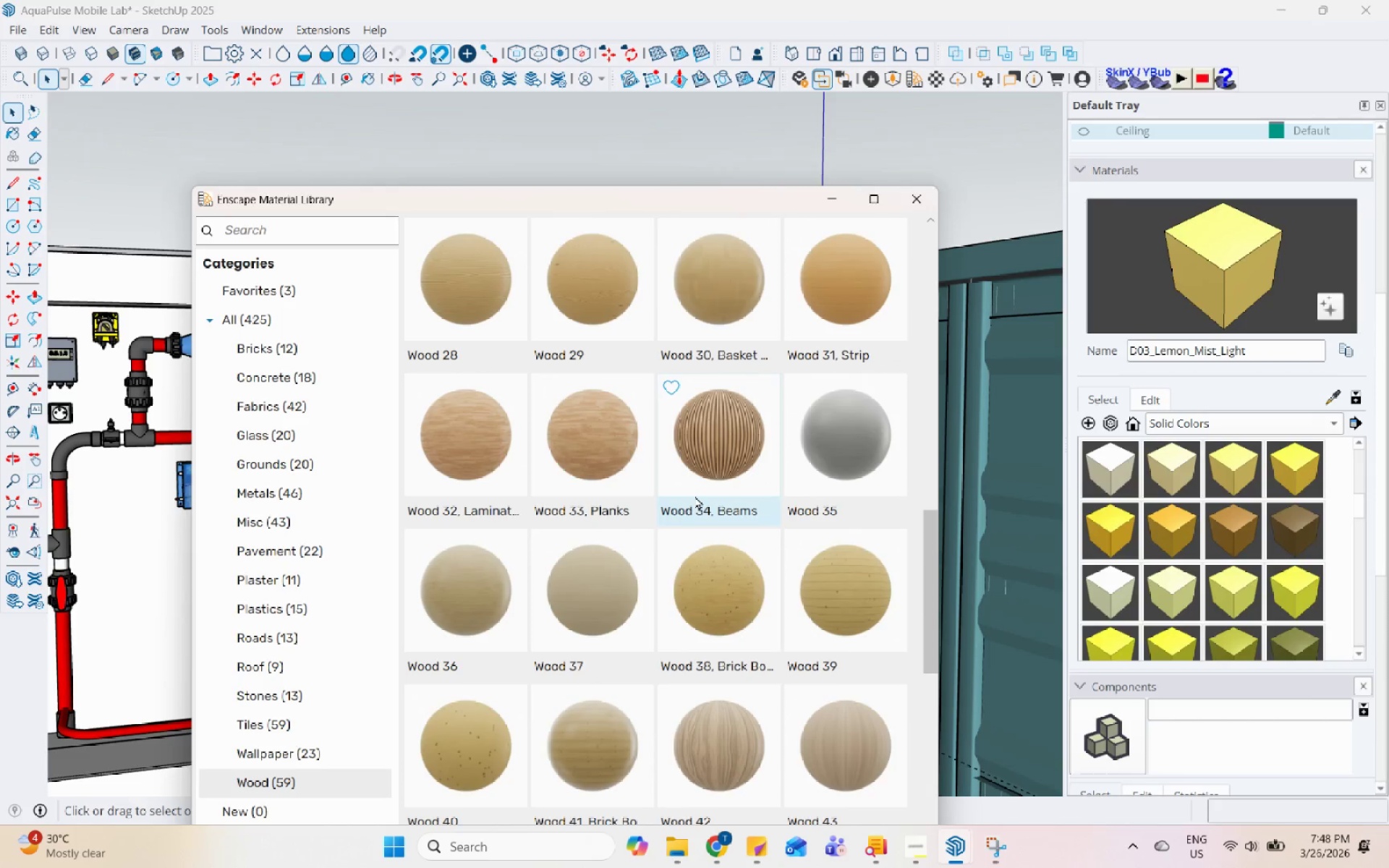 
scroll: coordinate [558, 600], scroll_direction: down, amount: 3.0
 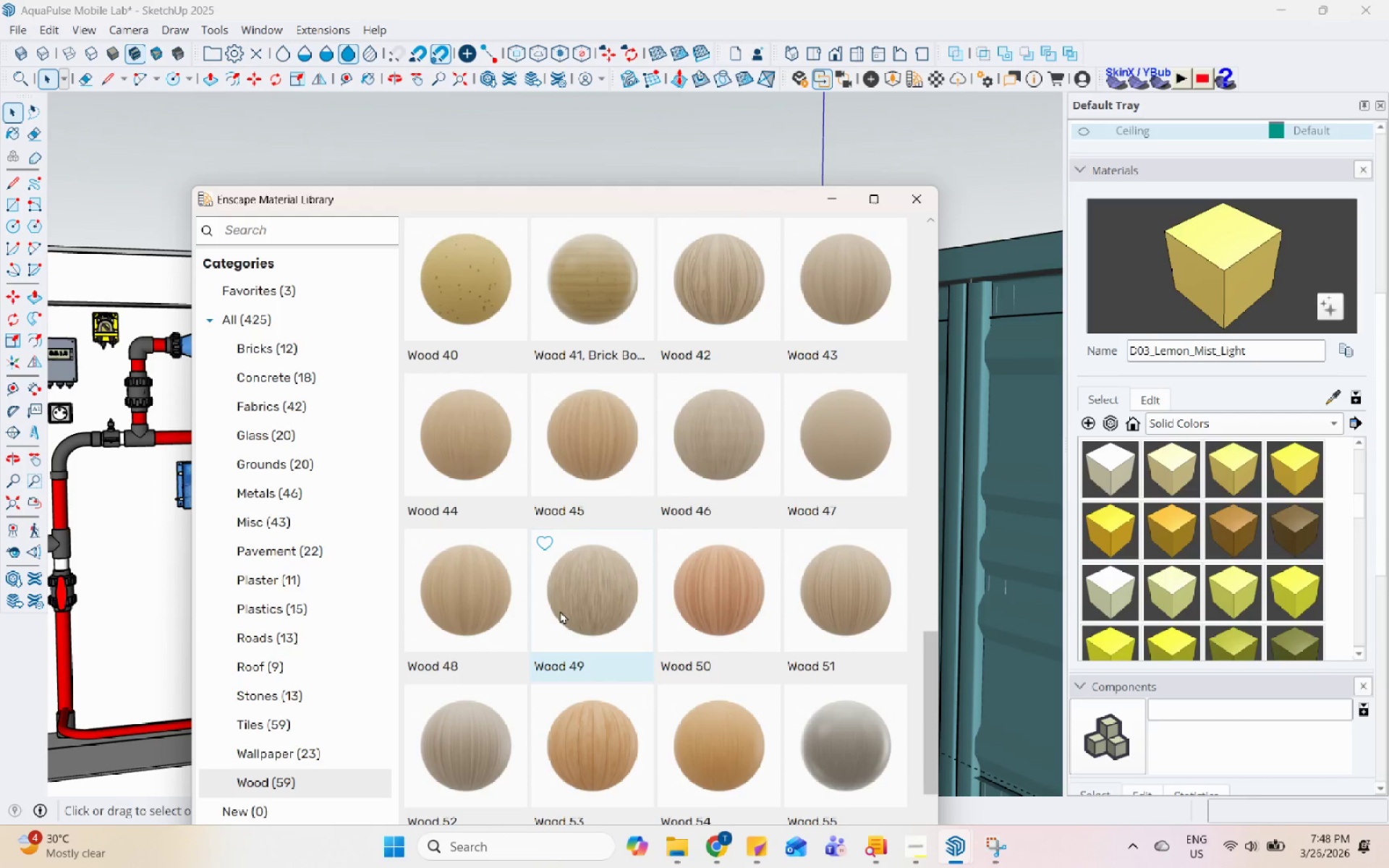 
left_click([568, 621])
 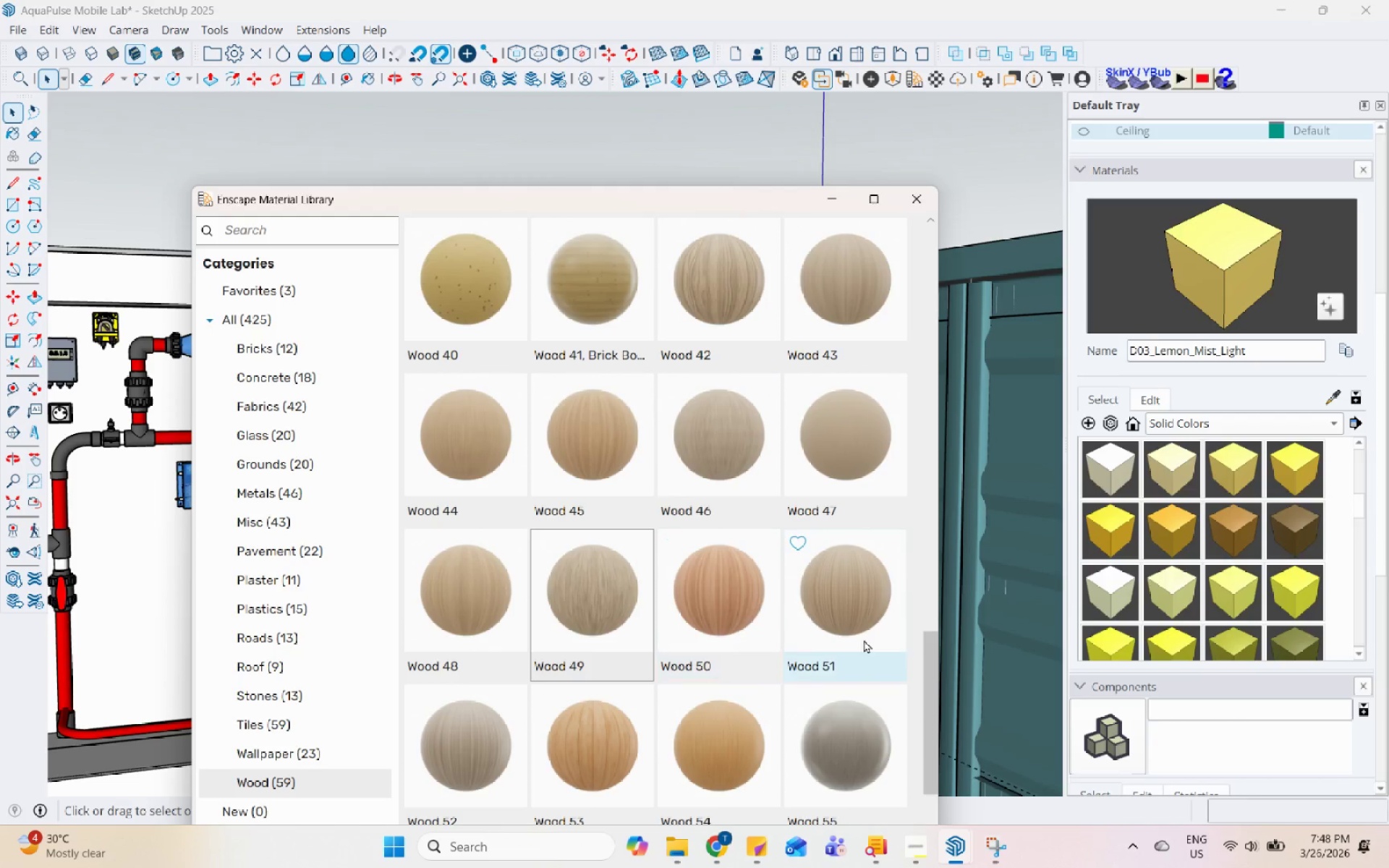 
left_click([864, 639])
 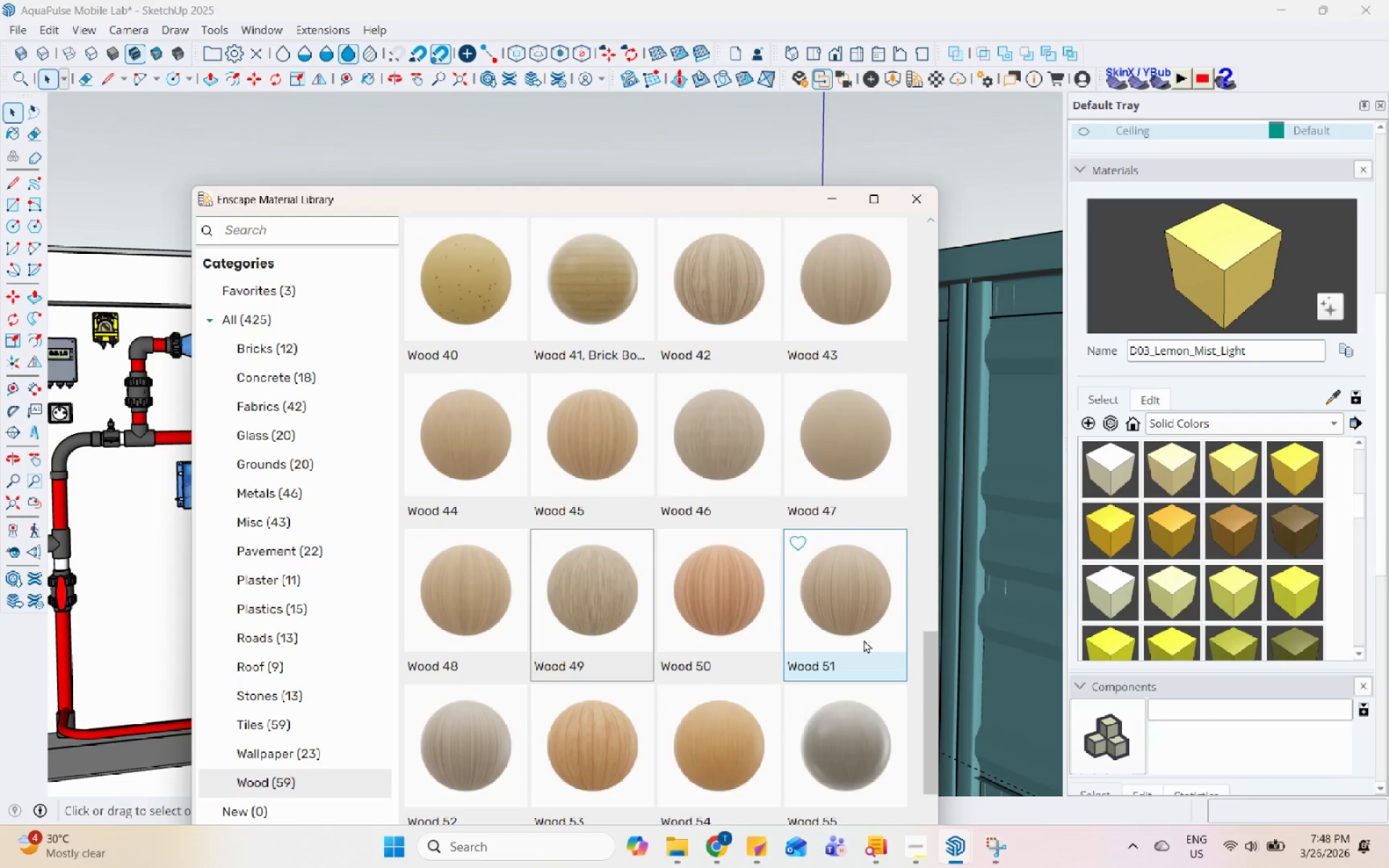 
scroll: coordinate [864, 639], scroll_direction: down, amount: 3.0
 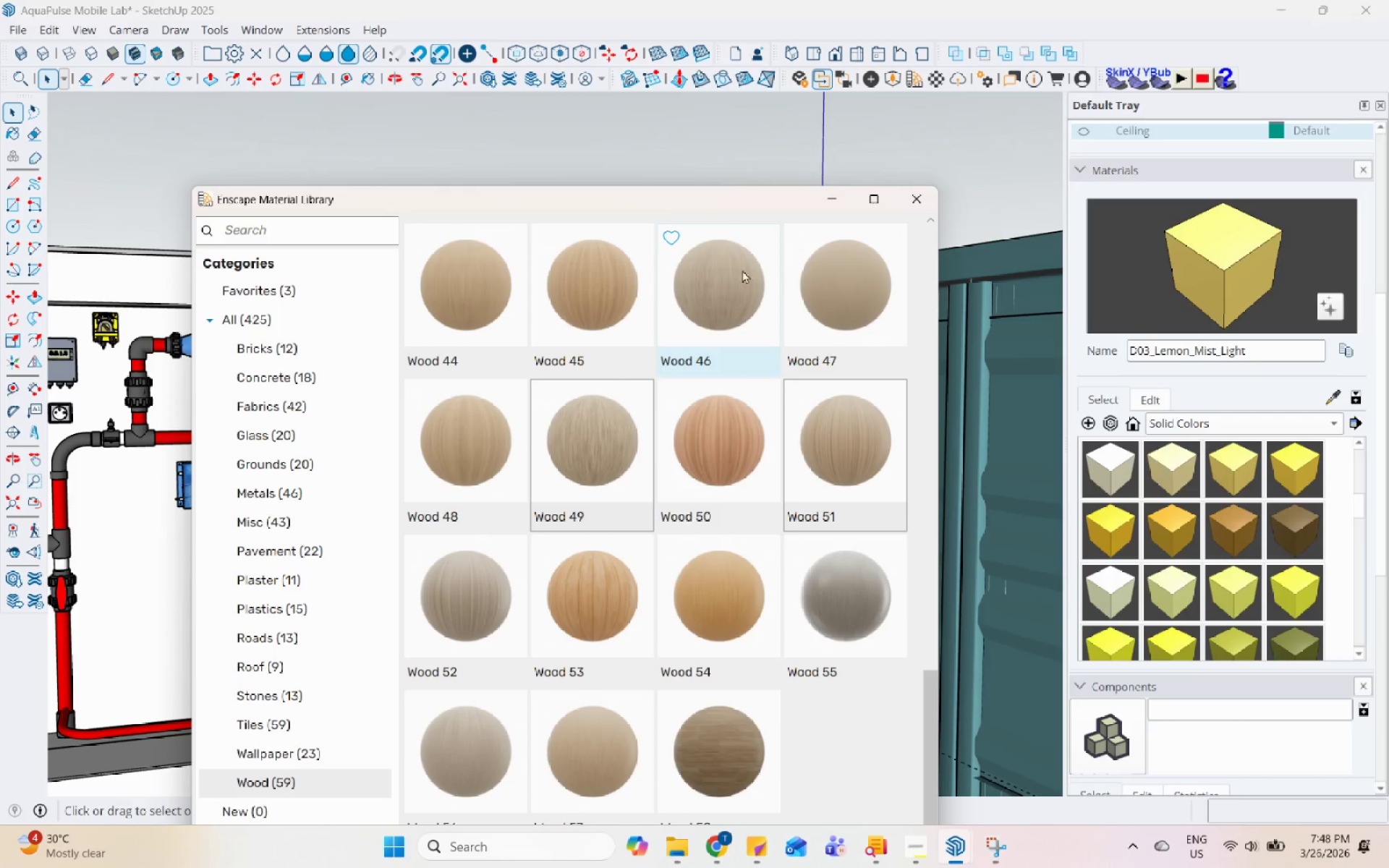 
left_click_drag(start_coordinate=[732, 194], to_coordinate=[750, 94])
 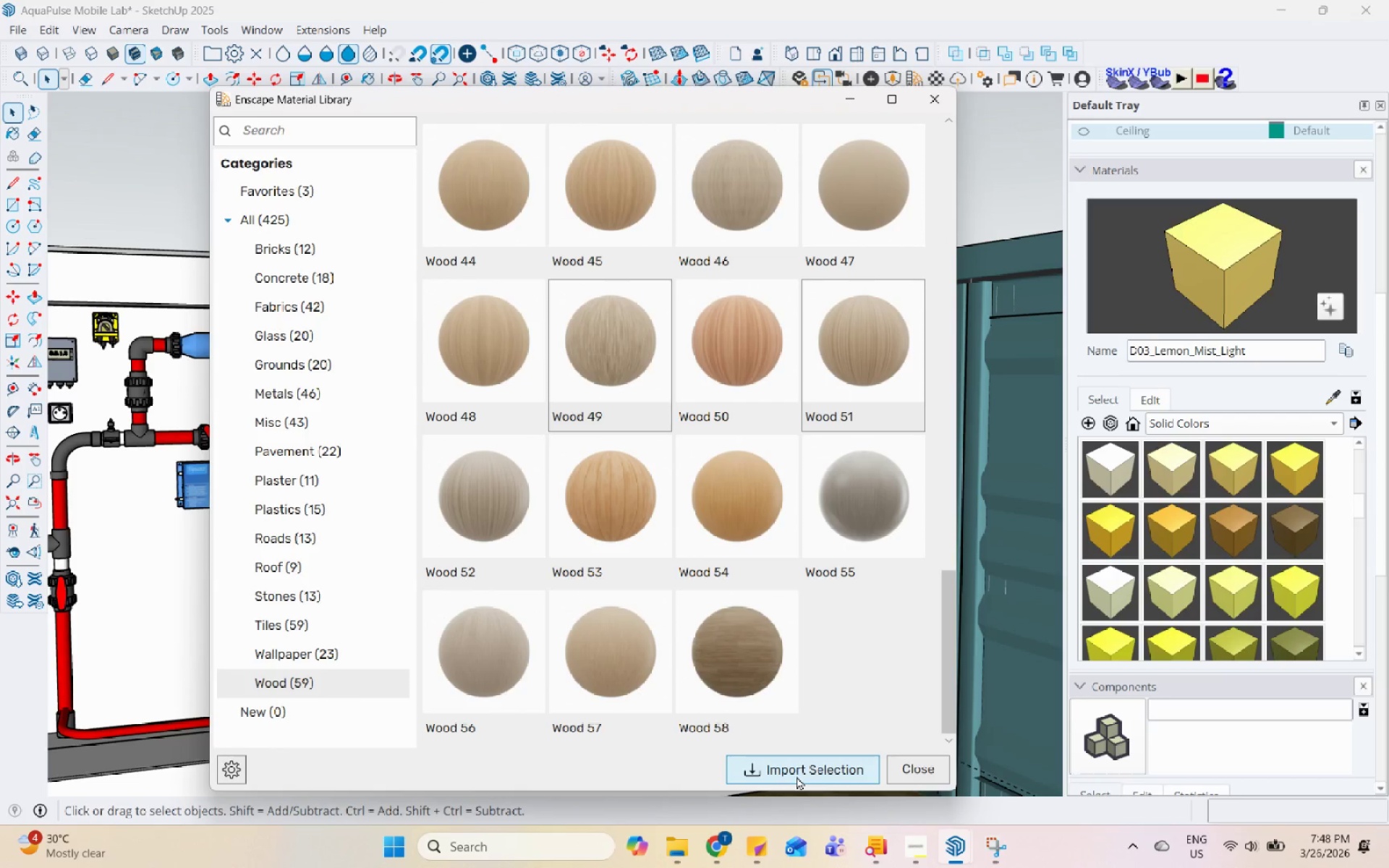 
left_click([797, 776])
 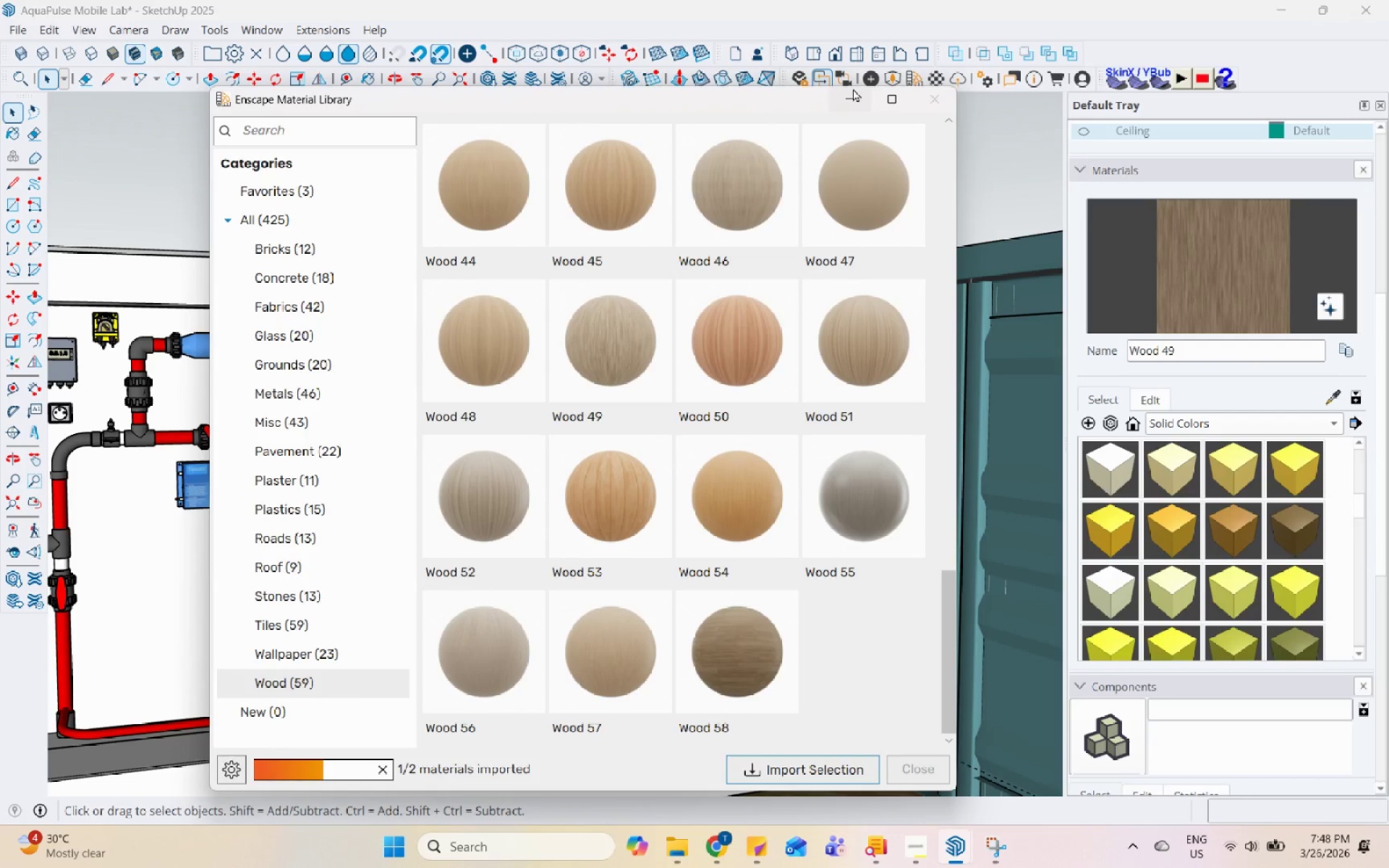 
left_click([854, 101])
 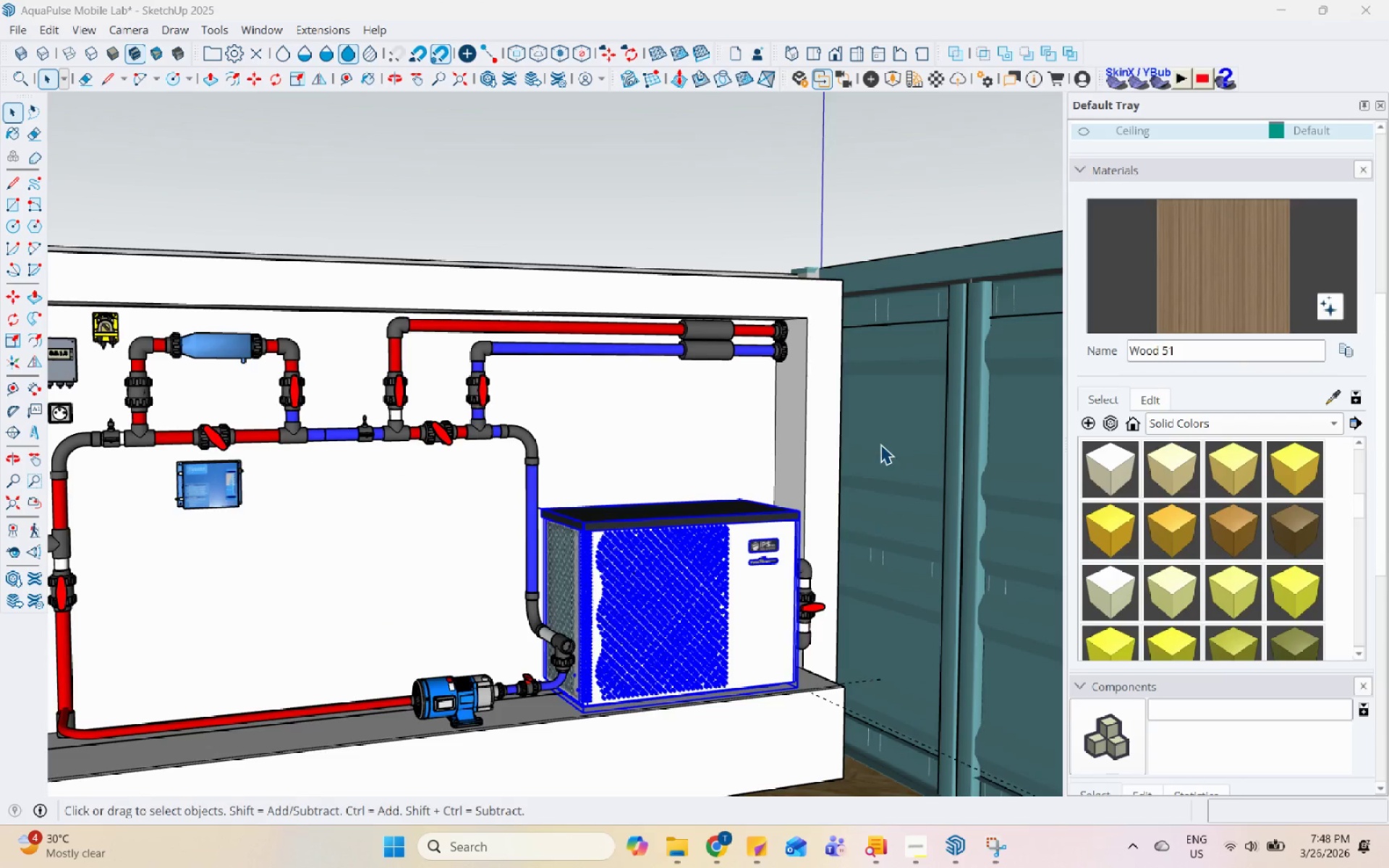 
double_click([798, 373])
 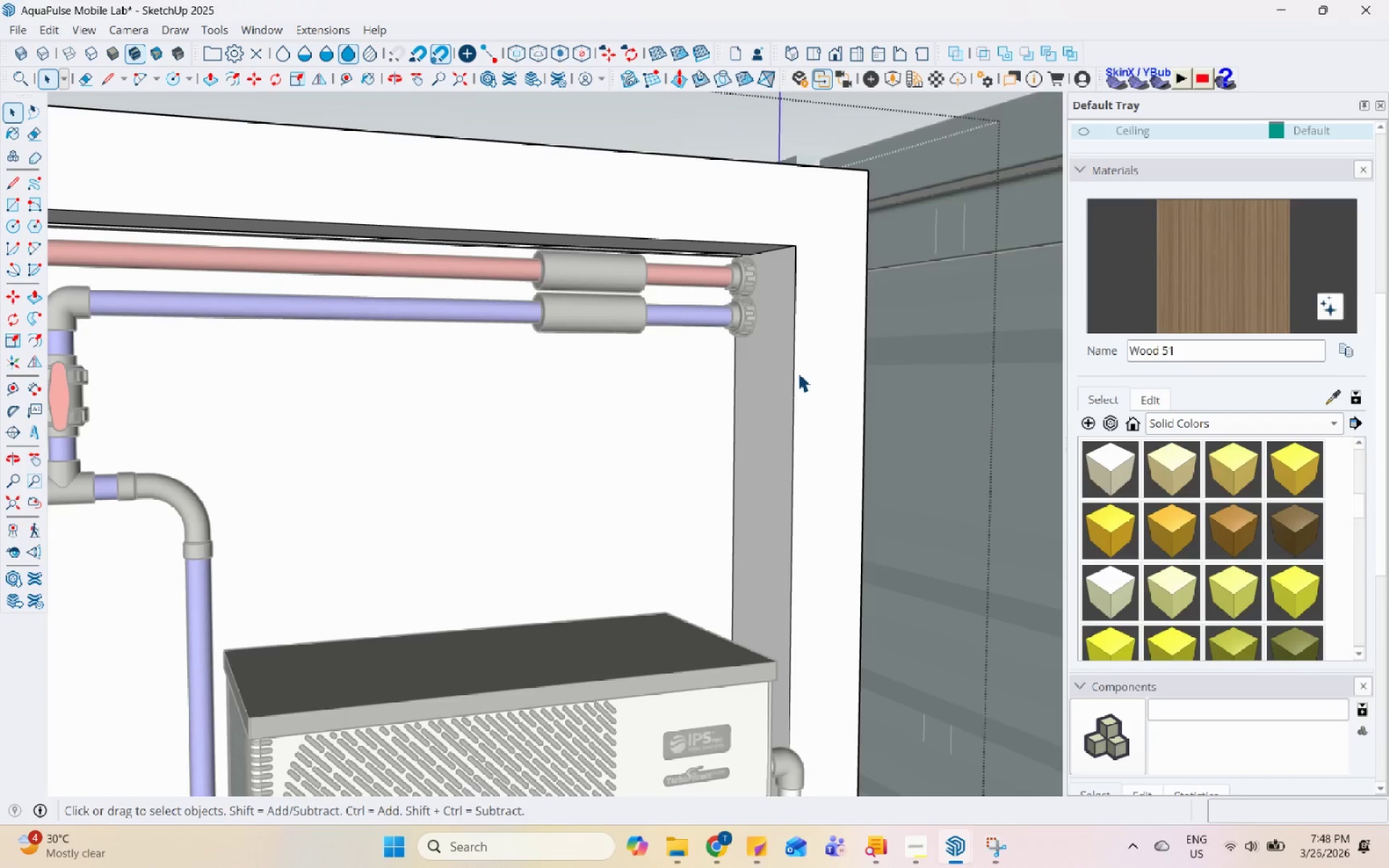 
scroll: coordinate [798, 373], scroll_direction: up, amount: 7.0
 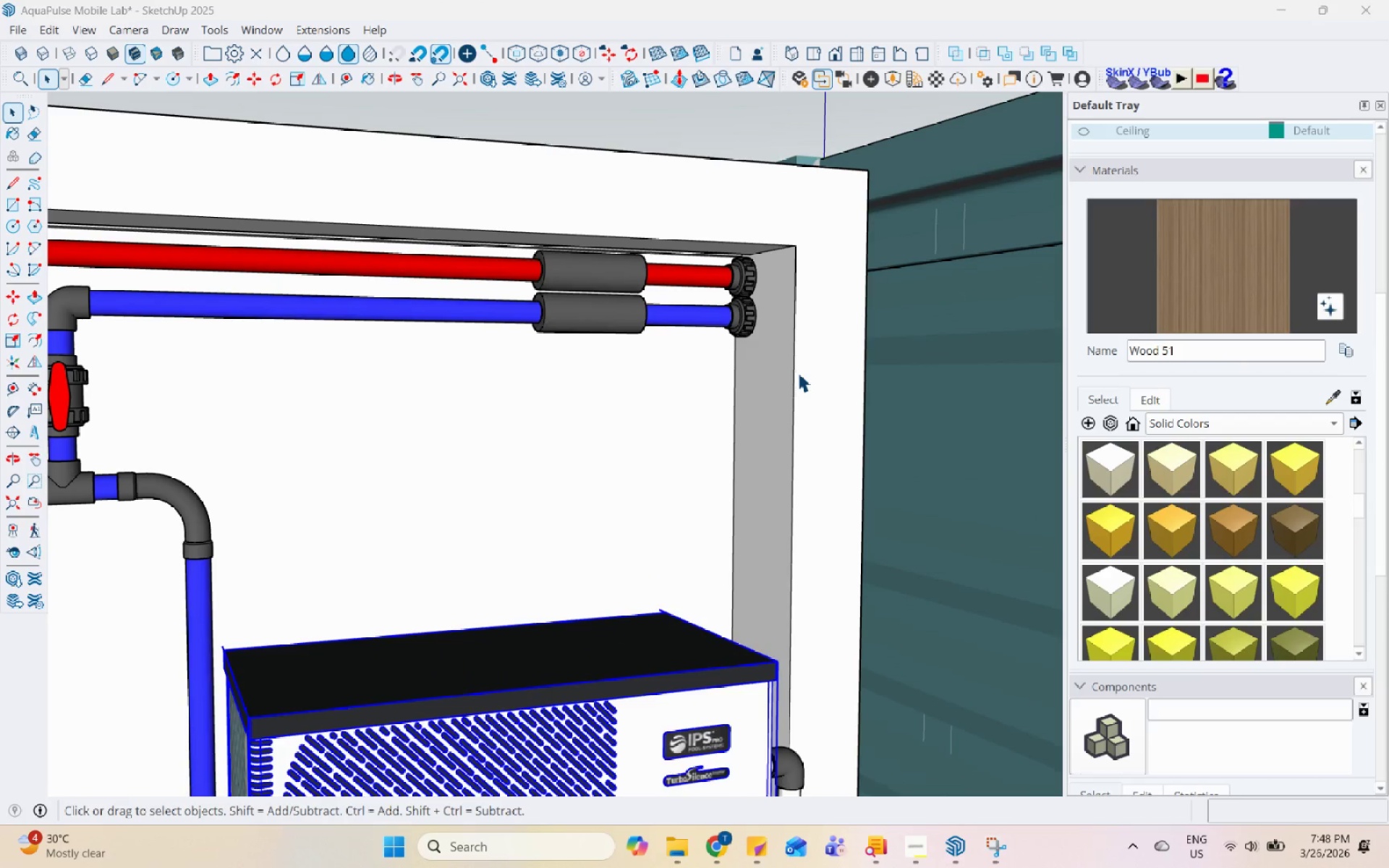 
triple_click([798, 373])
 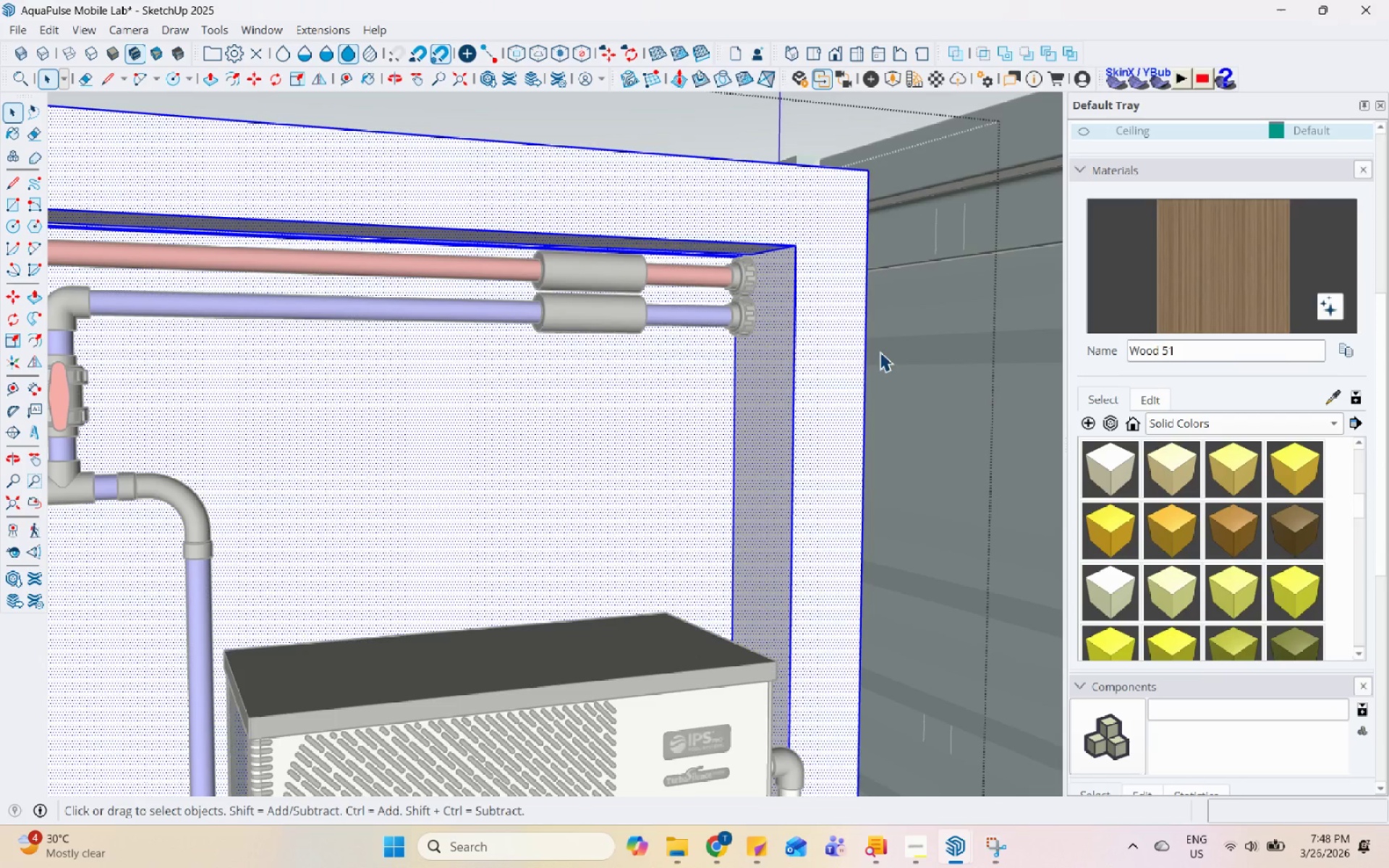 
left_click_drag(start_coordinate=[844, 349], to_coordinate=[838, 349])
 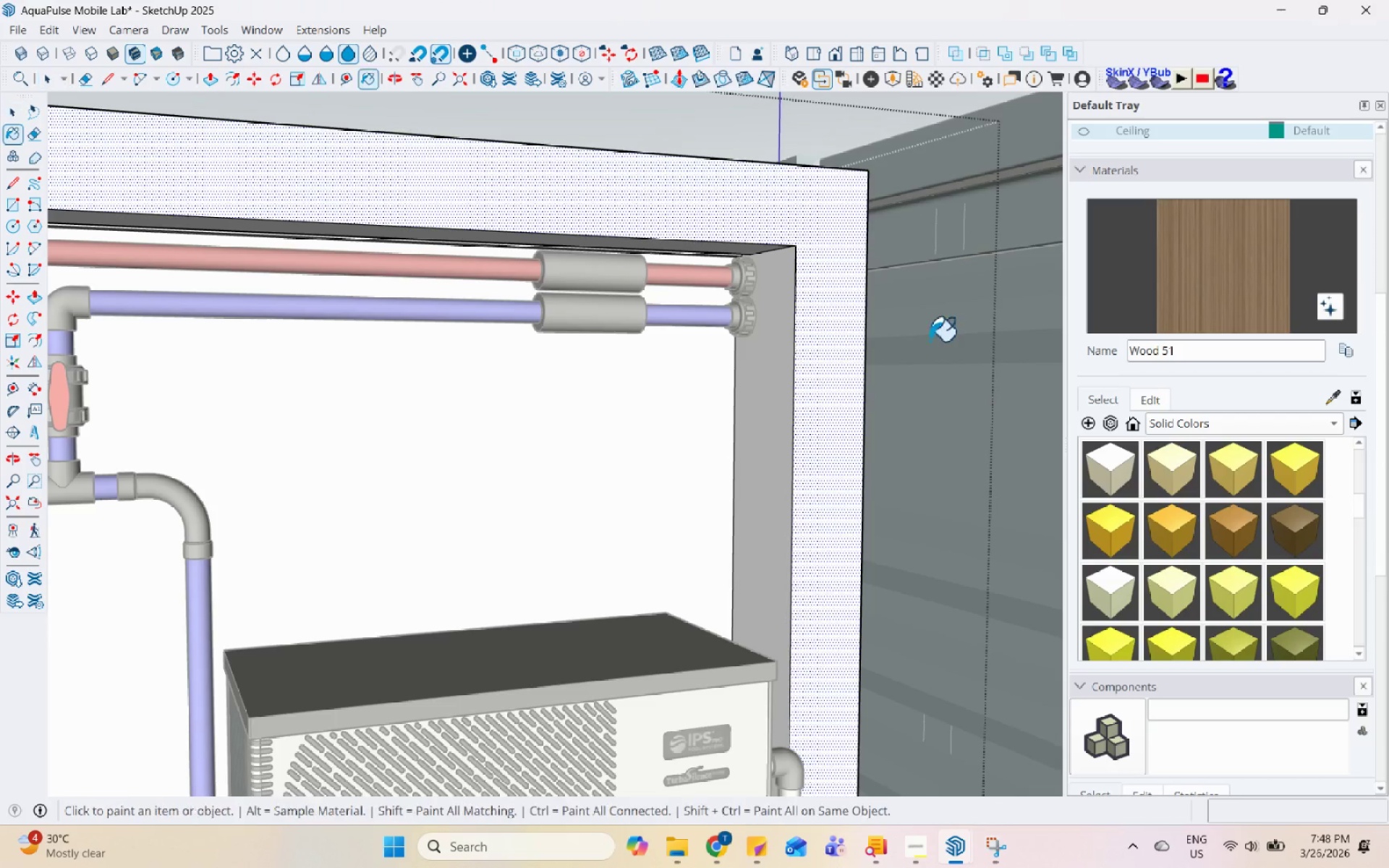 
double_click([823, 365])
 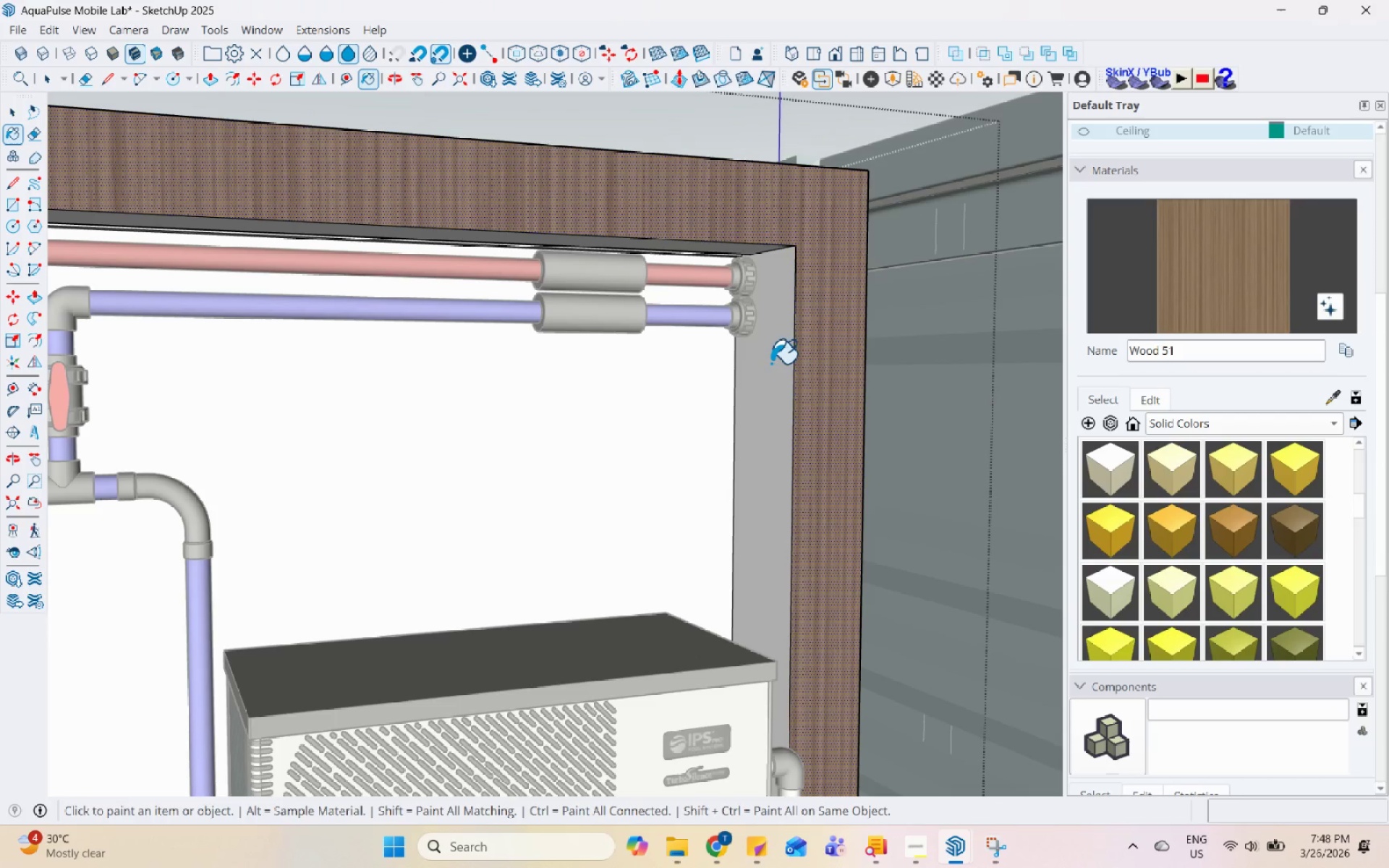 
triple_click([770, 363])
 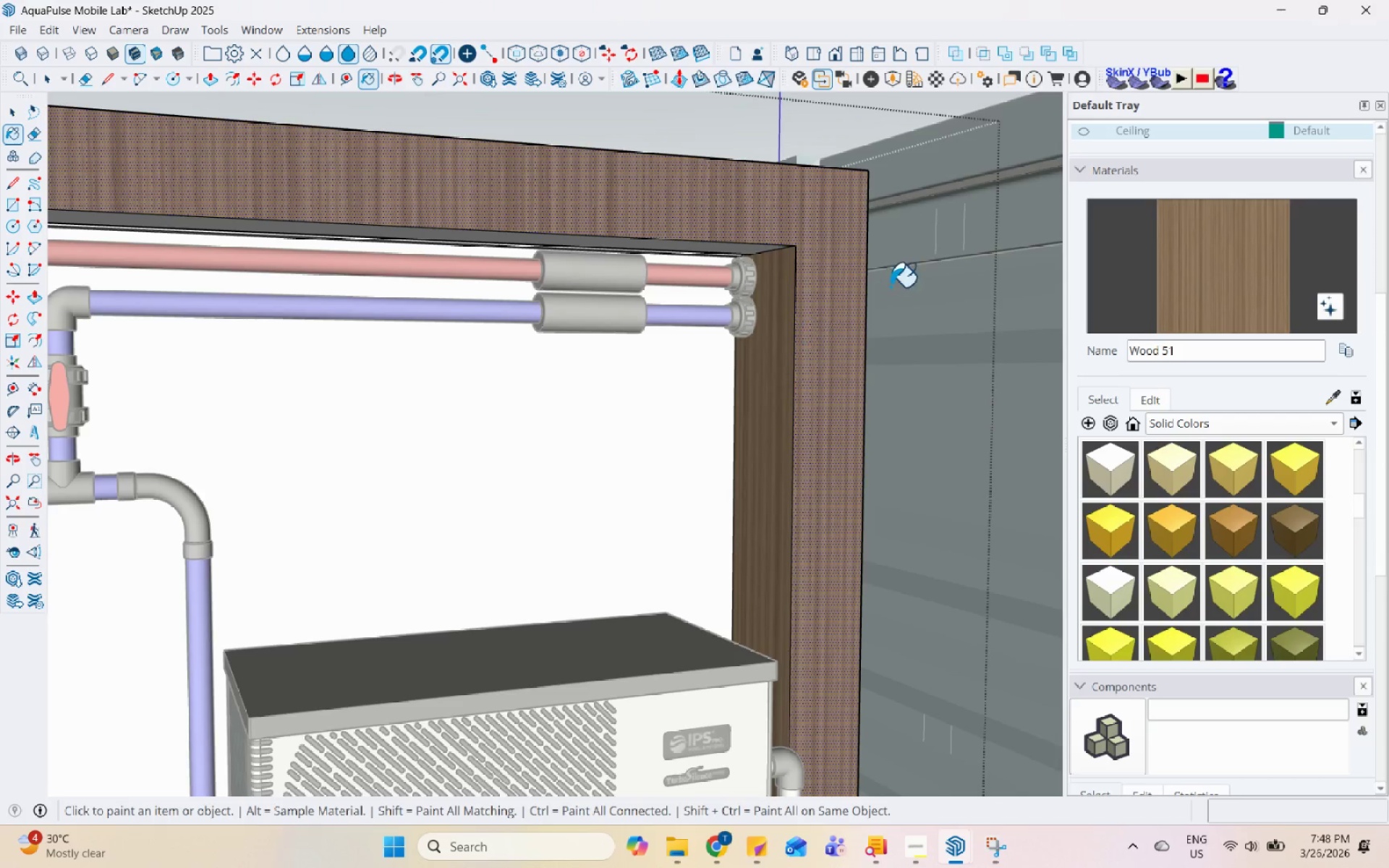 
scroll: coordinate [627, 232], scroll_direction: down, amount: 1.0
 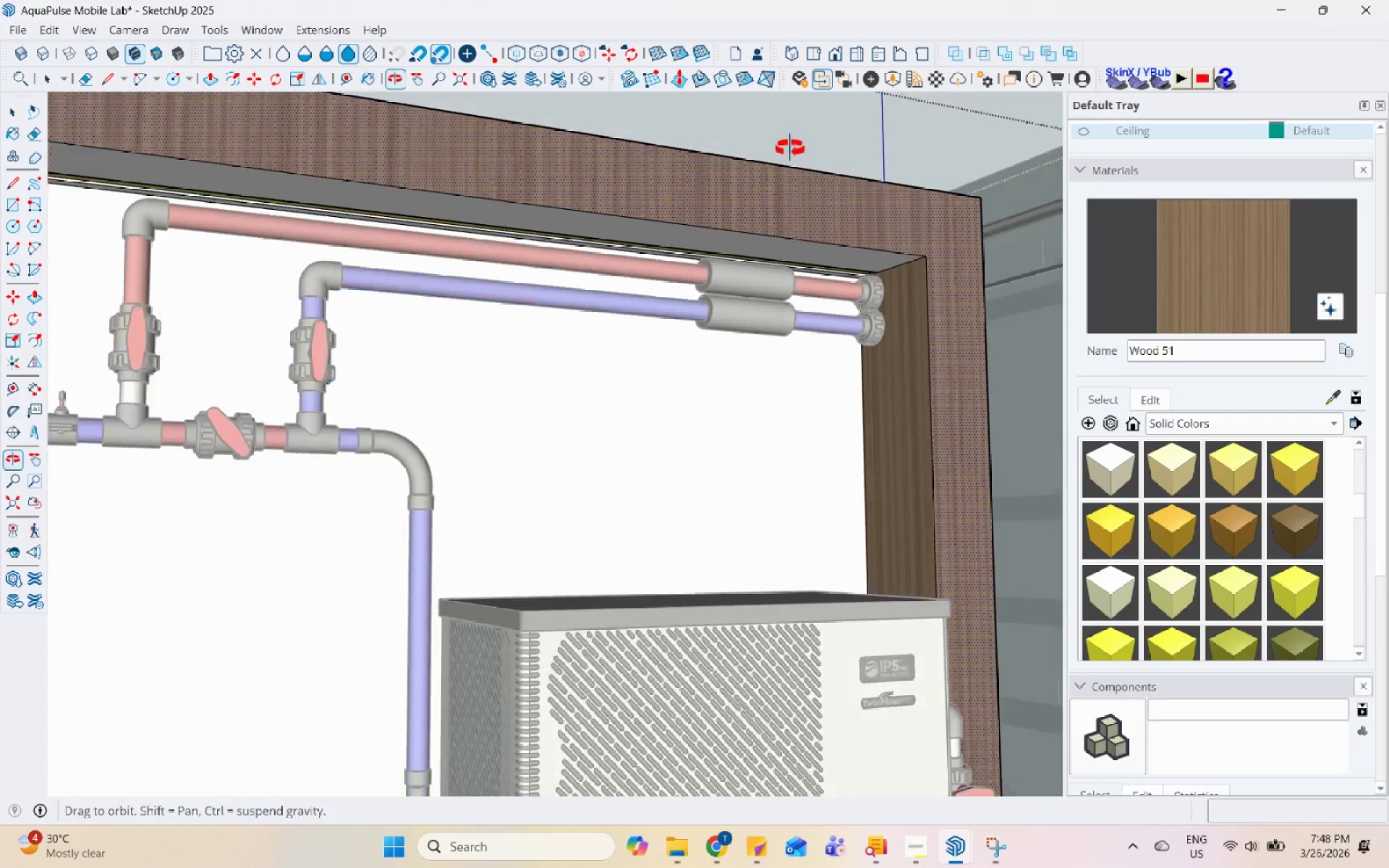 
left_click([810, 274])
 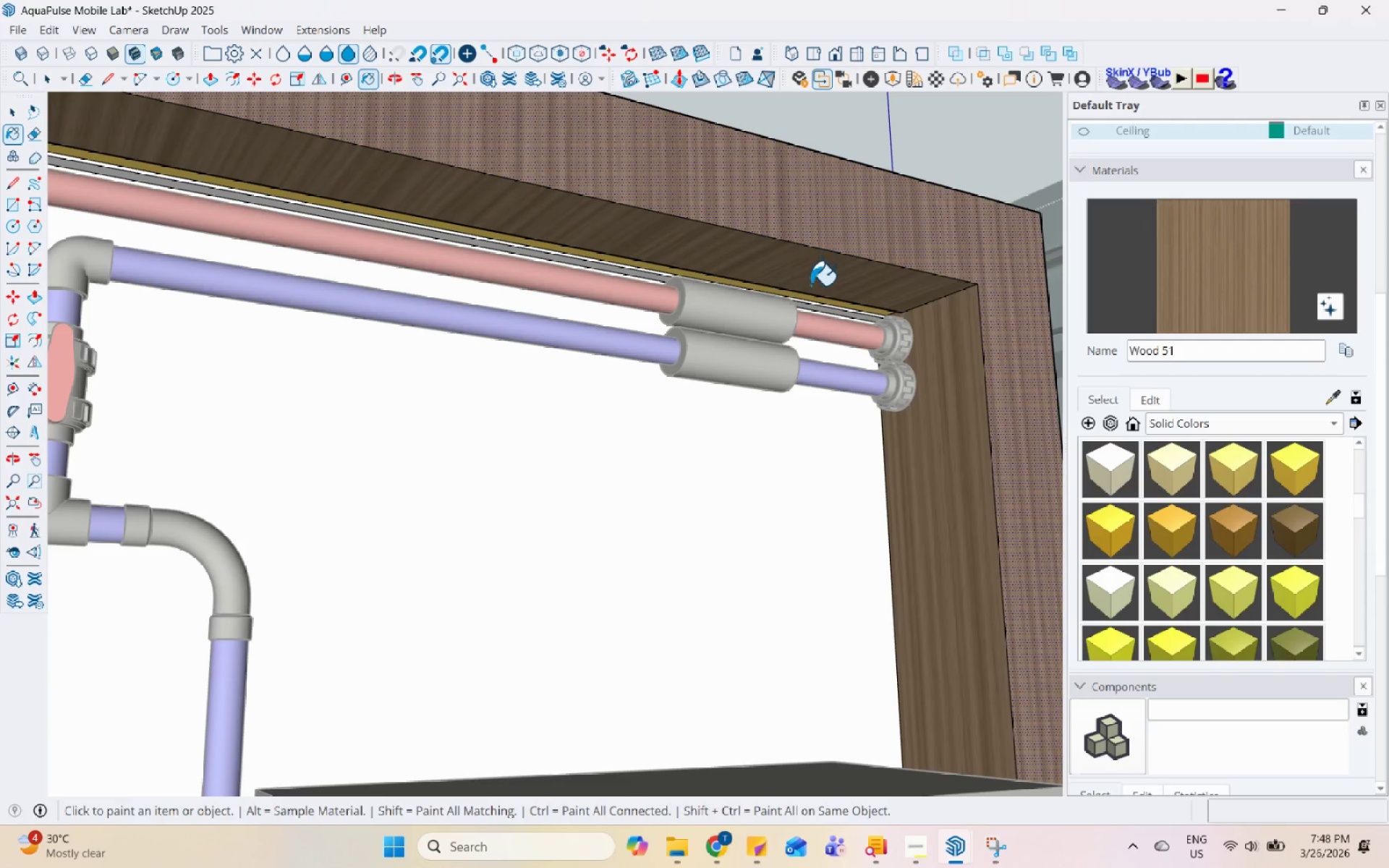 
scroll: coordinate [802, 182], scroll_direction: up, amount: 4.0
 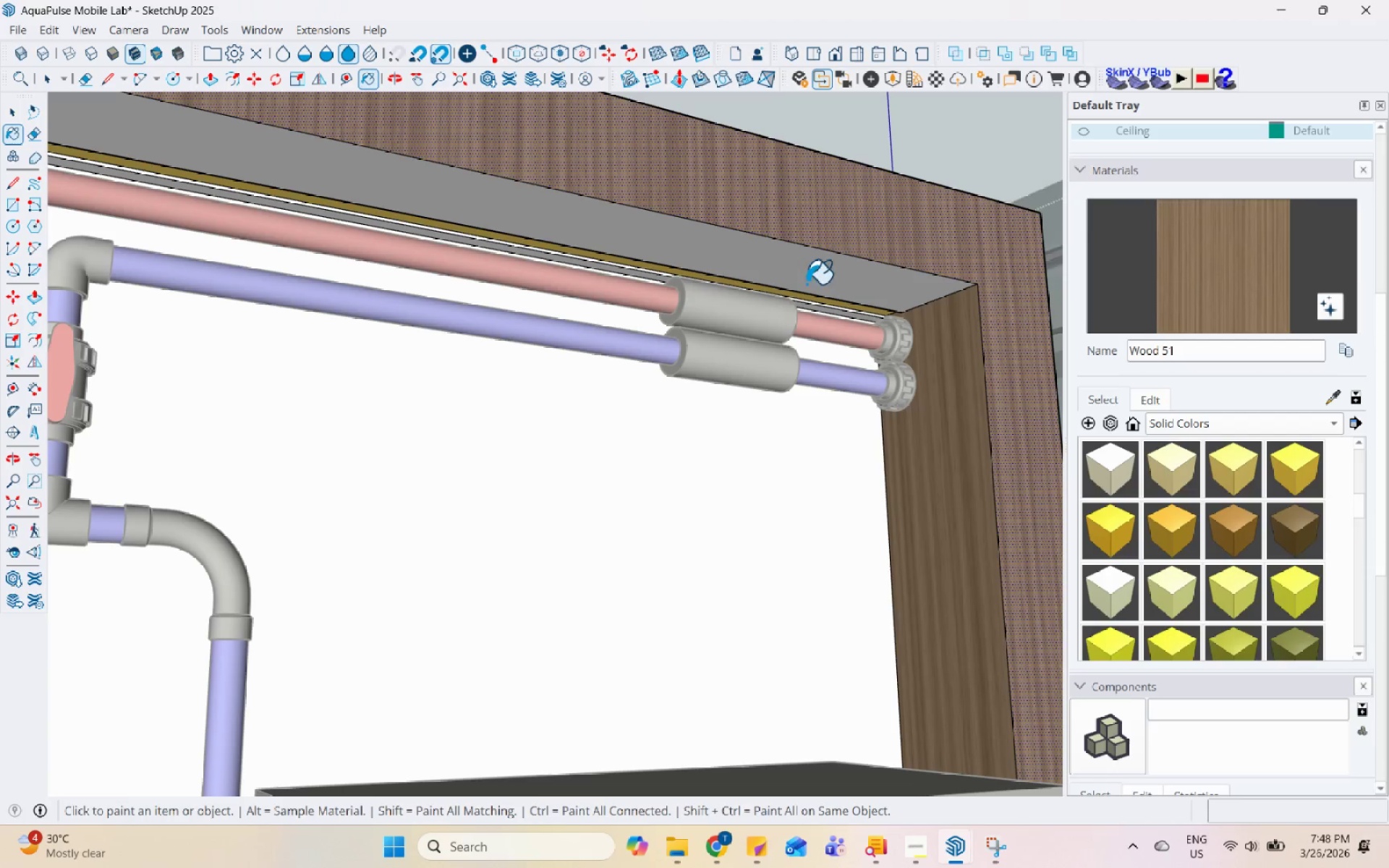 
left_click([836, 296])
 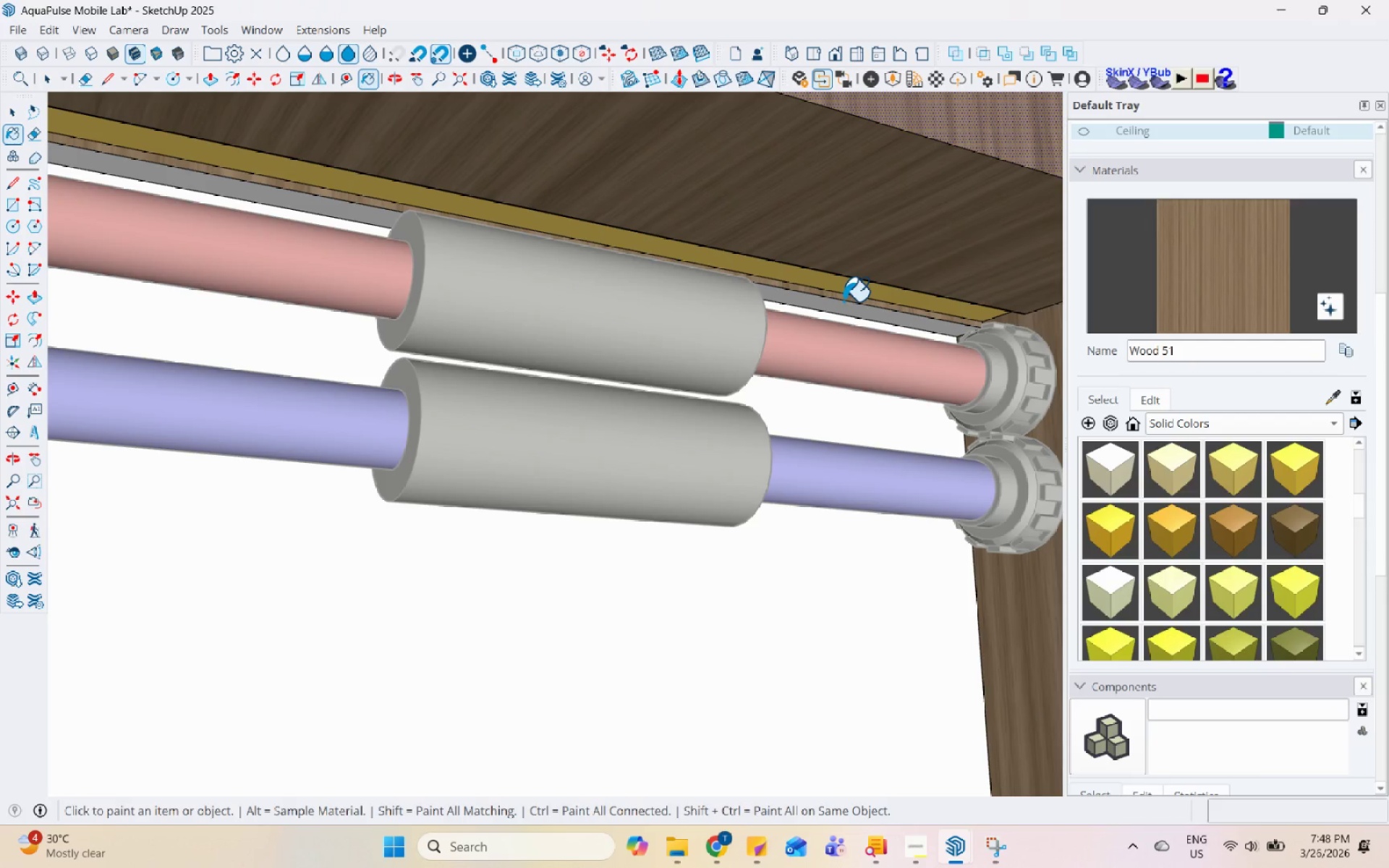 
scroll: coordinate [819, 306], scroll_direction: up, amount: 9.0
 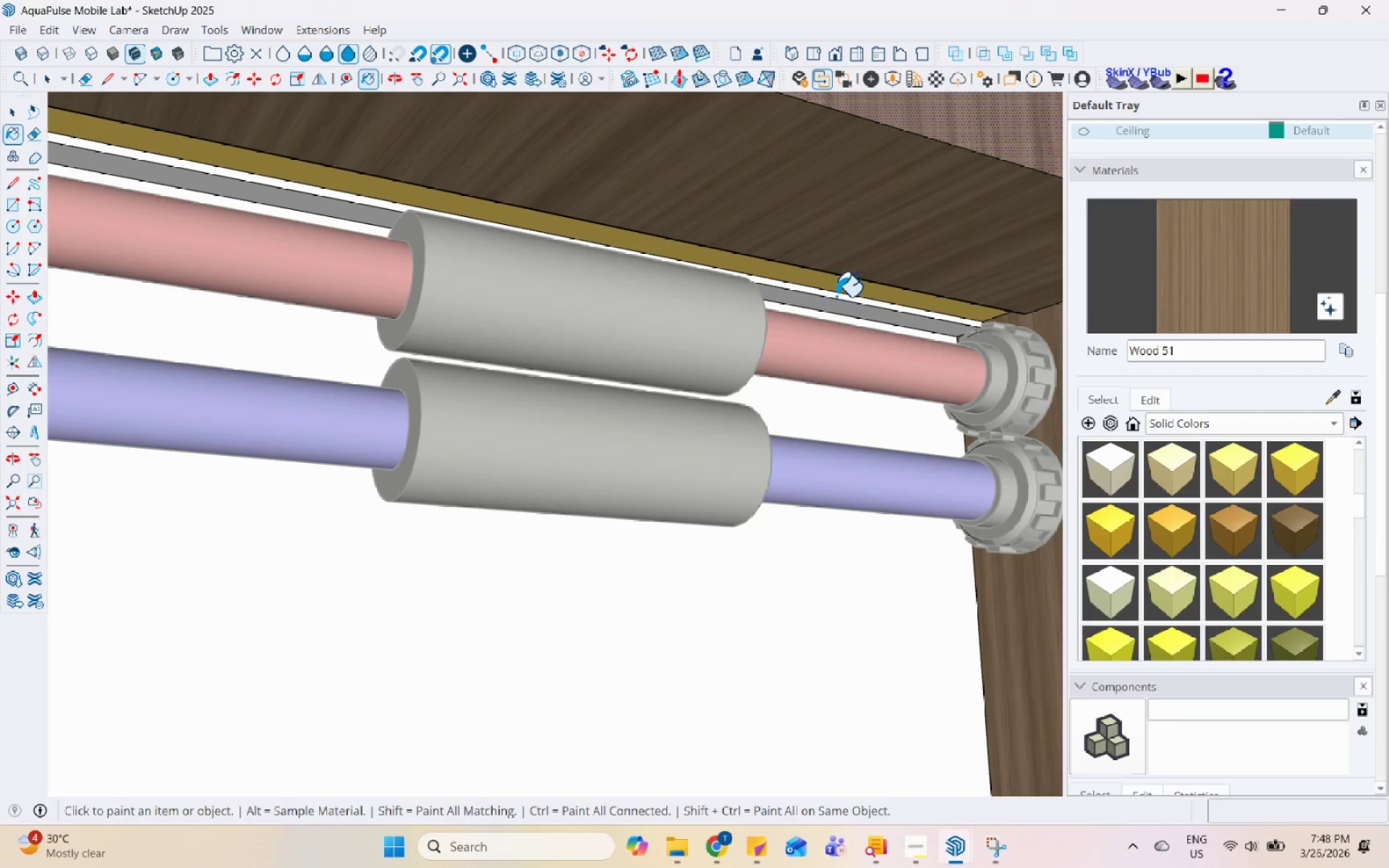 
left_click([843, 312])
 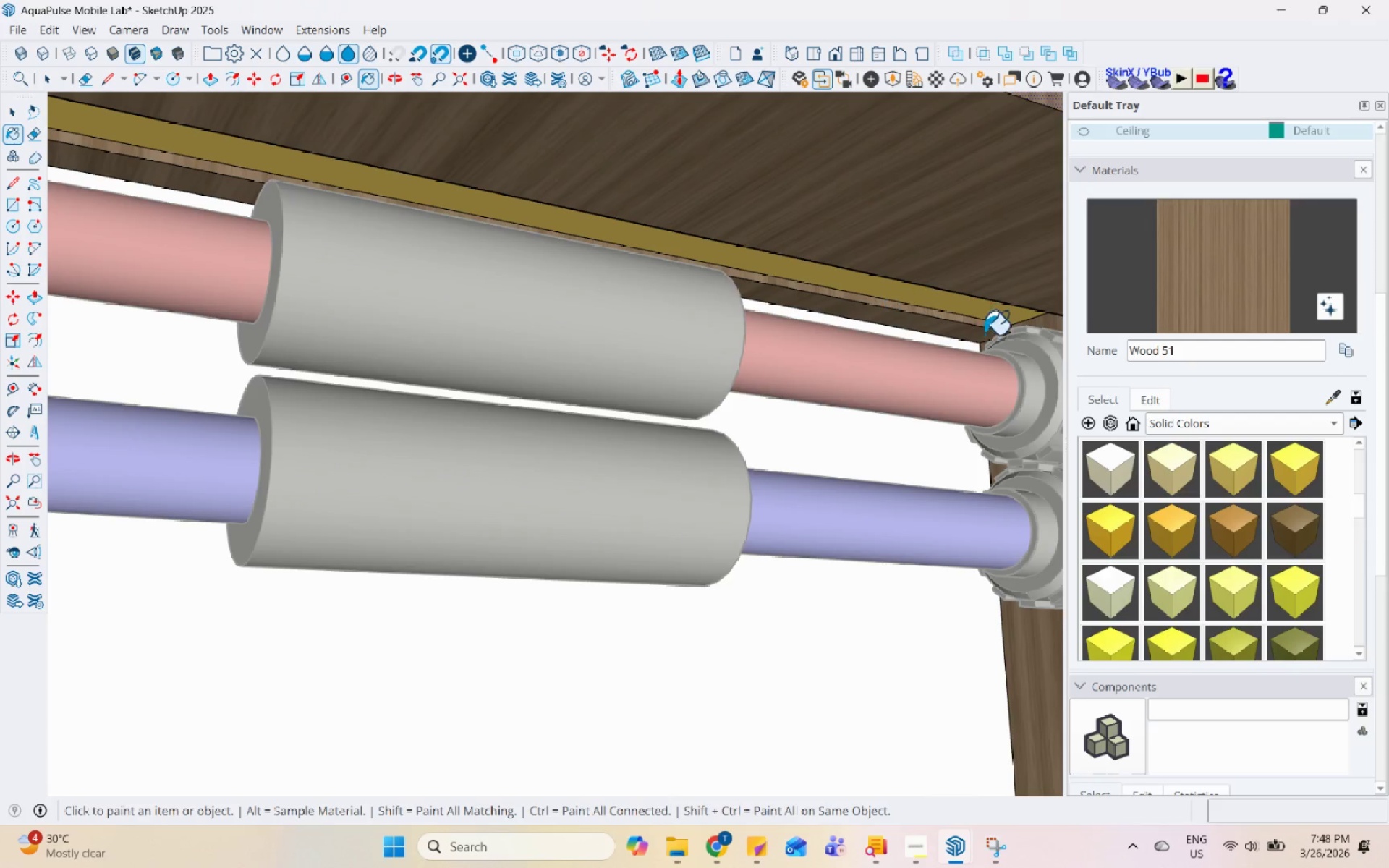 
scroll: coordinate [844, 306], scroll_direction: up, amount: 2.0
 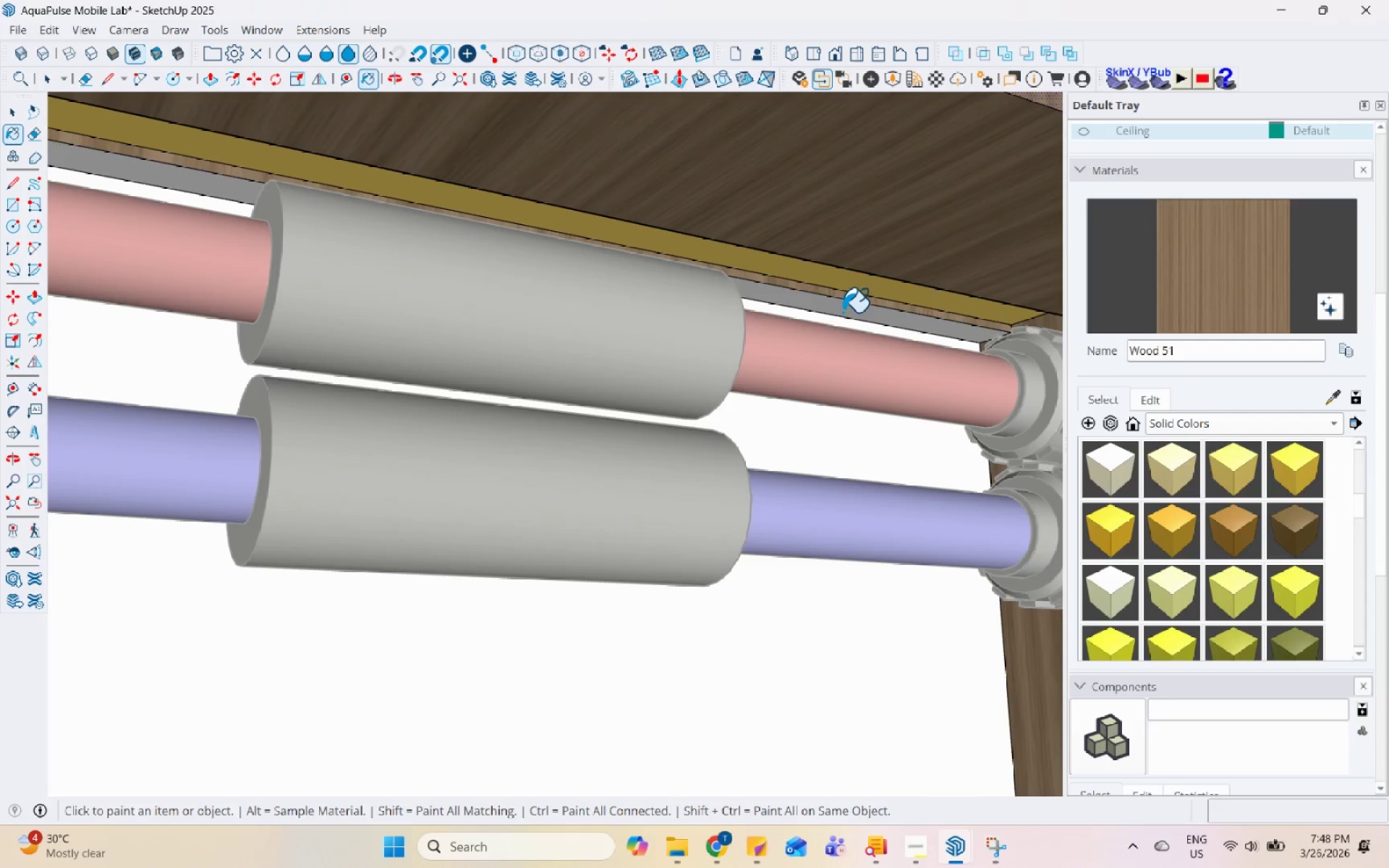 
scroll: coordinate [689, 399], scroll_direction: down, amount: 26.0
 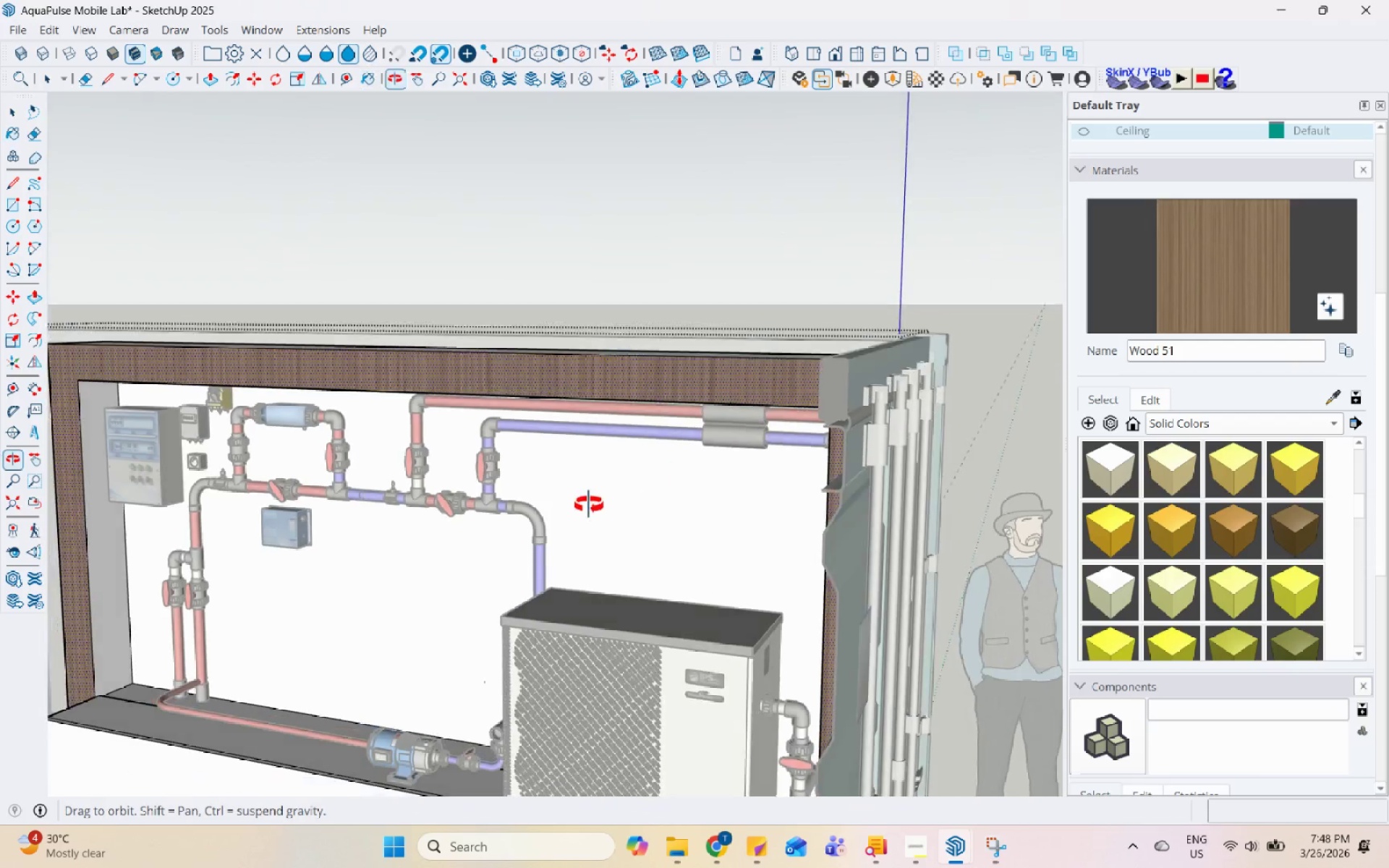 
scroll: coordinate [587, 529], scroll_direction: up, amount: 3.0
 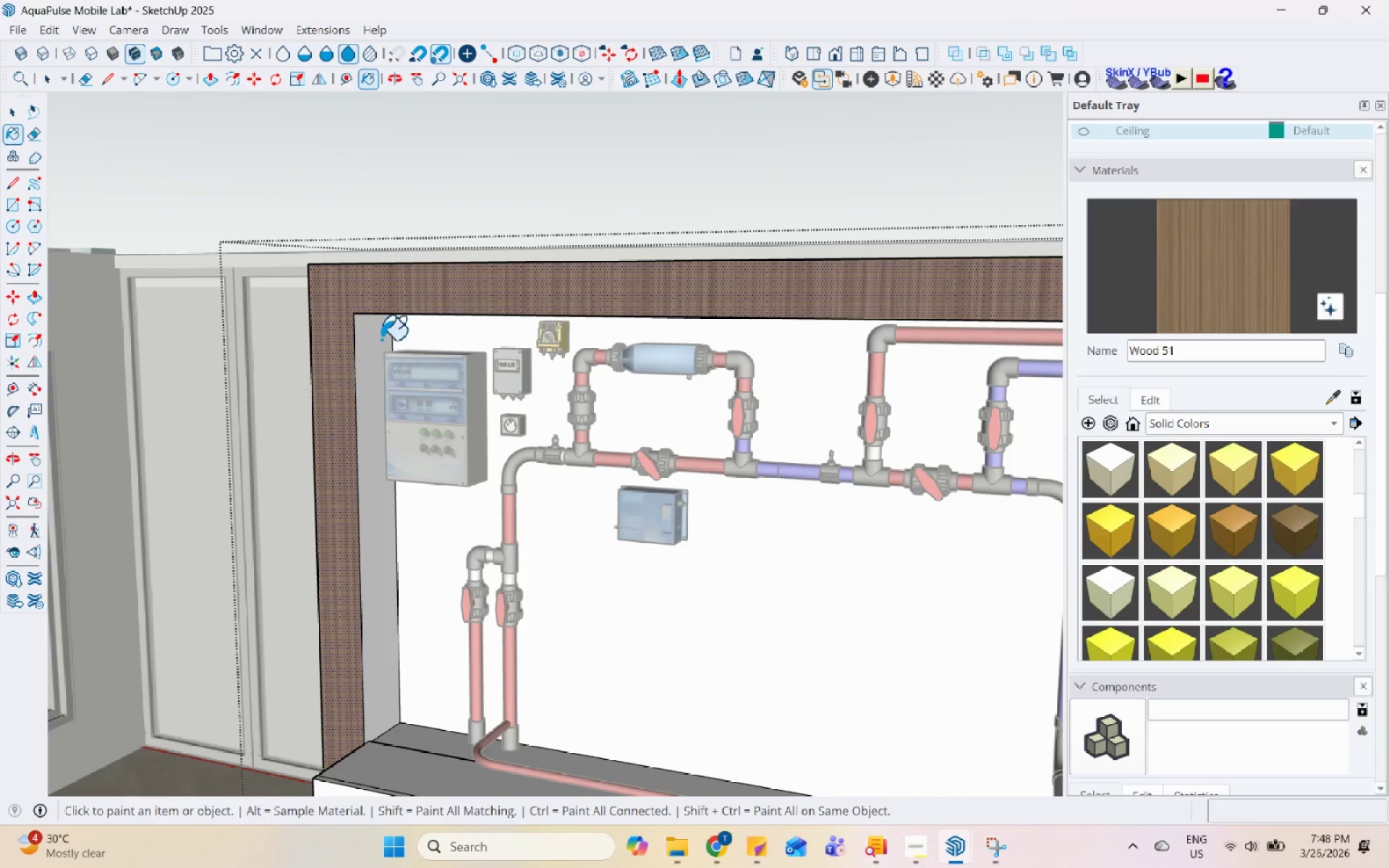 
left_click([375, 339])
 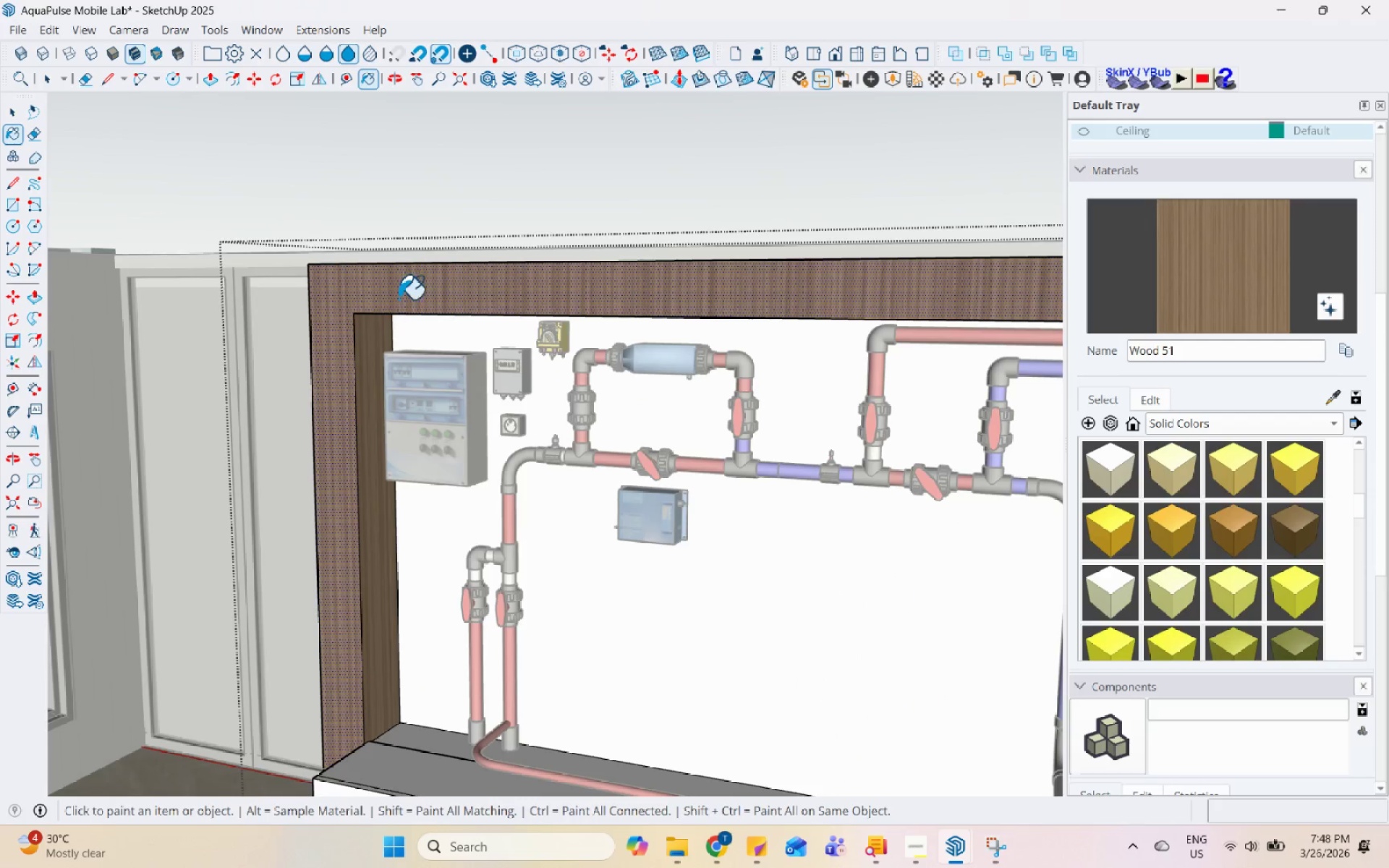 
scroll: coordinate [404, 286], scroll_direction: down, amount: 1.0
 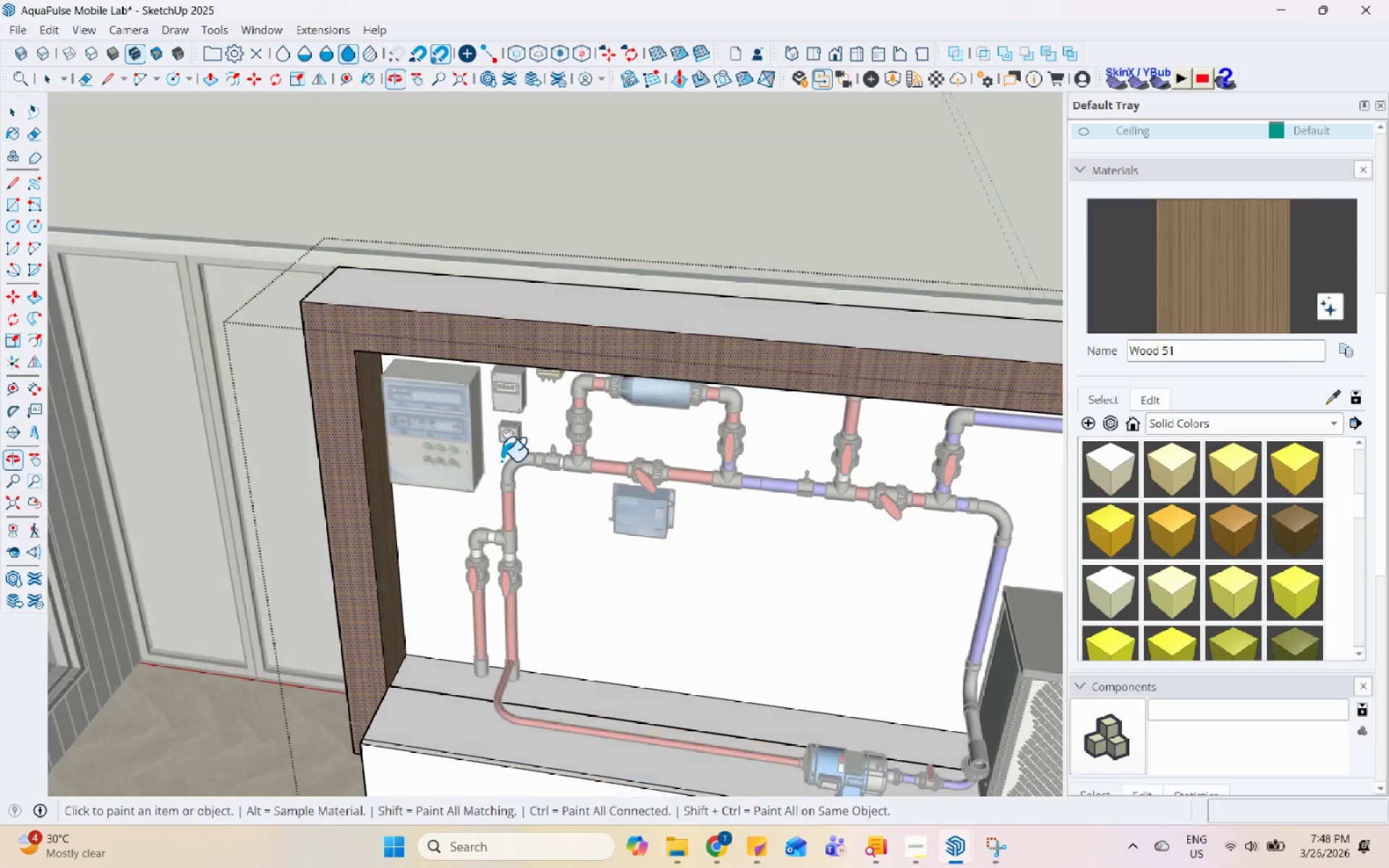 
scroll: coordinate [247, 702], scroll_direction: up, amount: 5.0
 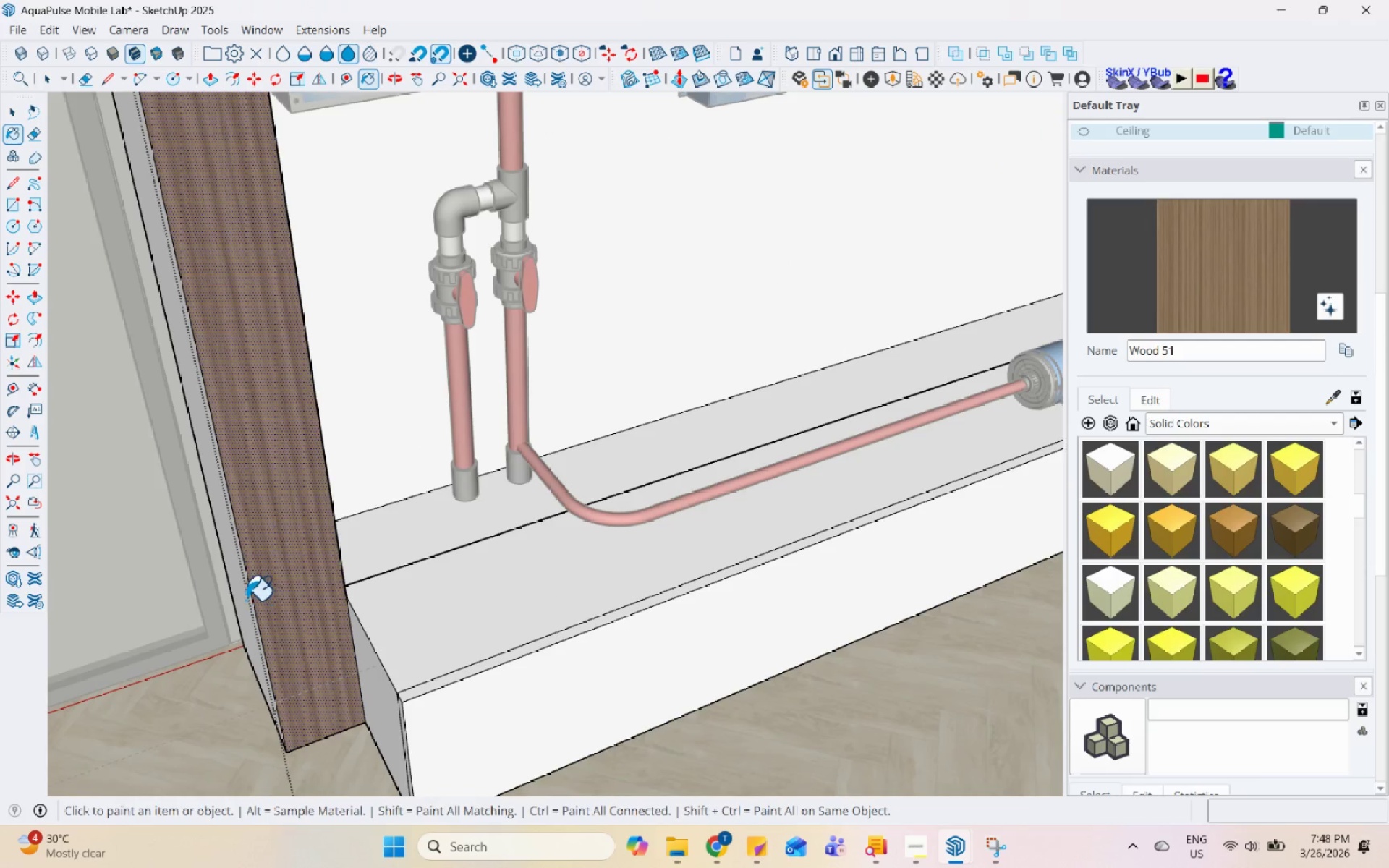 
left_click([245, 595])
 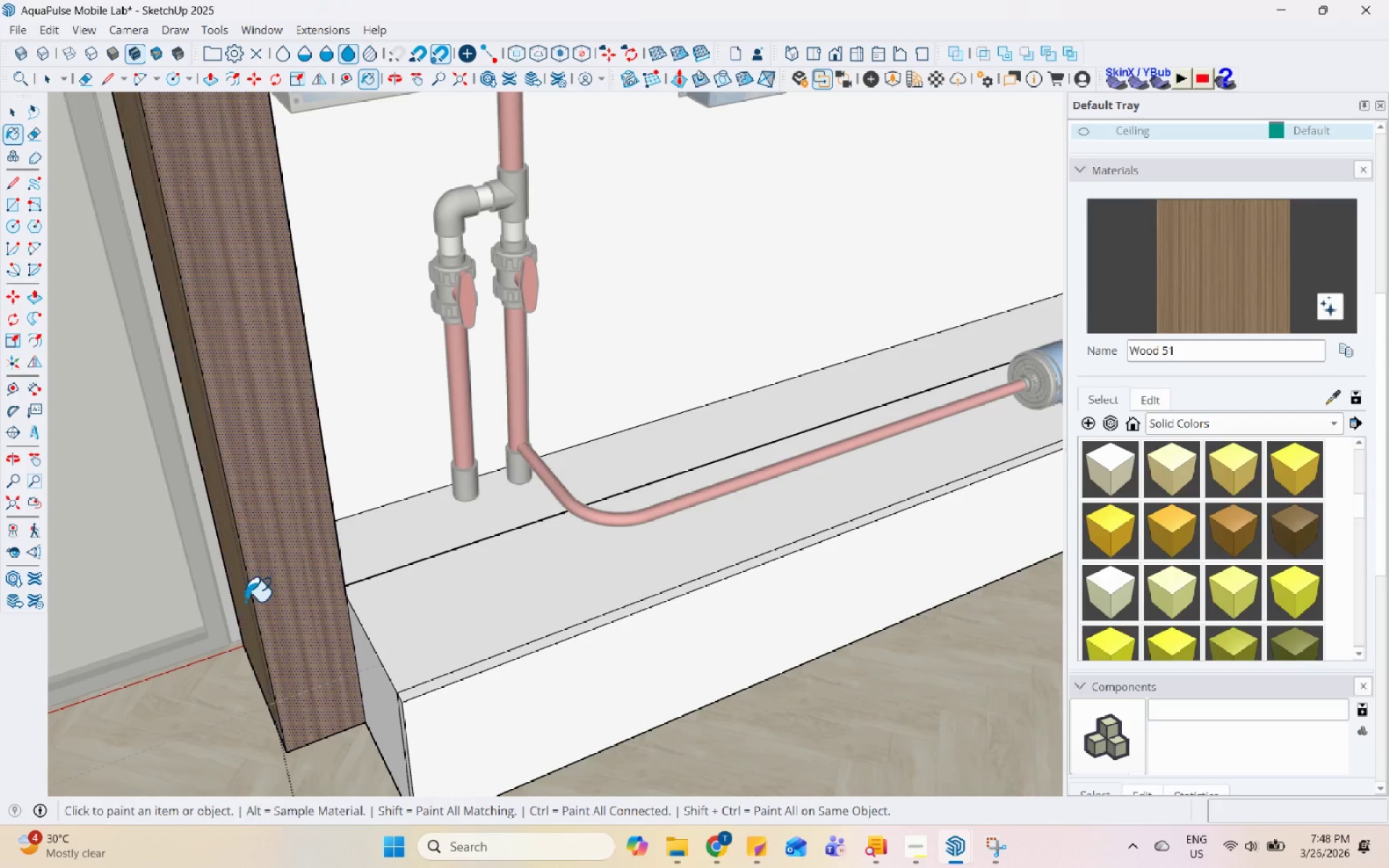 
scroll: coordinate [320, 726], scroll_direction: down, amount: 9.0
 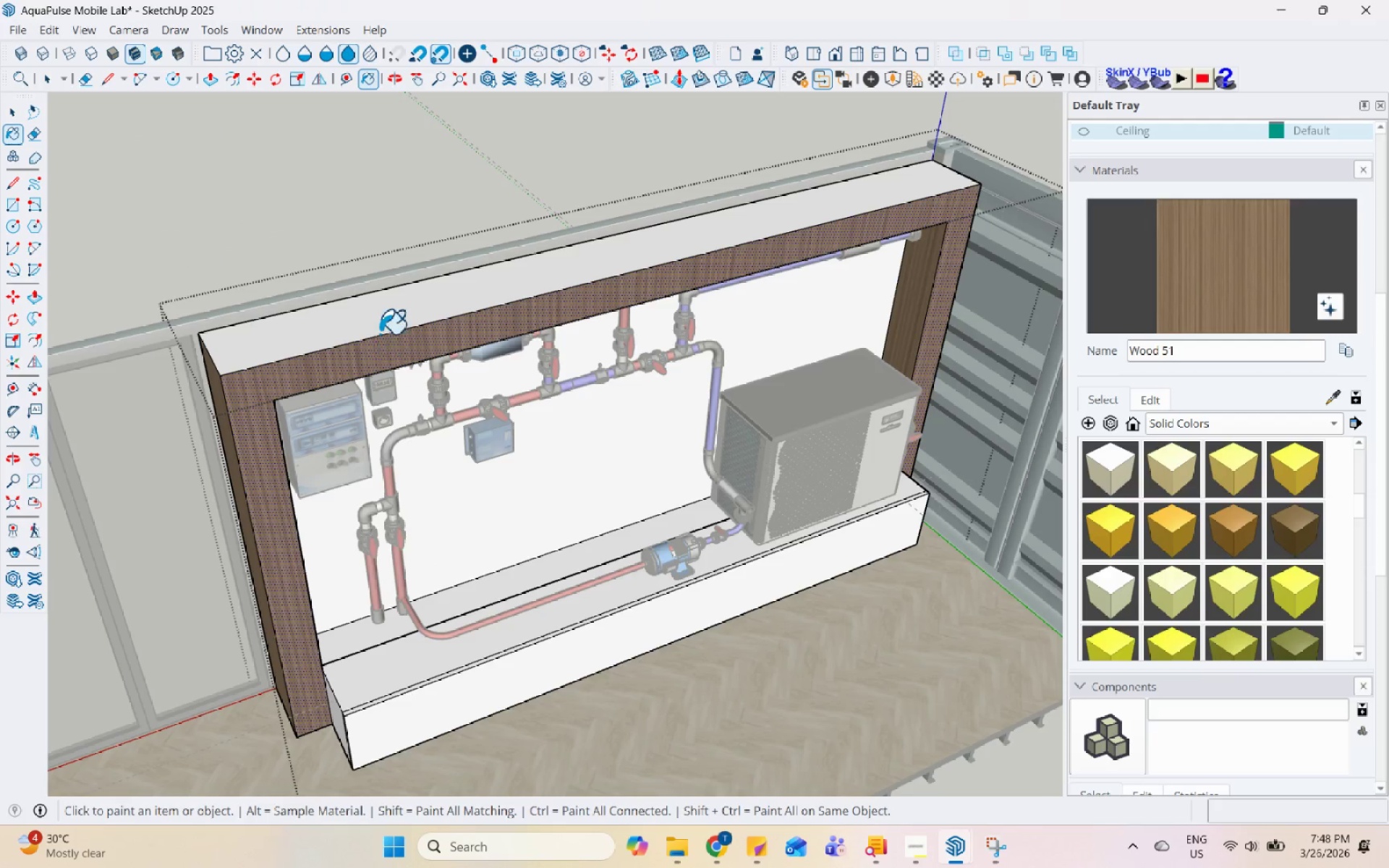 
left_click([383, 320])
 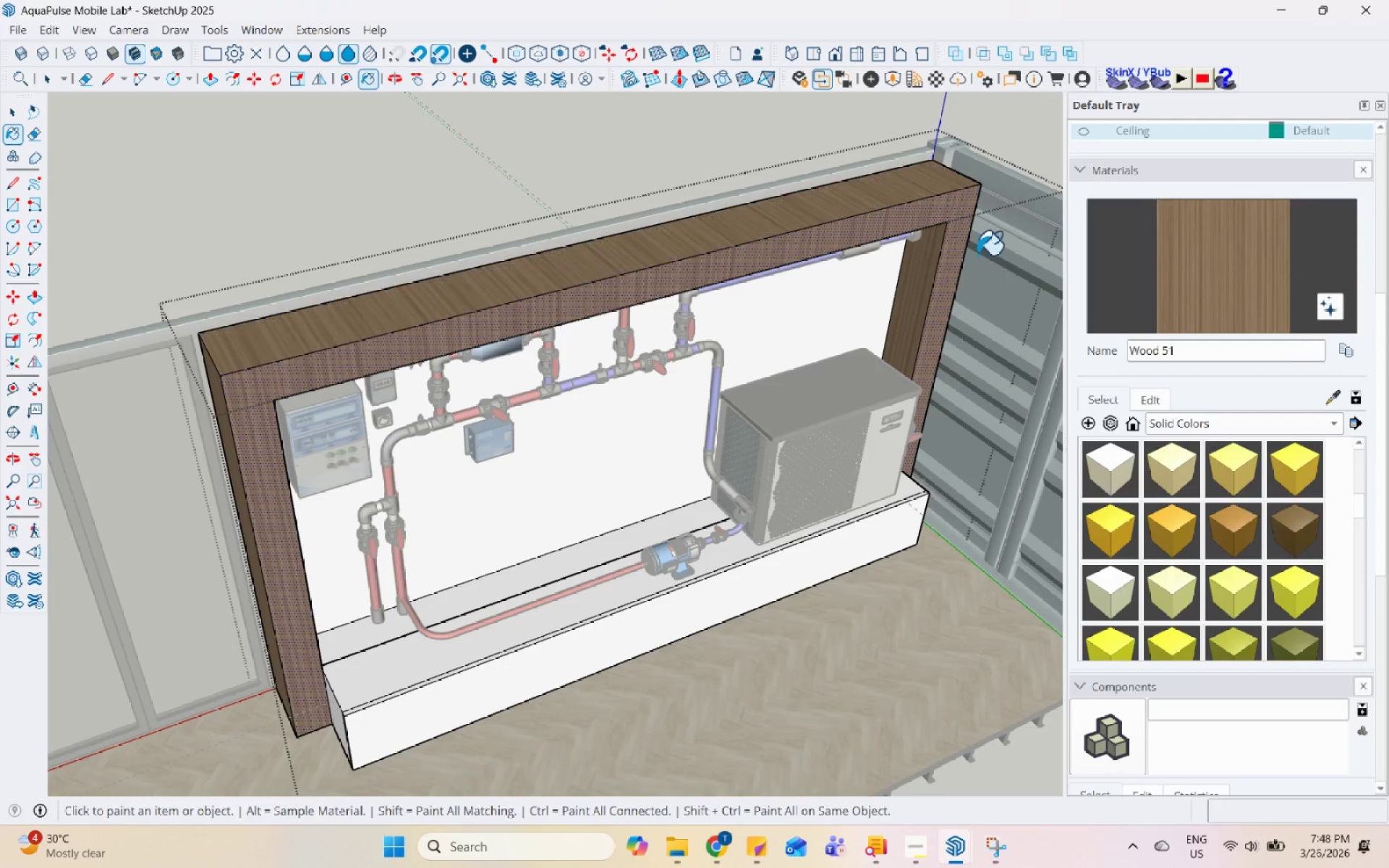 
scroll: coordinate [713, 375], scroll_direction: up, amount: 9.0
 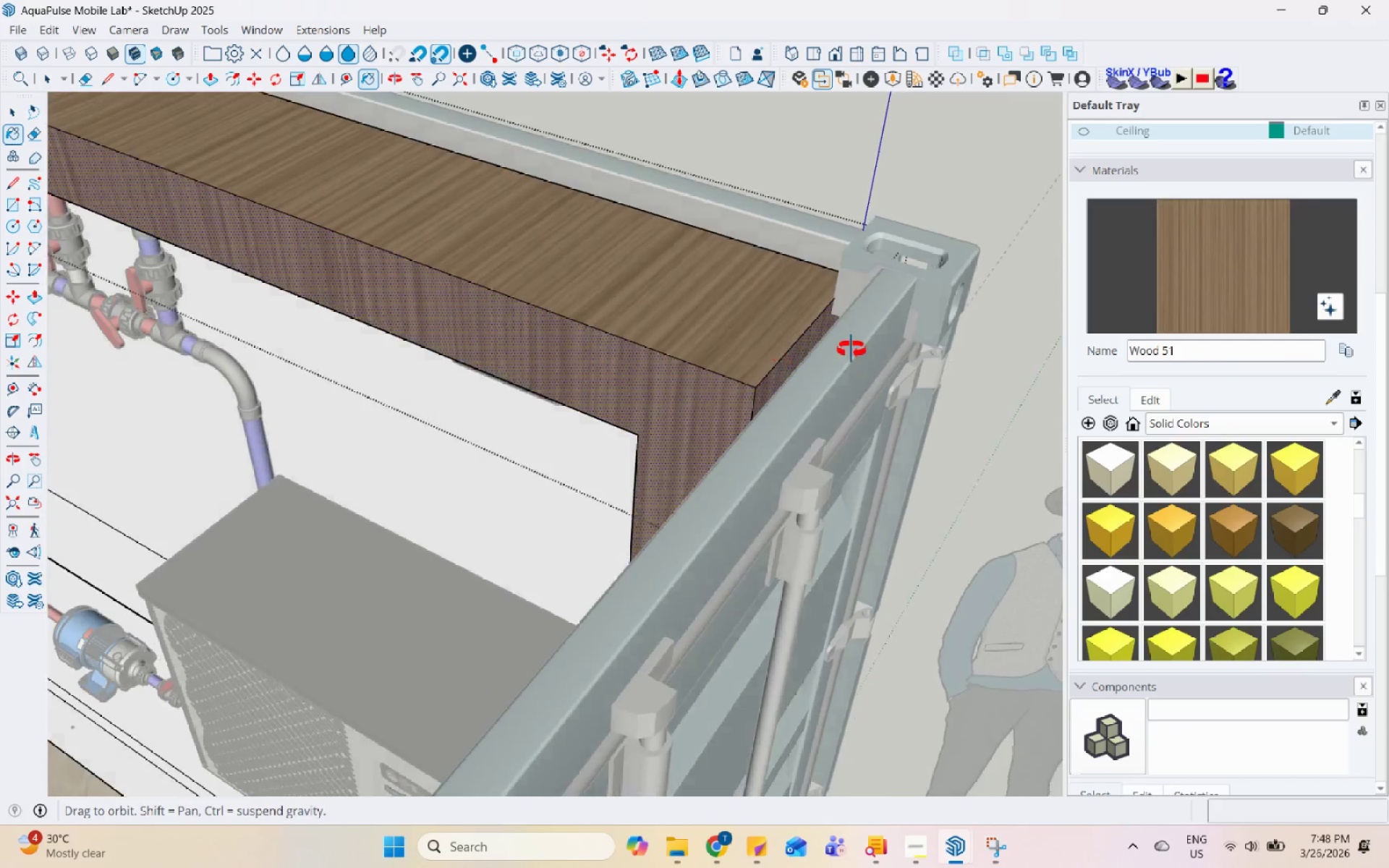 
scroll: coordinate [924, 343], scroll_direction: down, amount: 11.0
 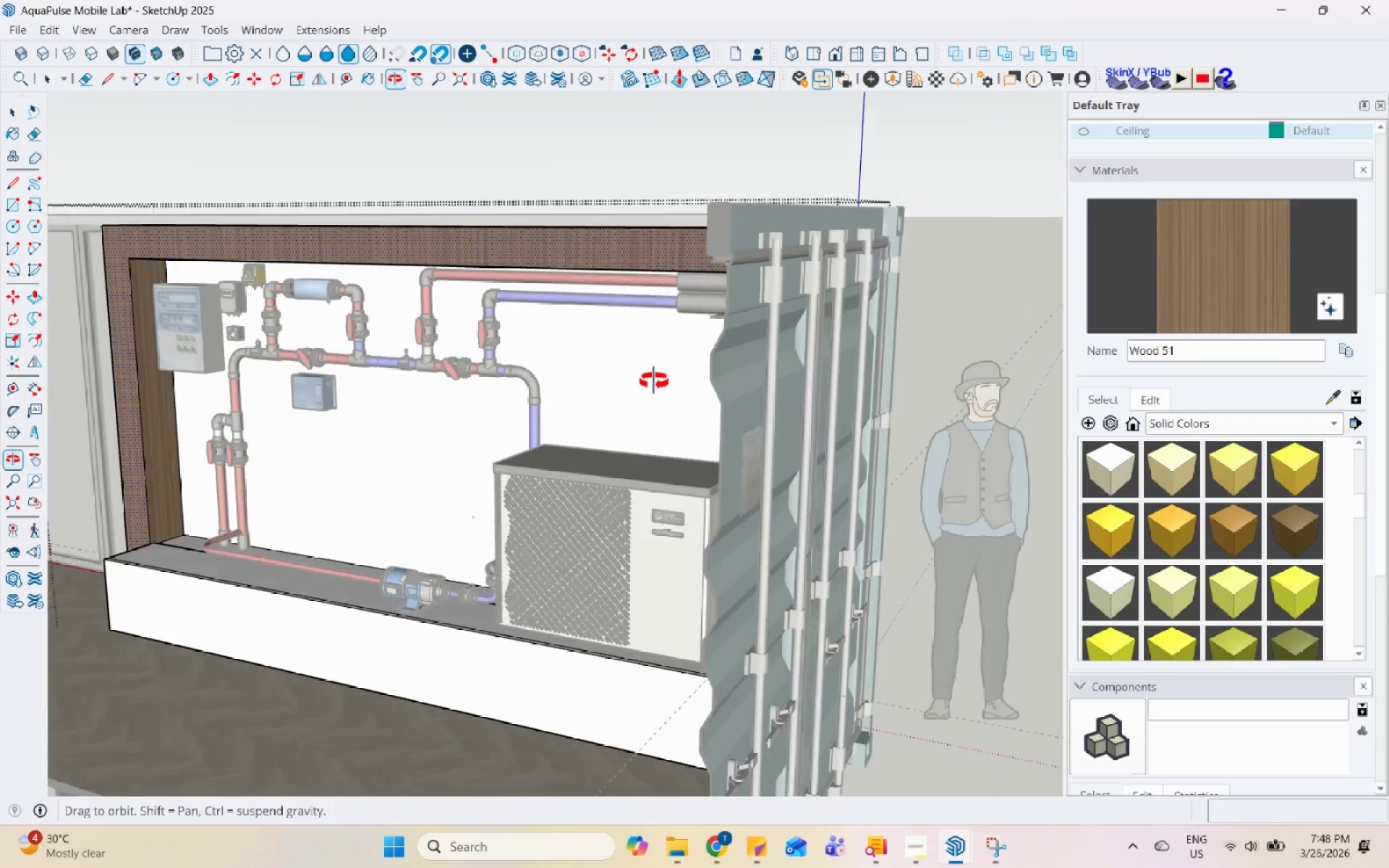 
key(Space)
 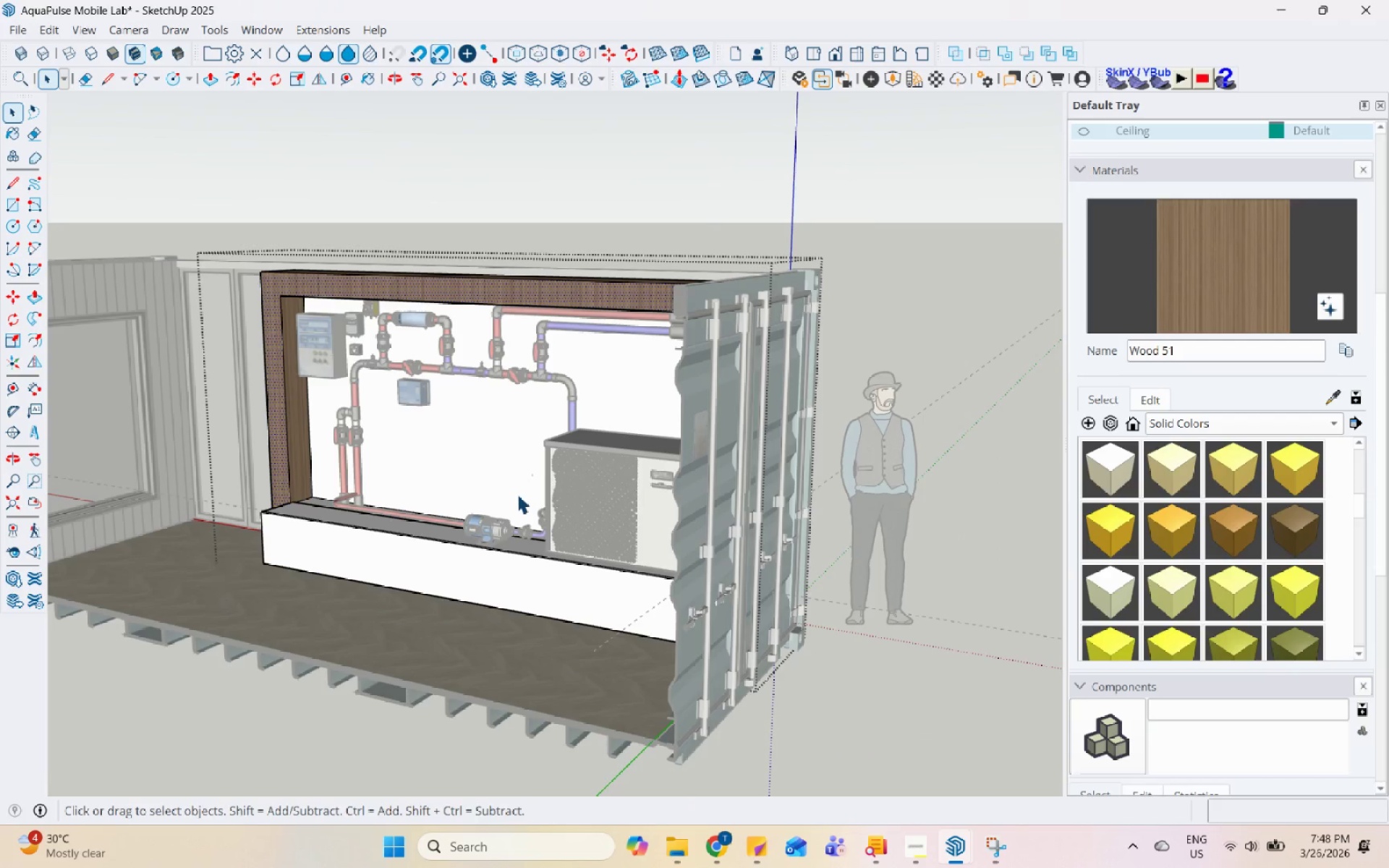 
scroll: coordinate [661, 401], scroll_direction: down, amount: 4.0
 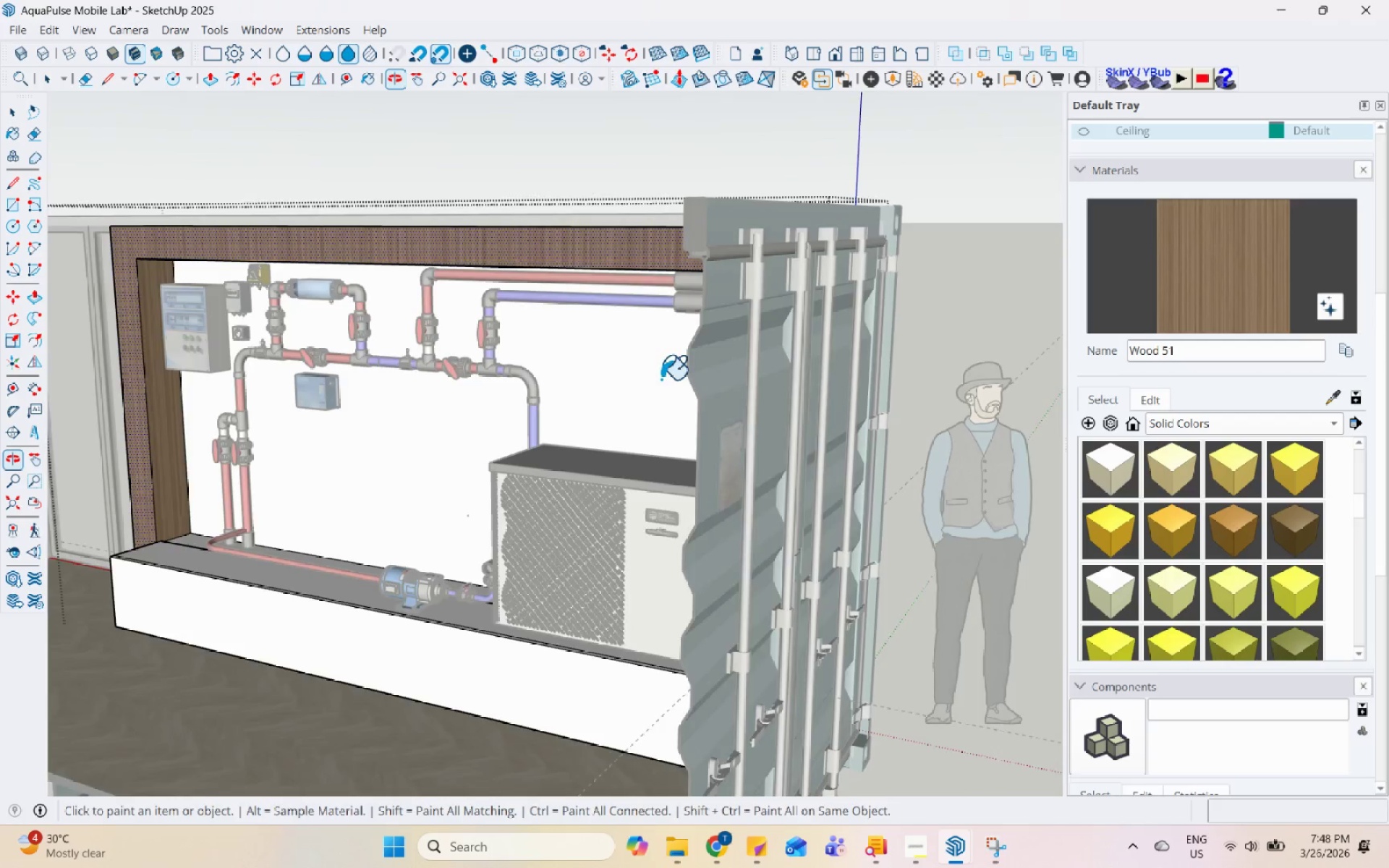 
key(Control+S)
 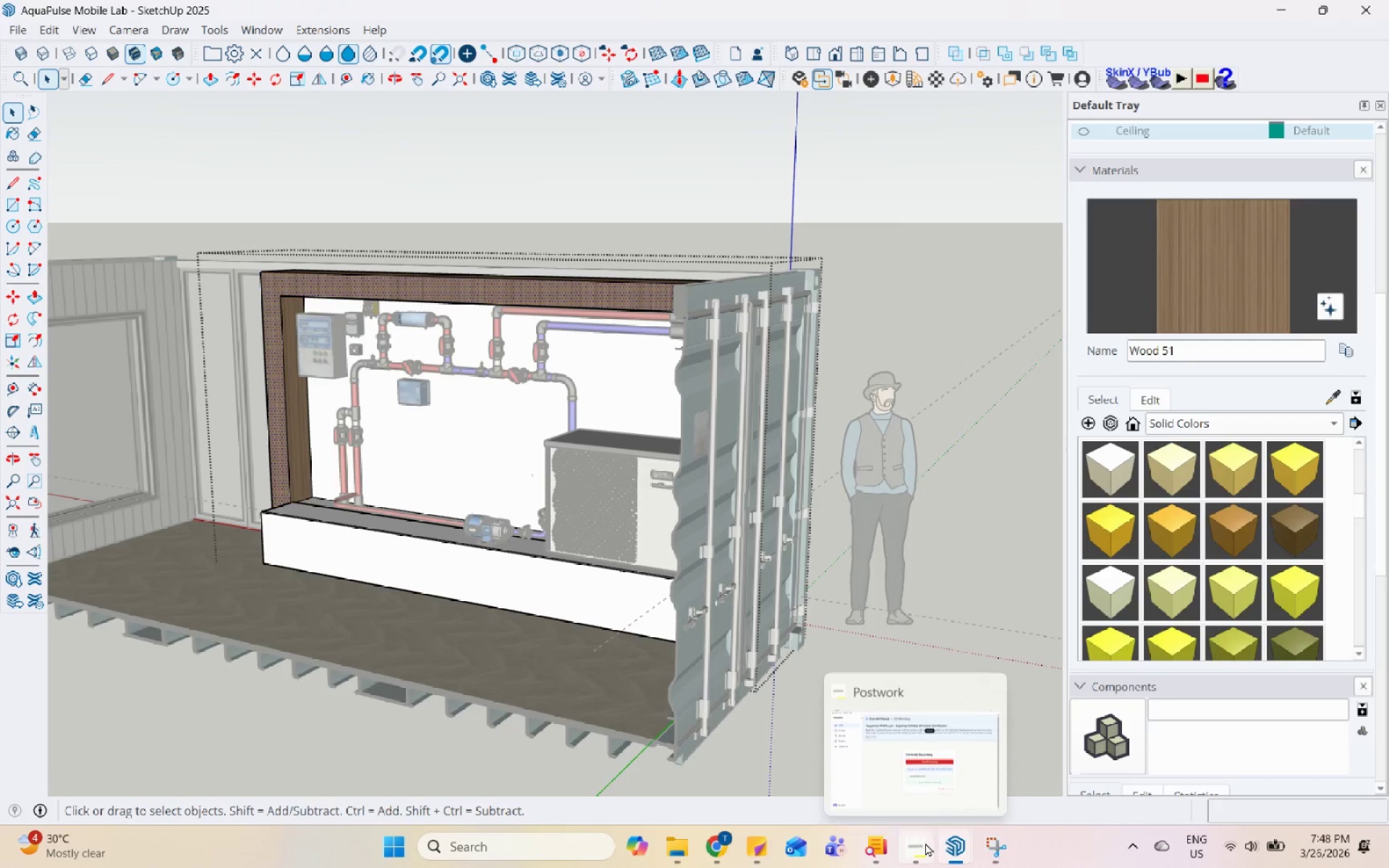 
left_click([987, 856])
 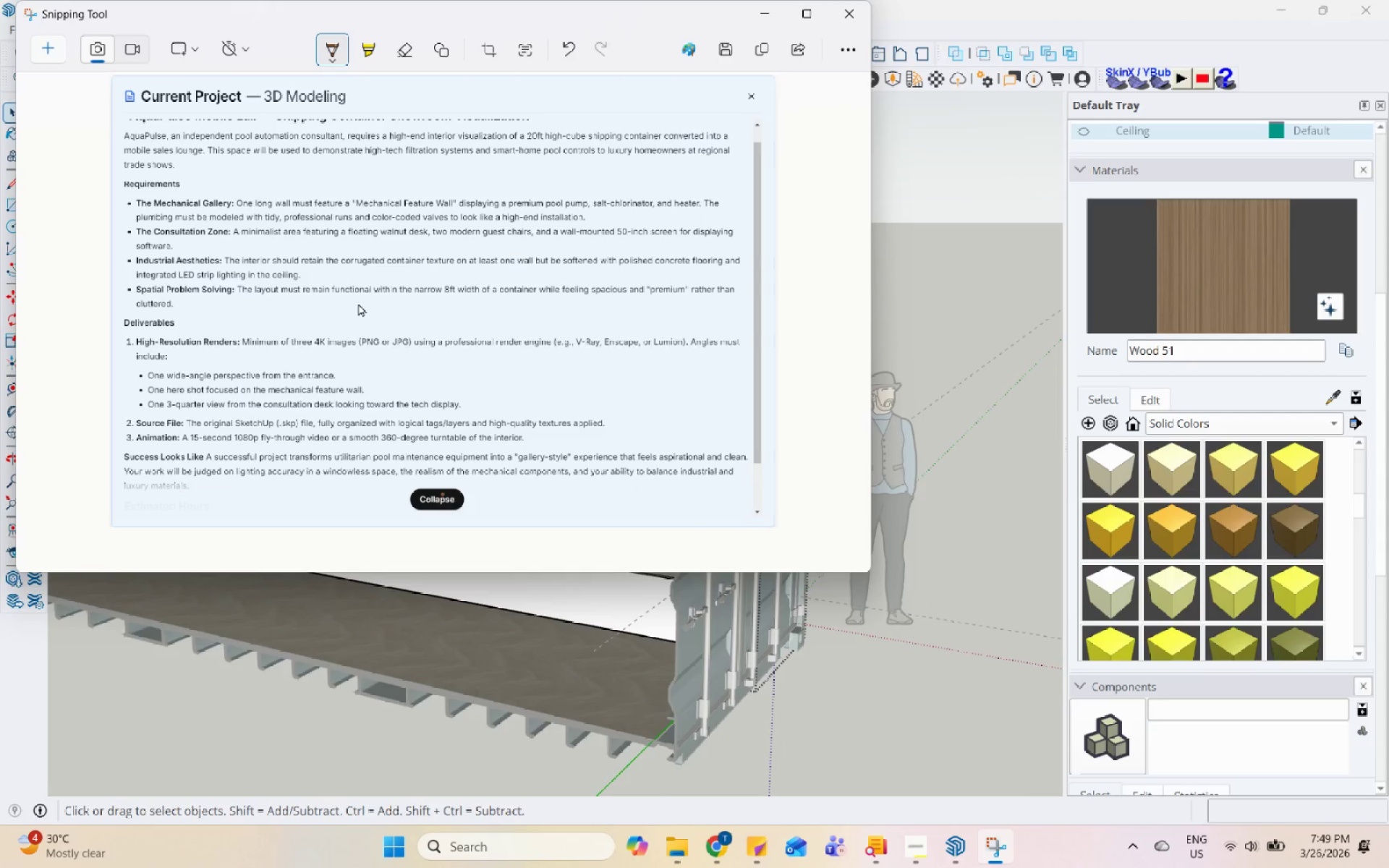 
wait(47.44)
 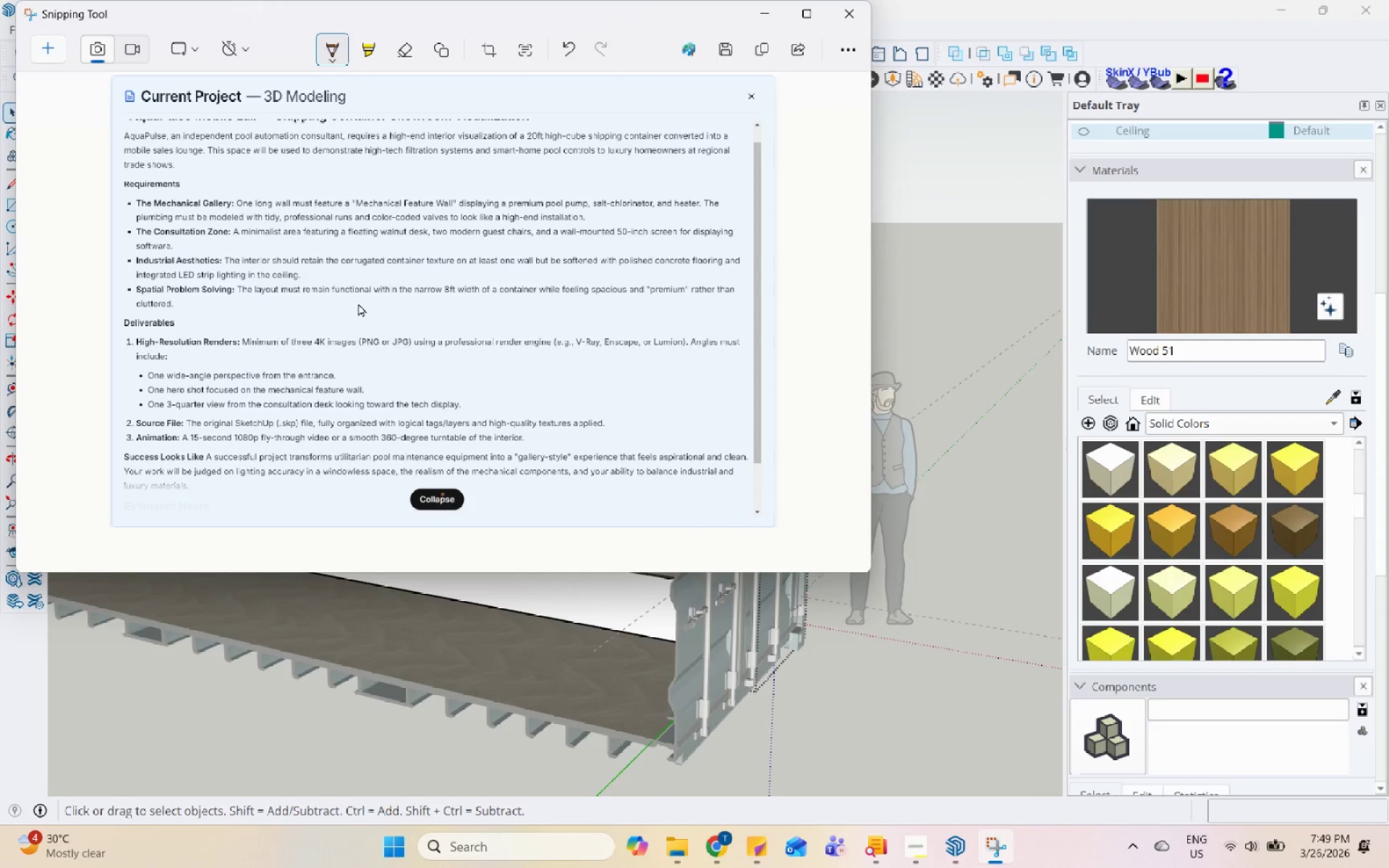 
left_click([759, 12])
 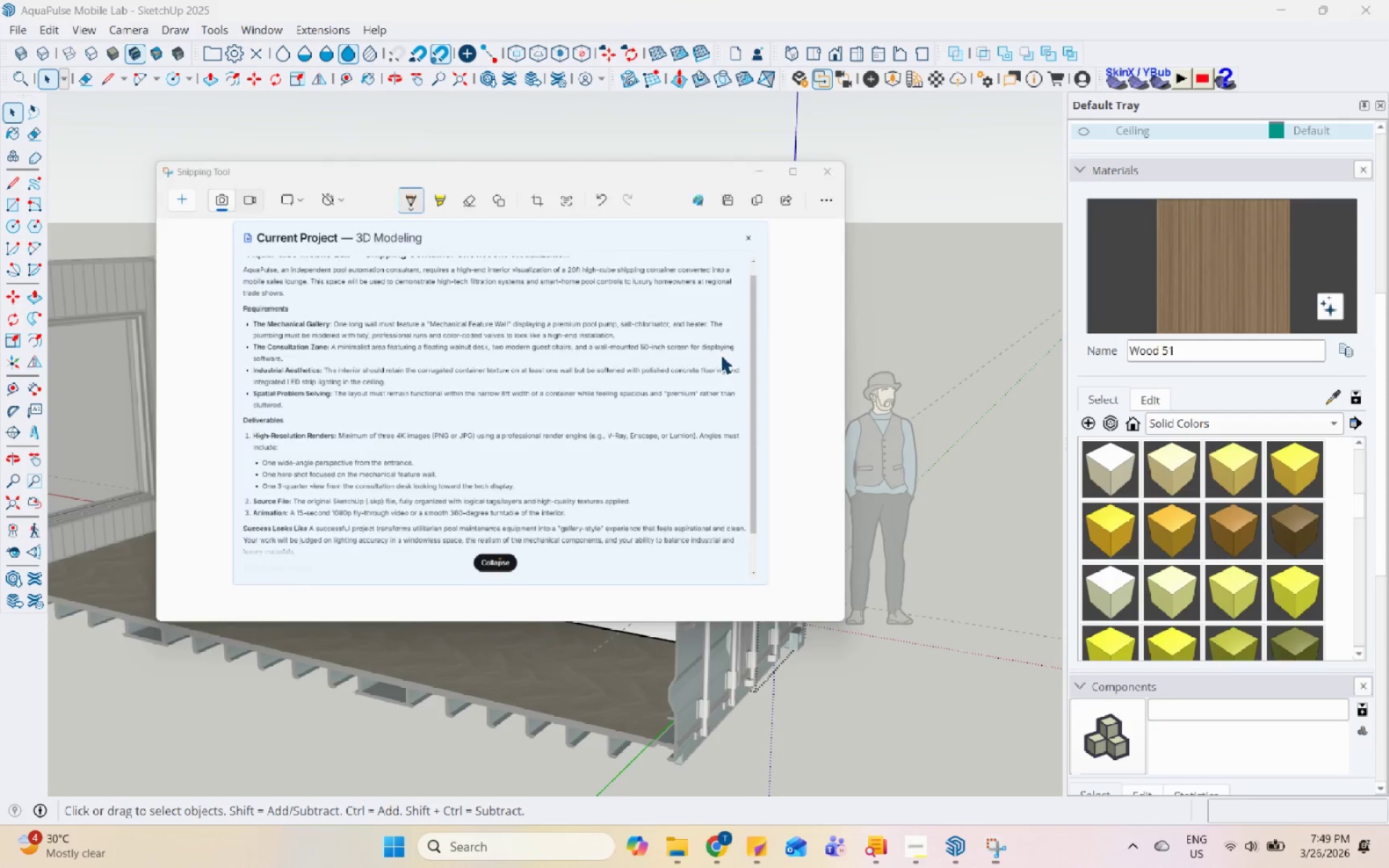 
scroll: coordinate [673, 568], scroll_direction: down, amount: 6.0
 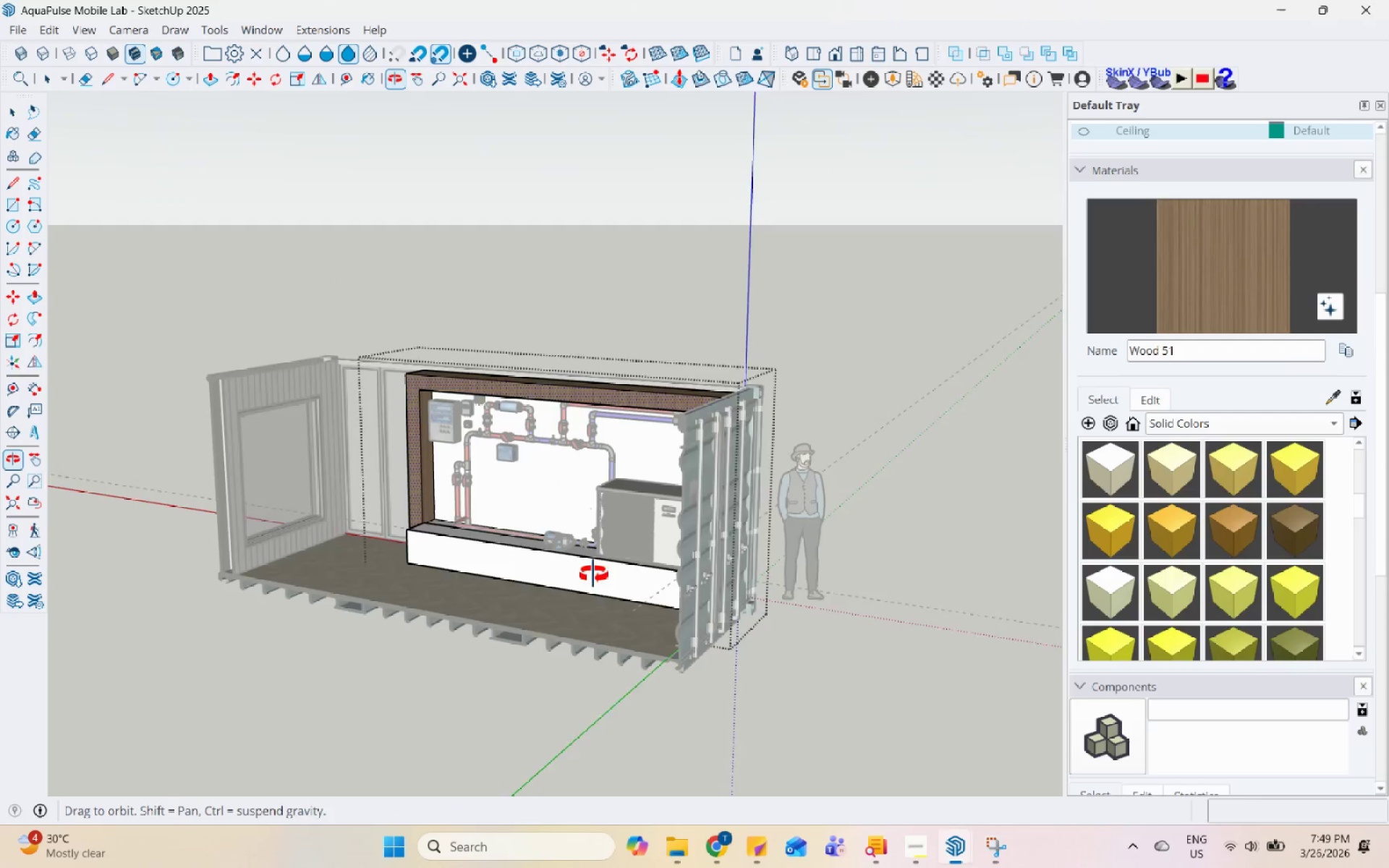 
scroll: coordinate [498, 433], scroll_direction: up, amount: 5.0
 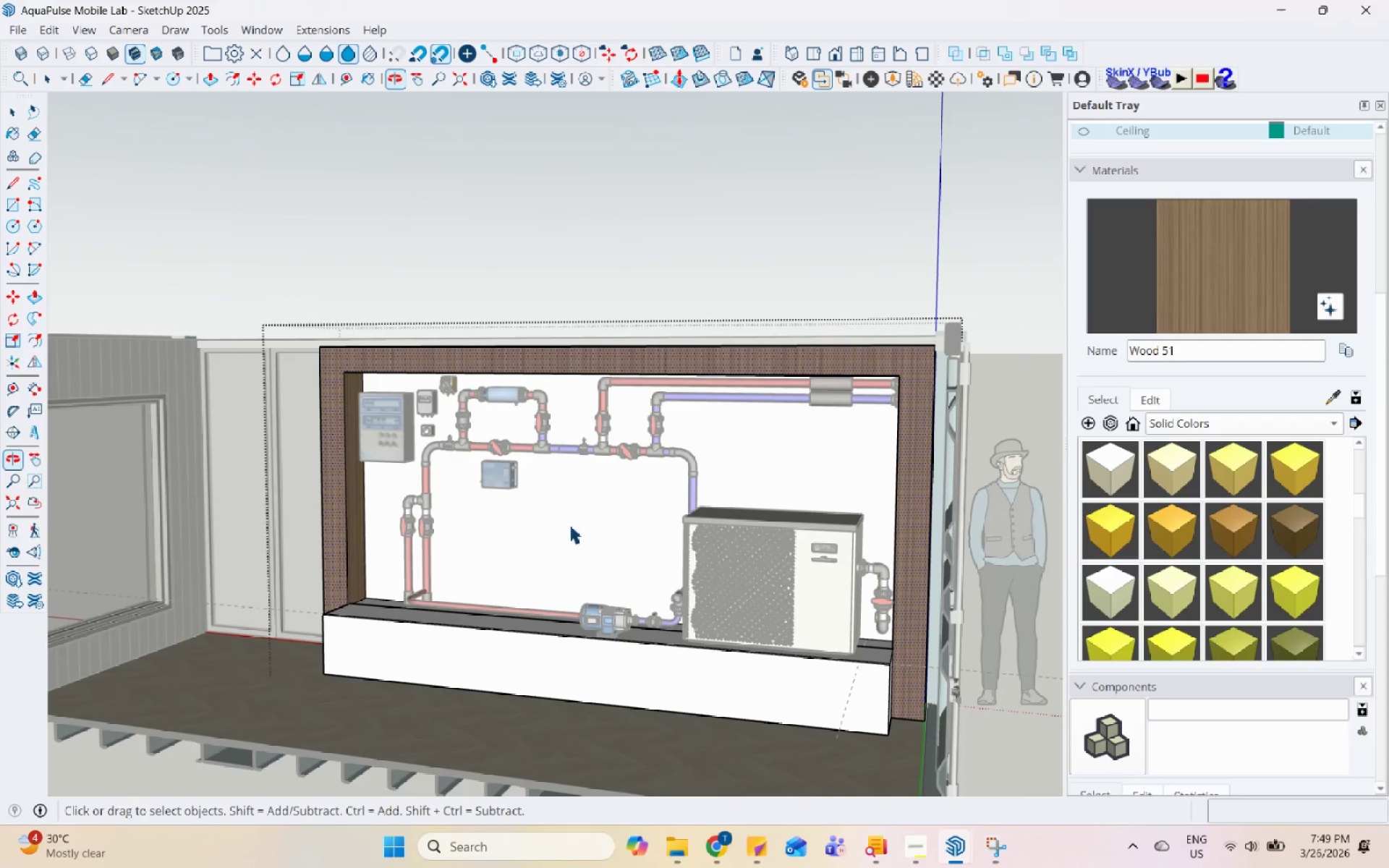 
mouse_move([935, 838])
 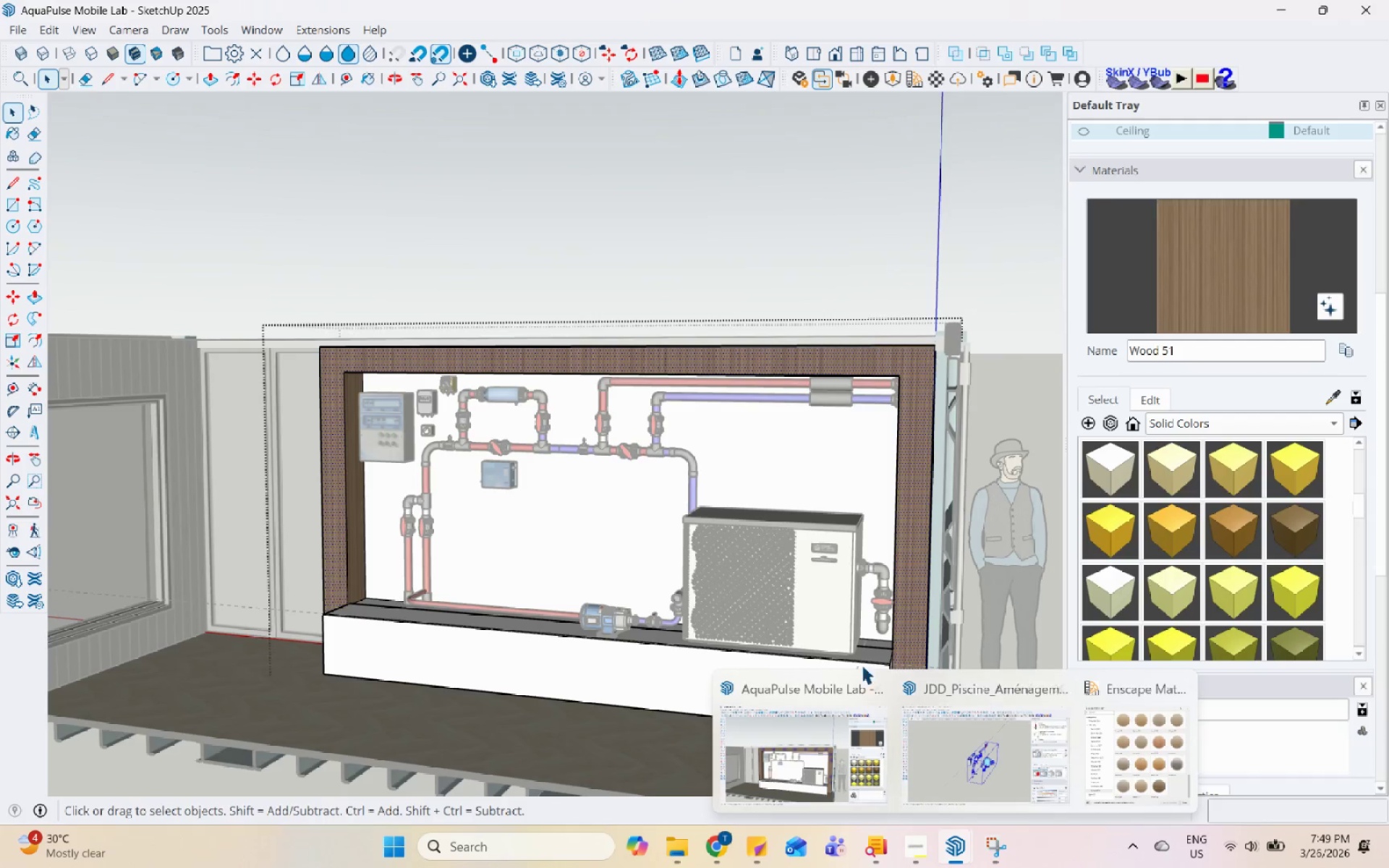 
scroll: coordinate [561, 398], scroll_direction: down, amount: 4.0
 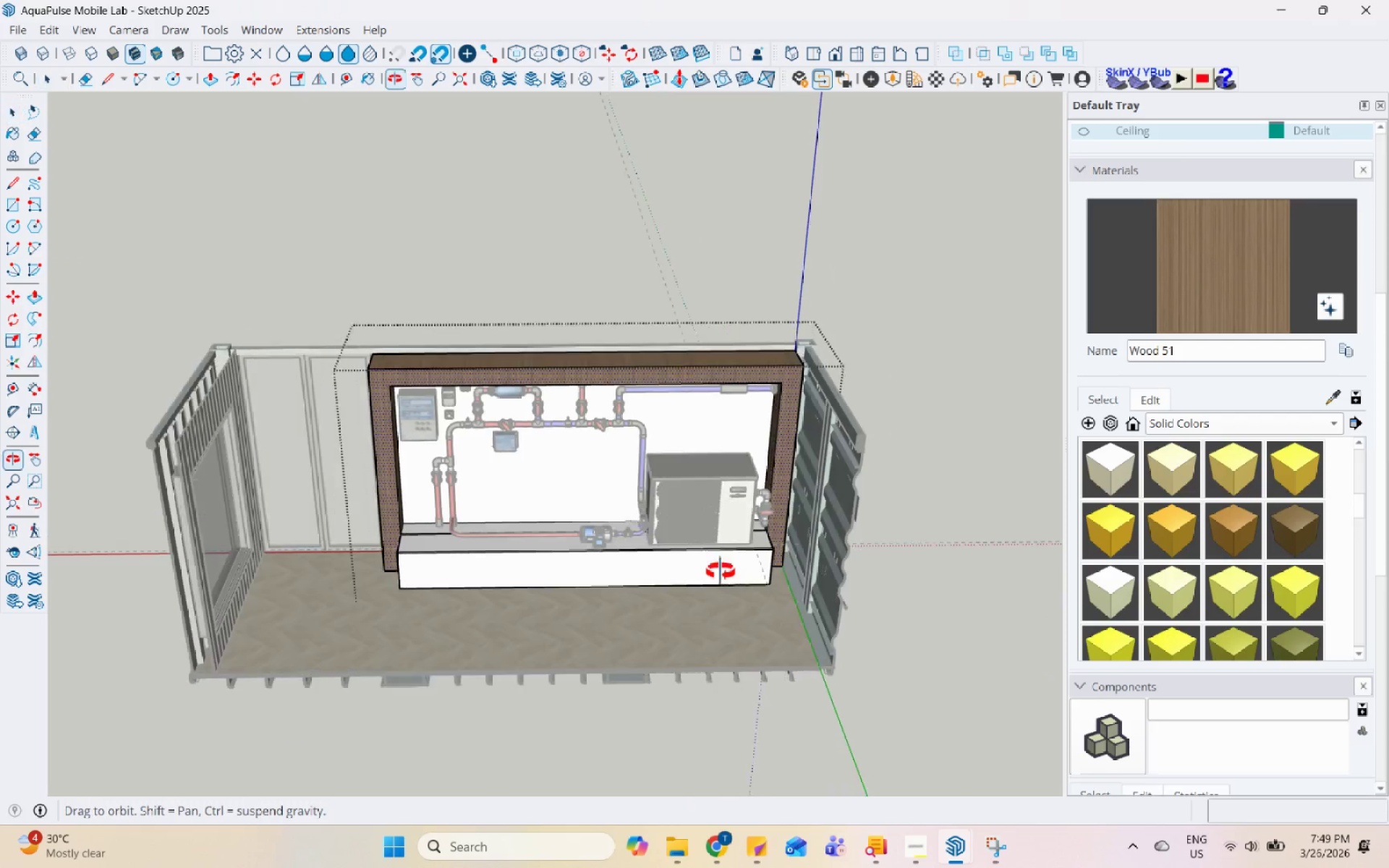 
scroll: coordinate [543, 417], scroll_direction: up, amount: 6.0
 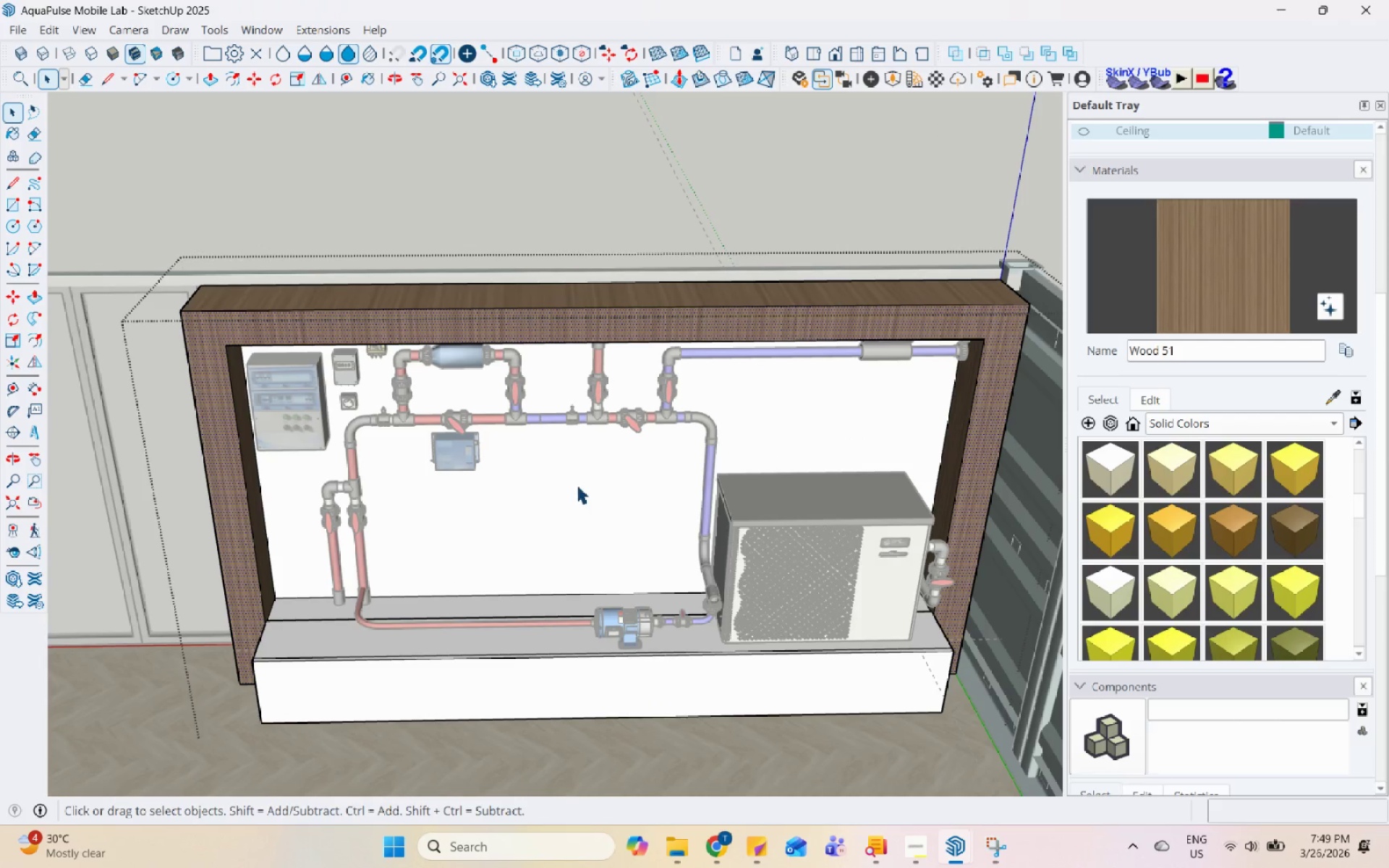 
left_click([485, 514])
 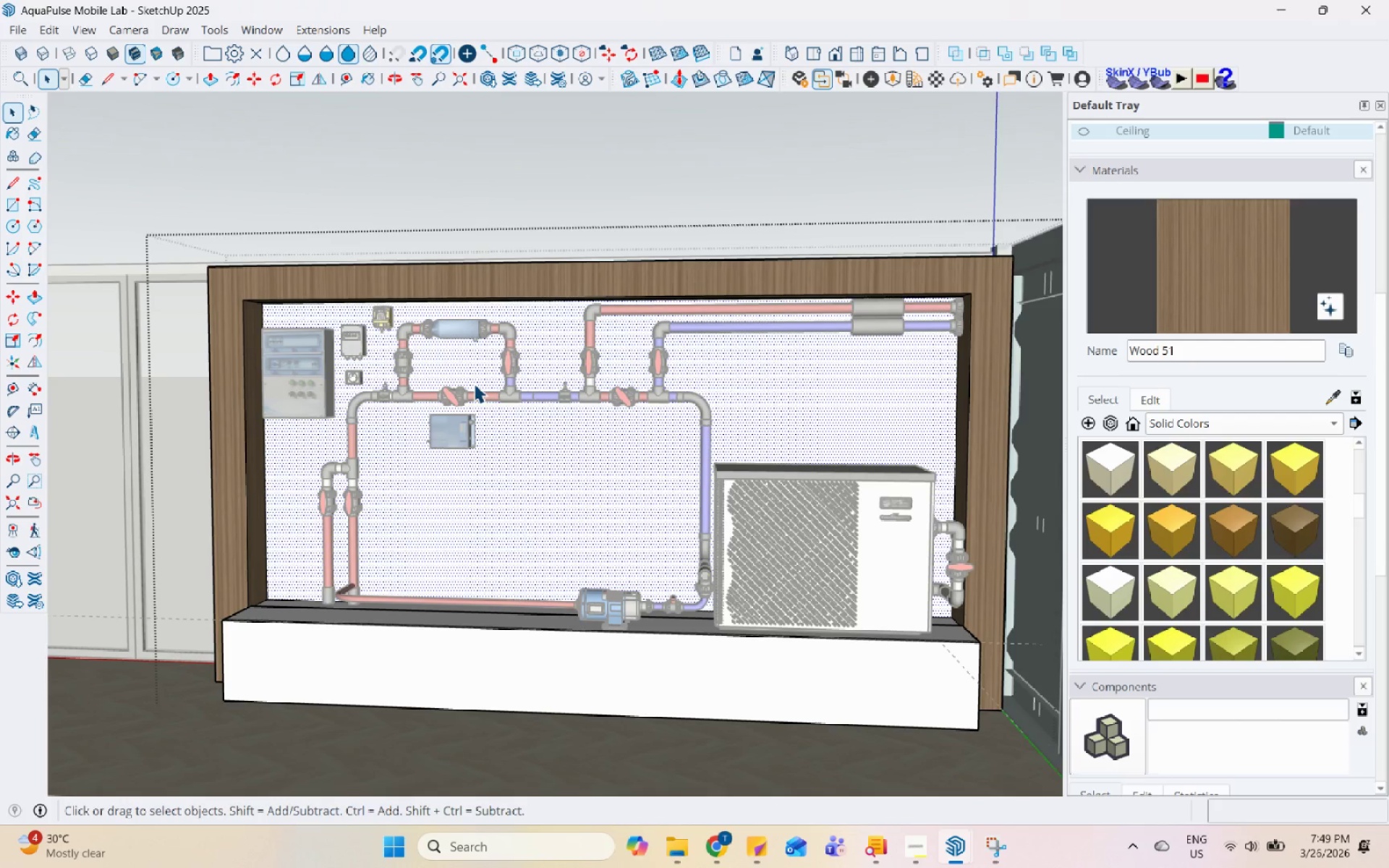 
left_click([709, 863])
 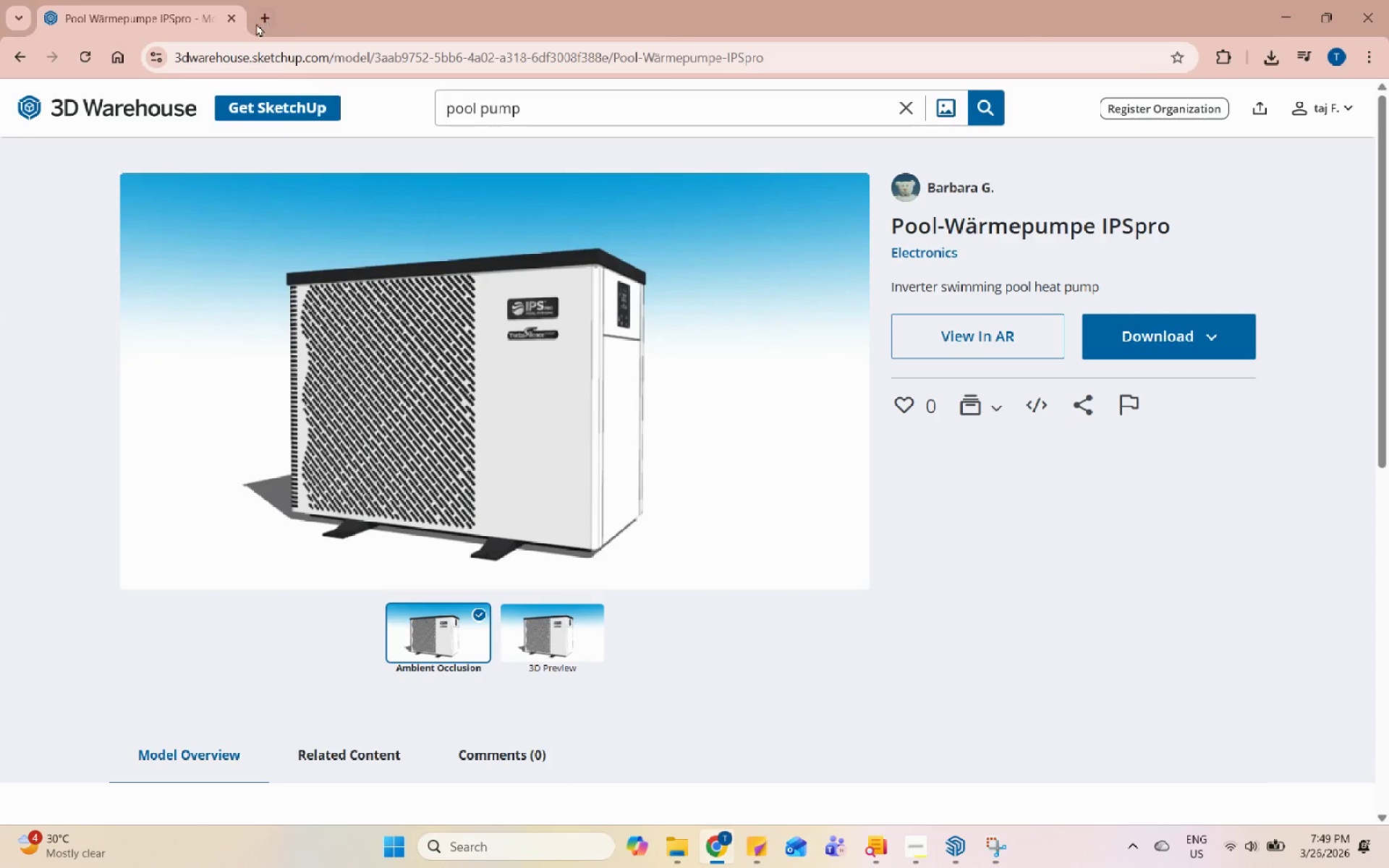 
double_click([254, 55])
 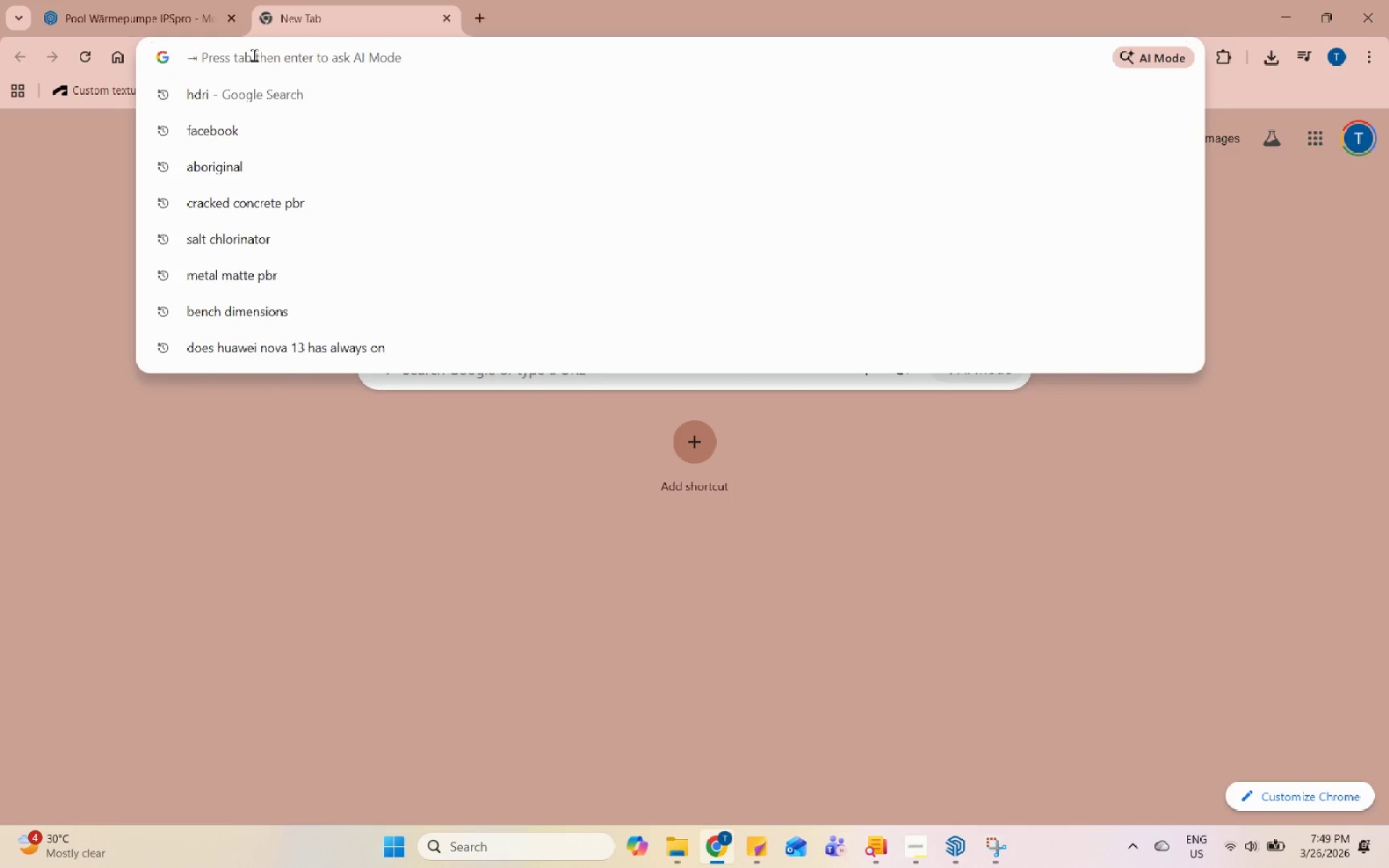 
type(co9)
key(Backspace)
type(ncrete pbr)
 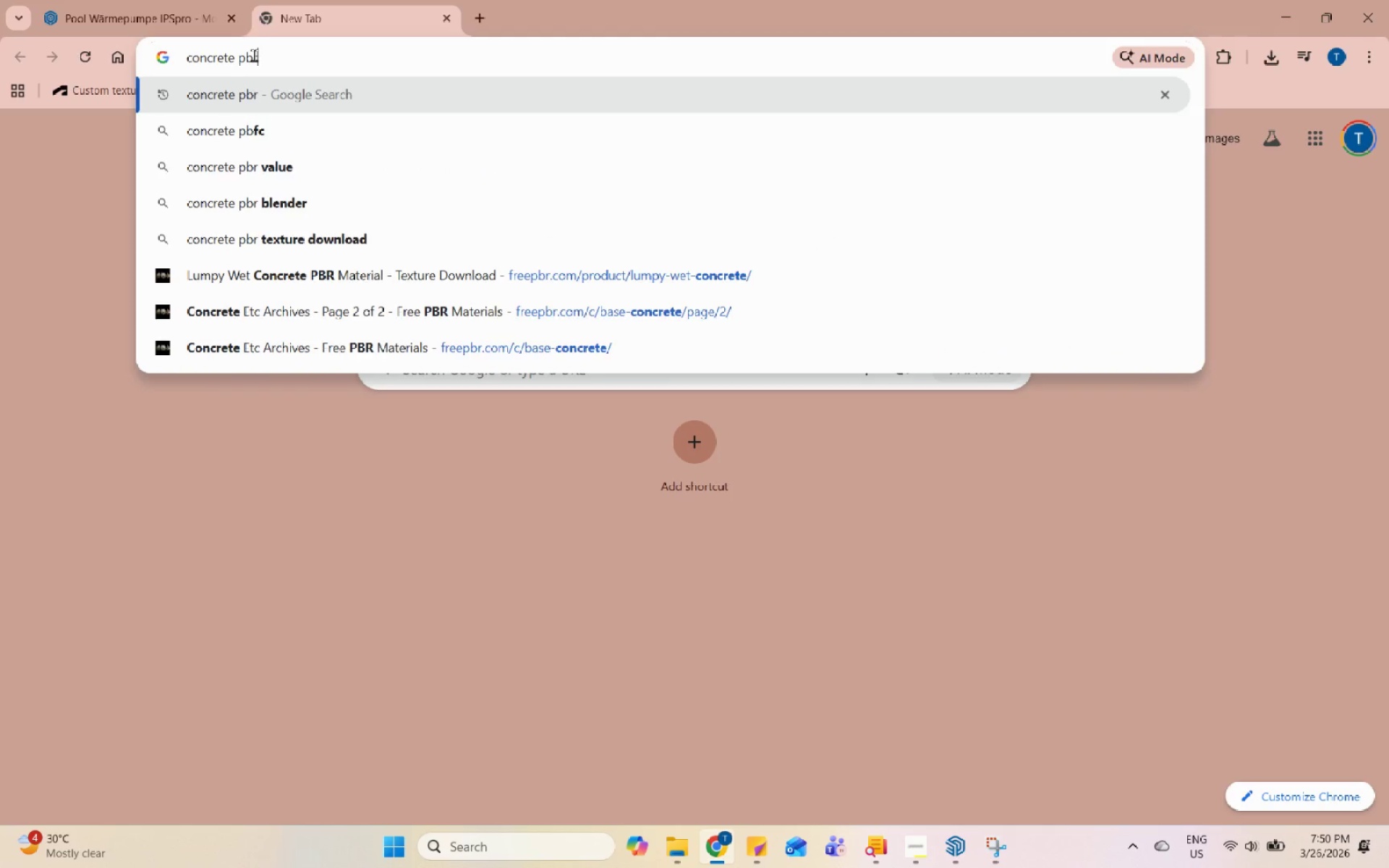 
key(Enter)
 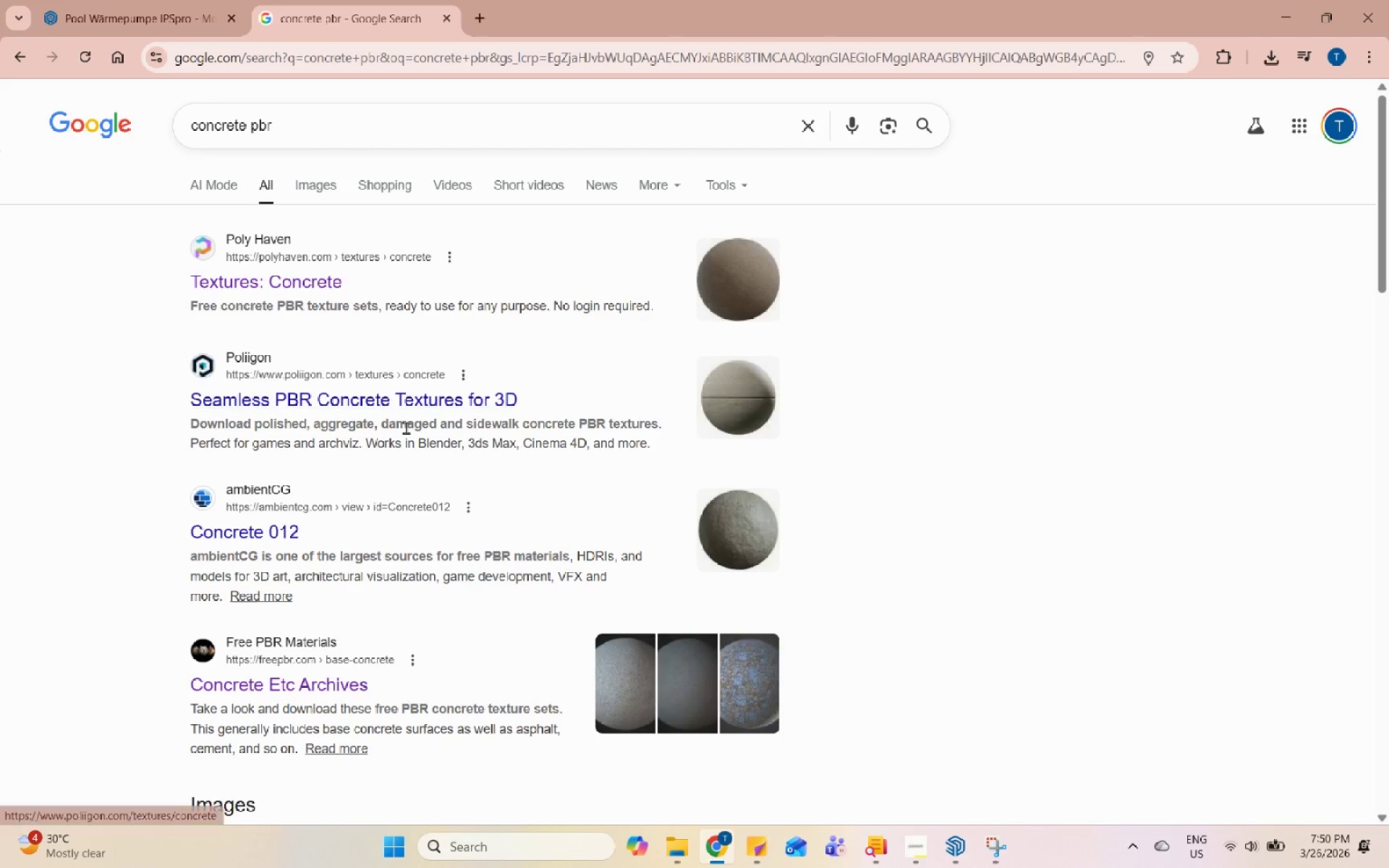 
left_click([291, 527])
 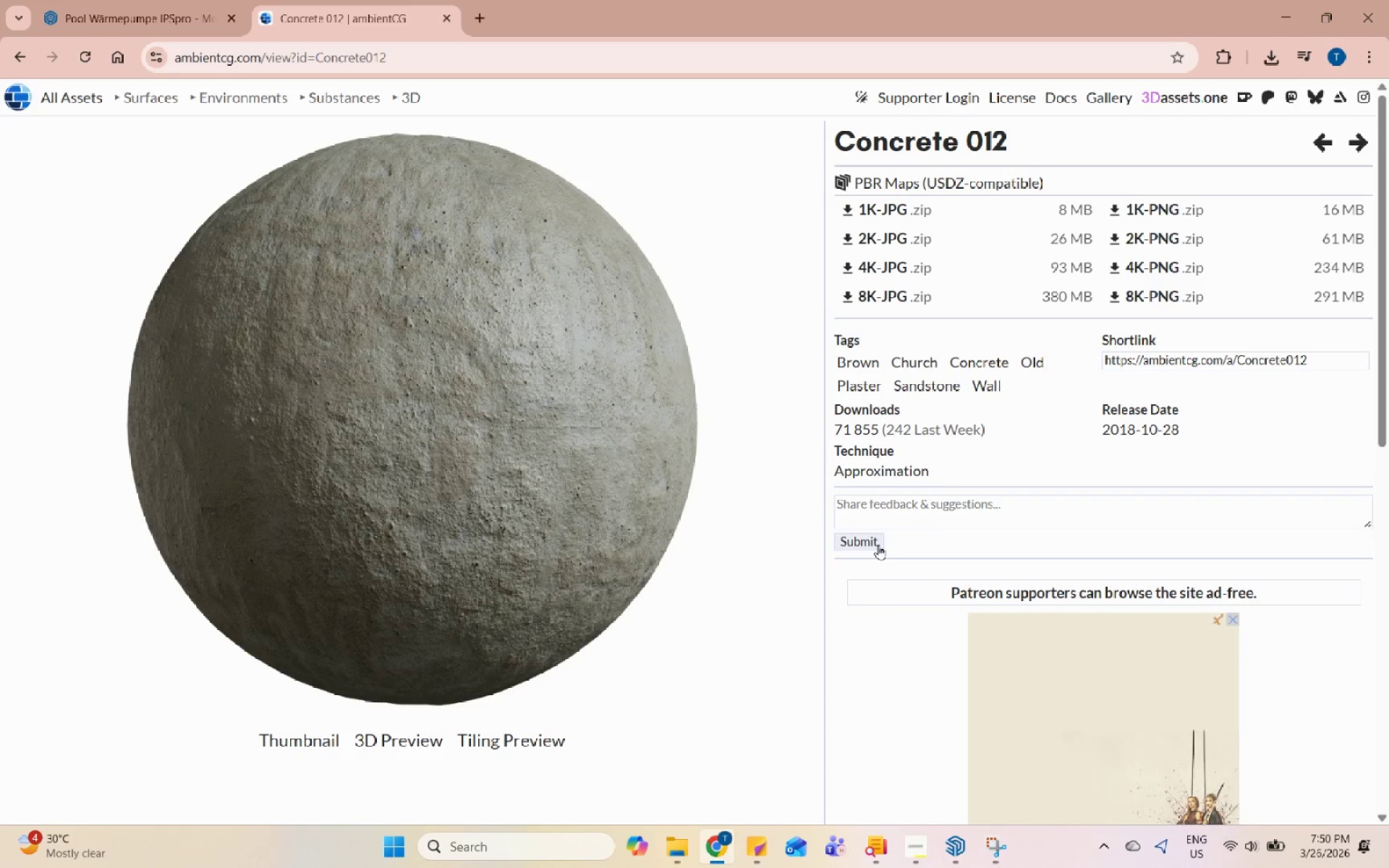 
wait(6.66)
 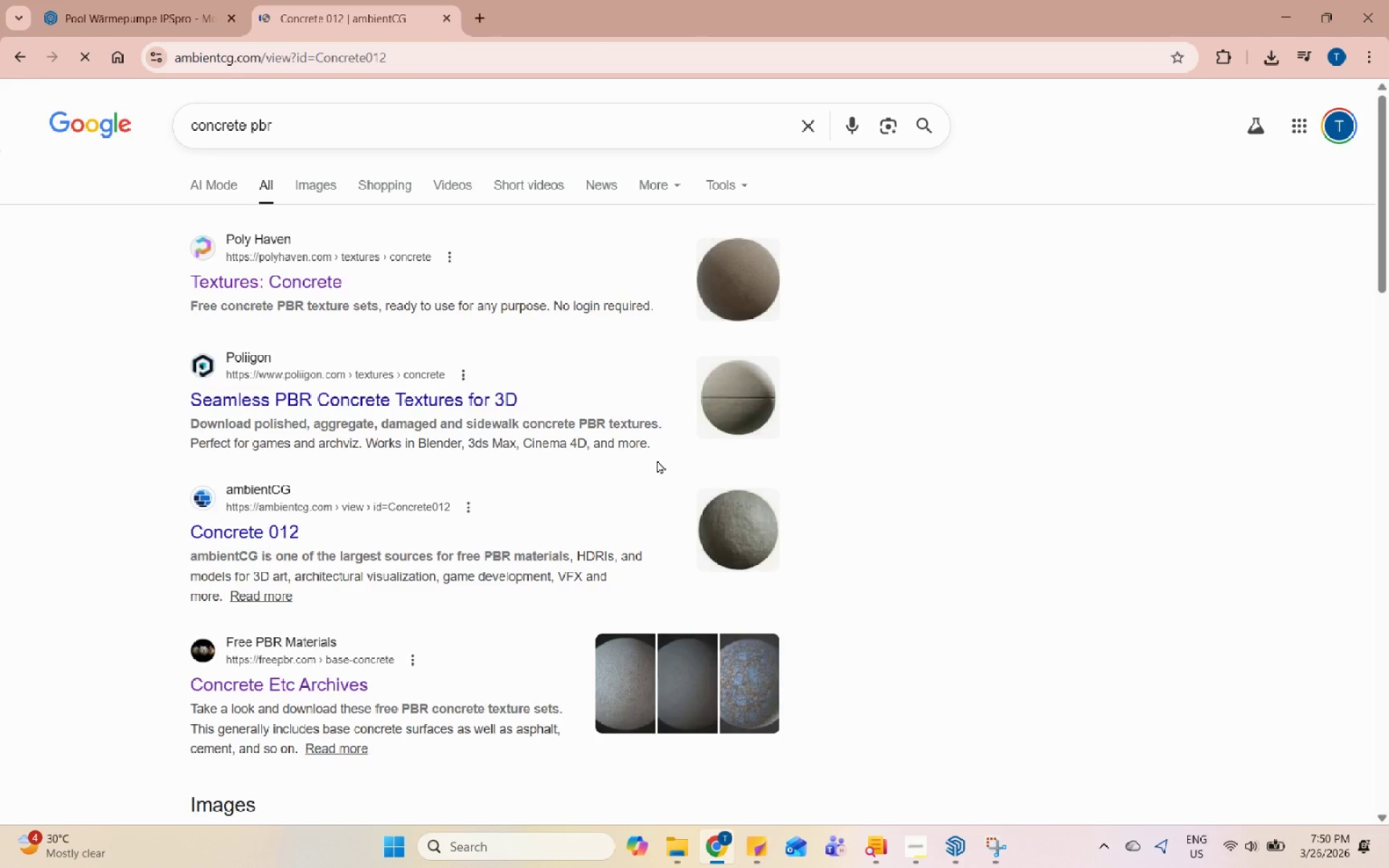 
left_click([316, 97])
 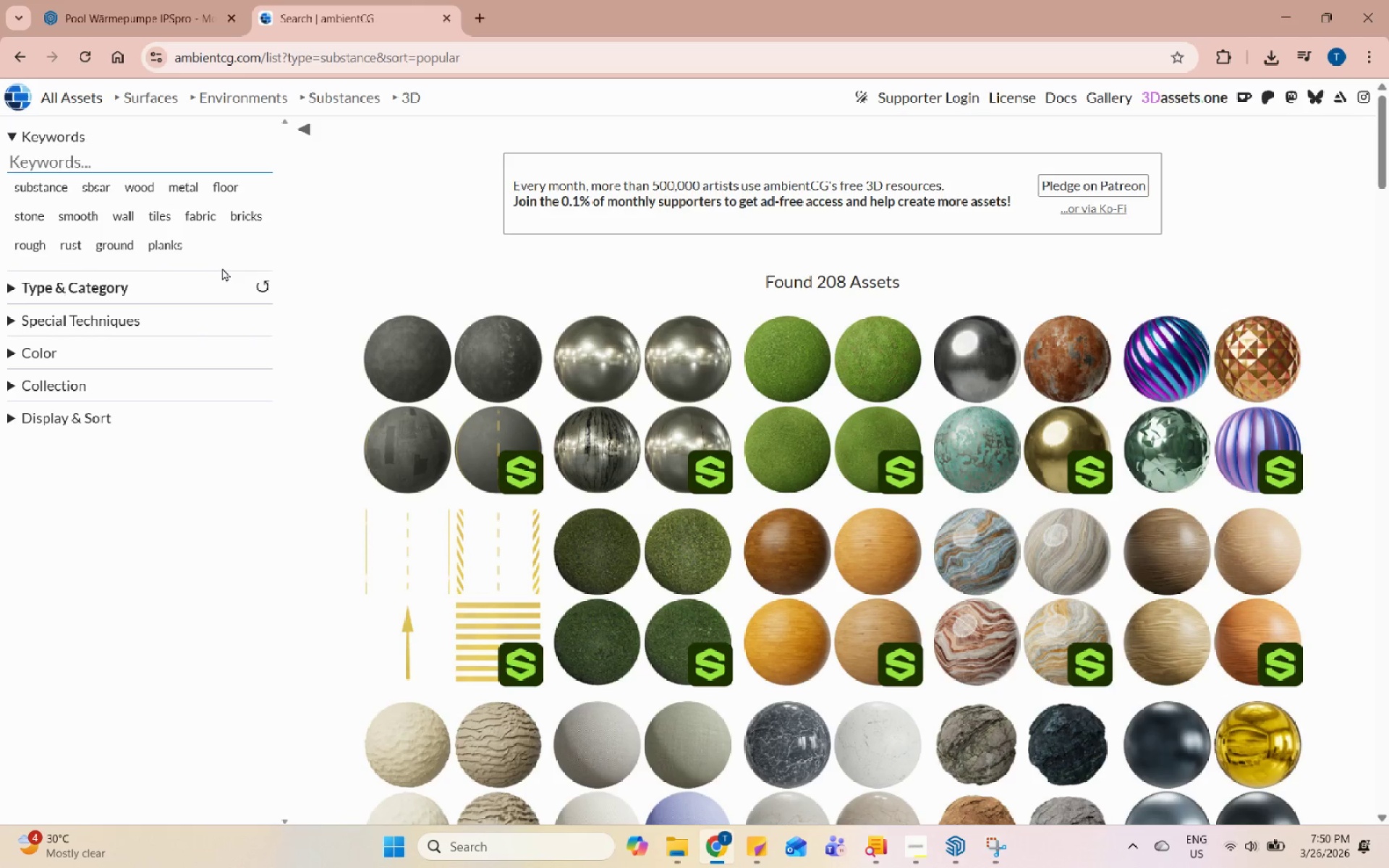 
scroll: coordinate [1008, 472], scroll_direction: down, amount: 15.0
 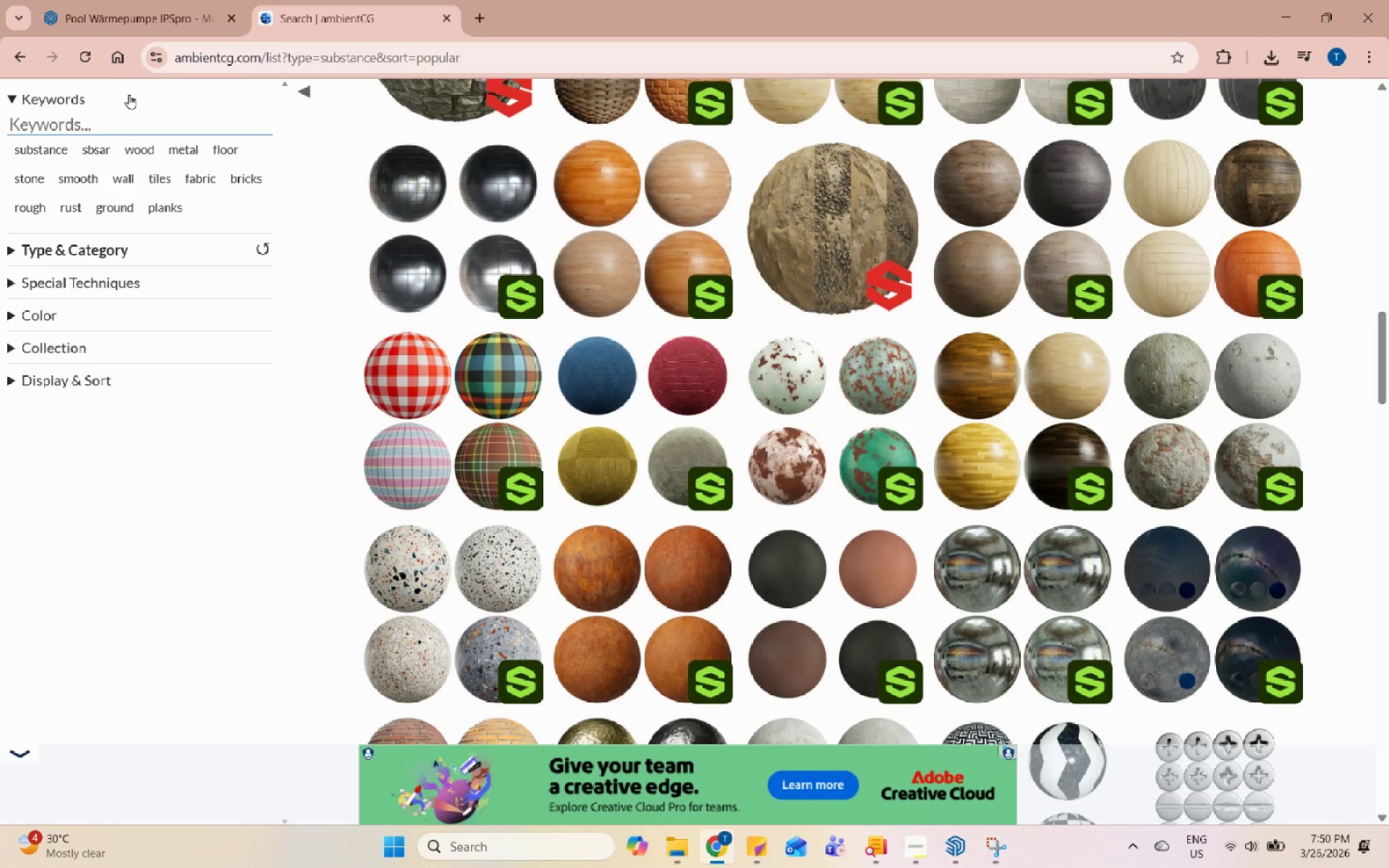 
left_click([136, 122])
 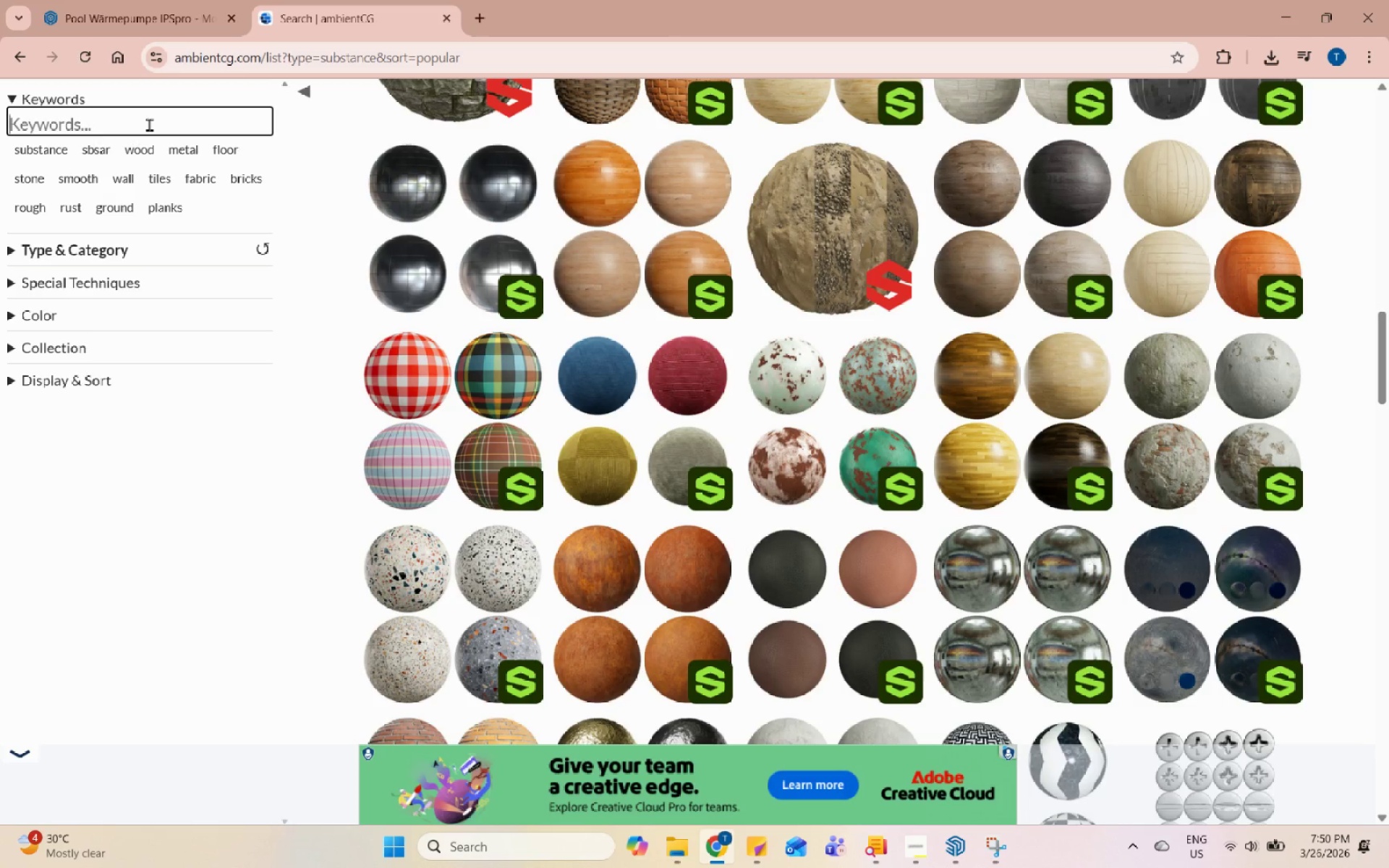 
type(concrete)
 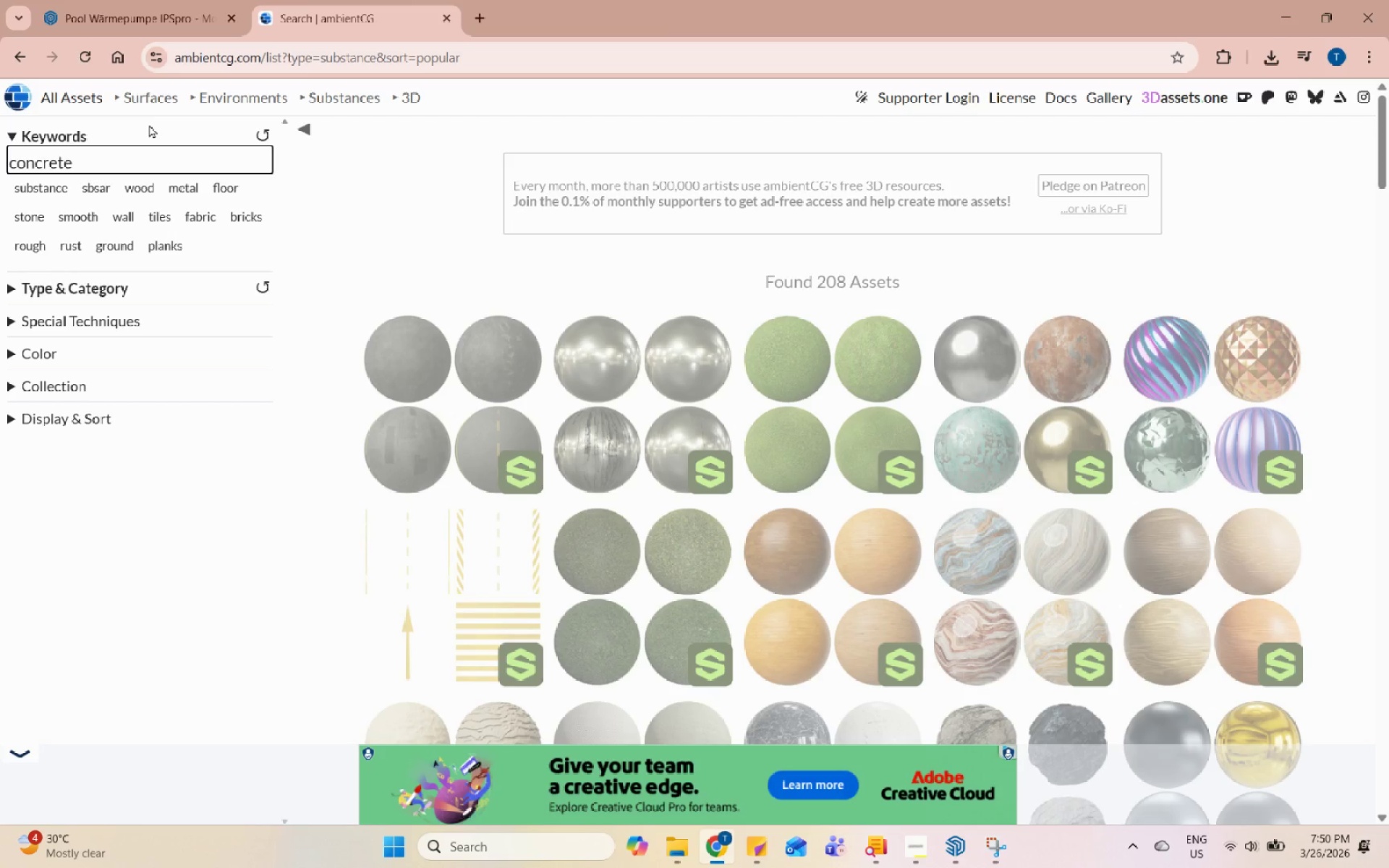 
key(Enter)
 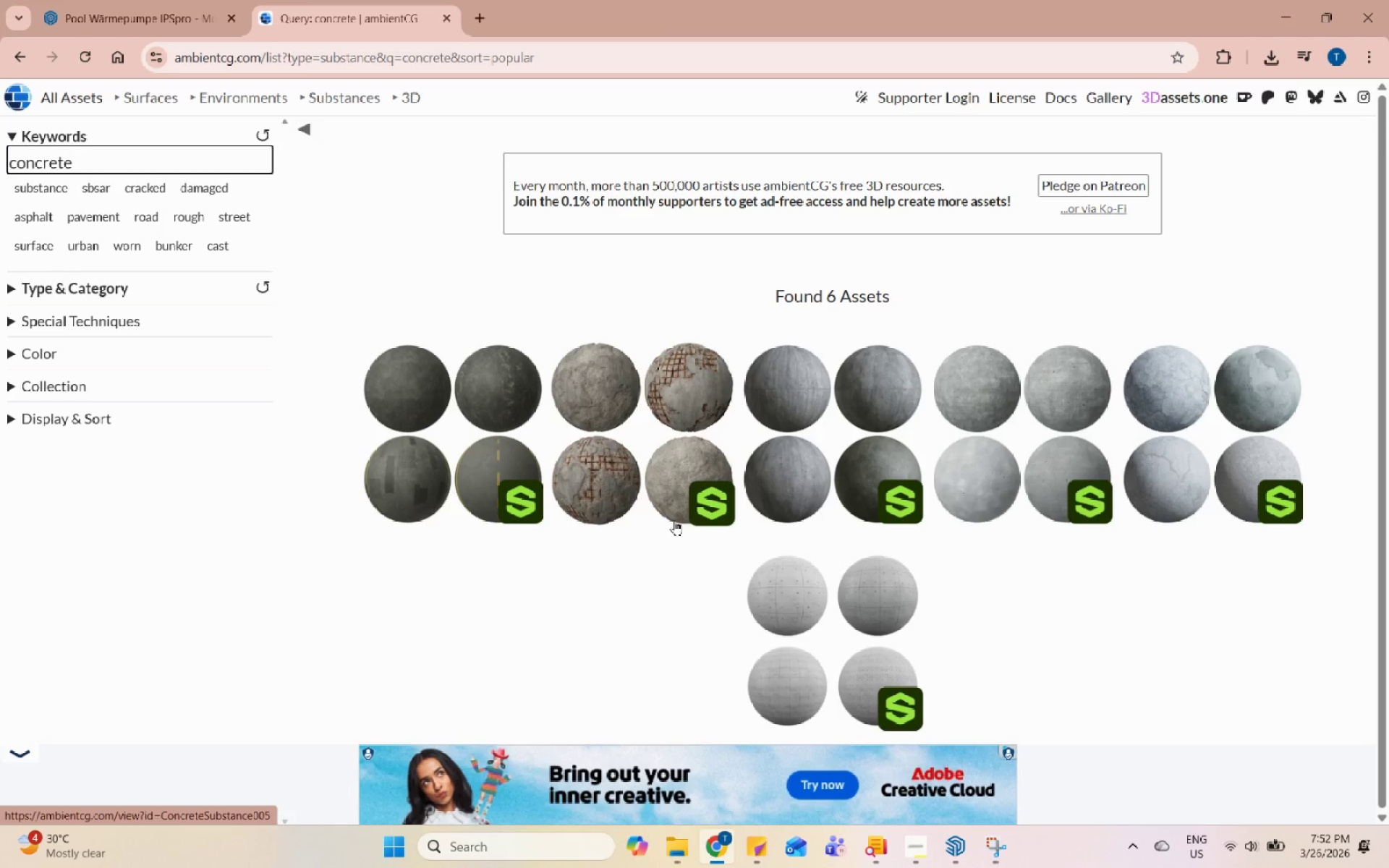 
wait(118.22)
 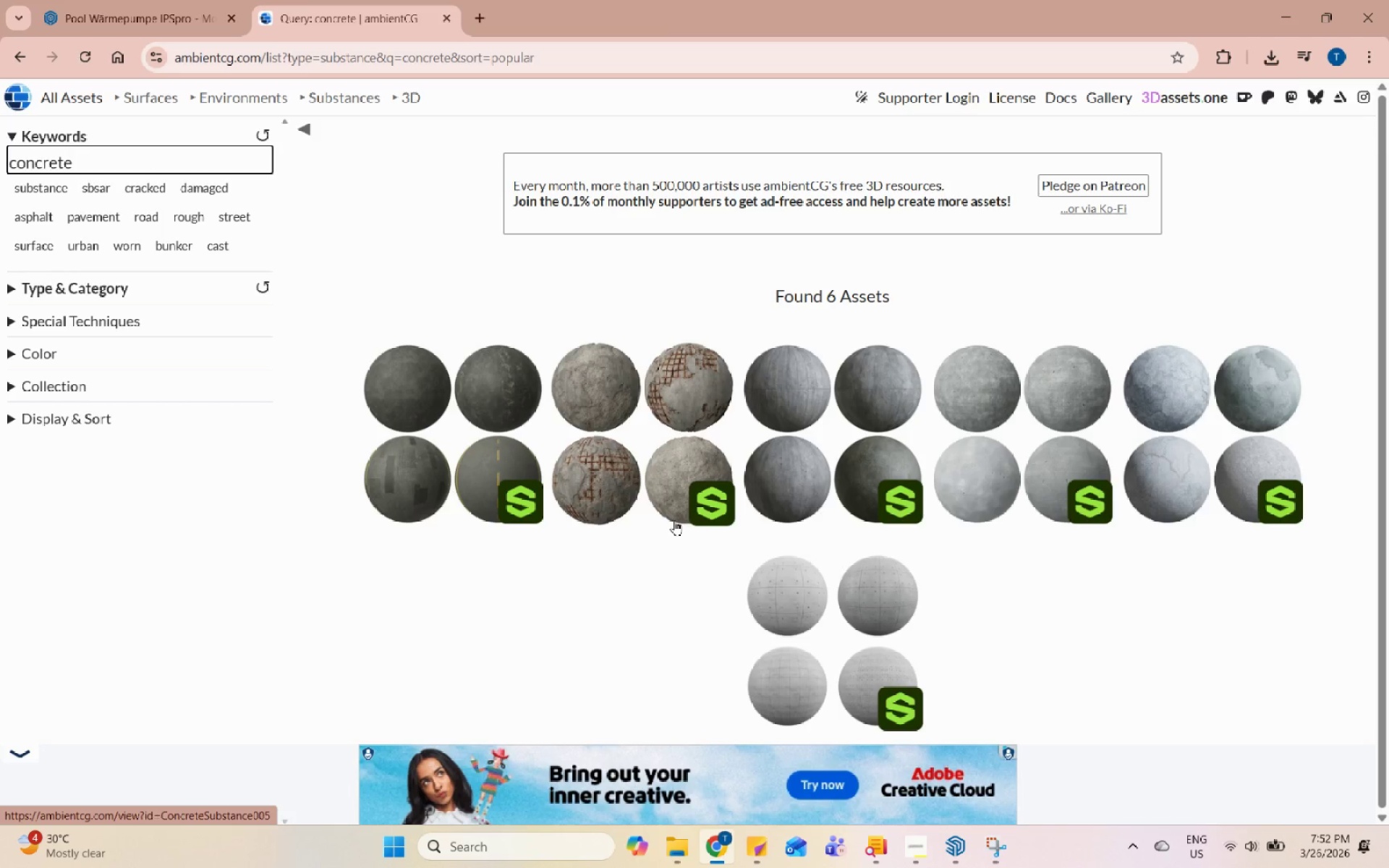 
left_click([948, 835])
 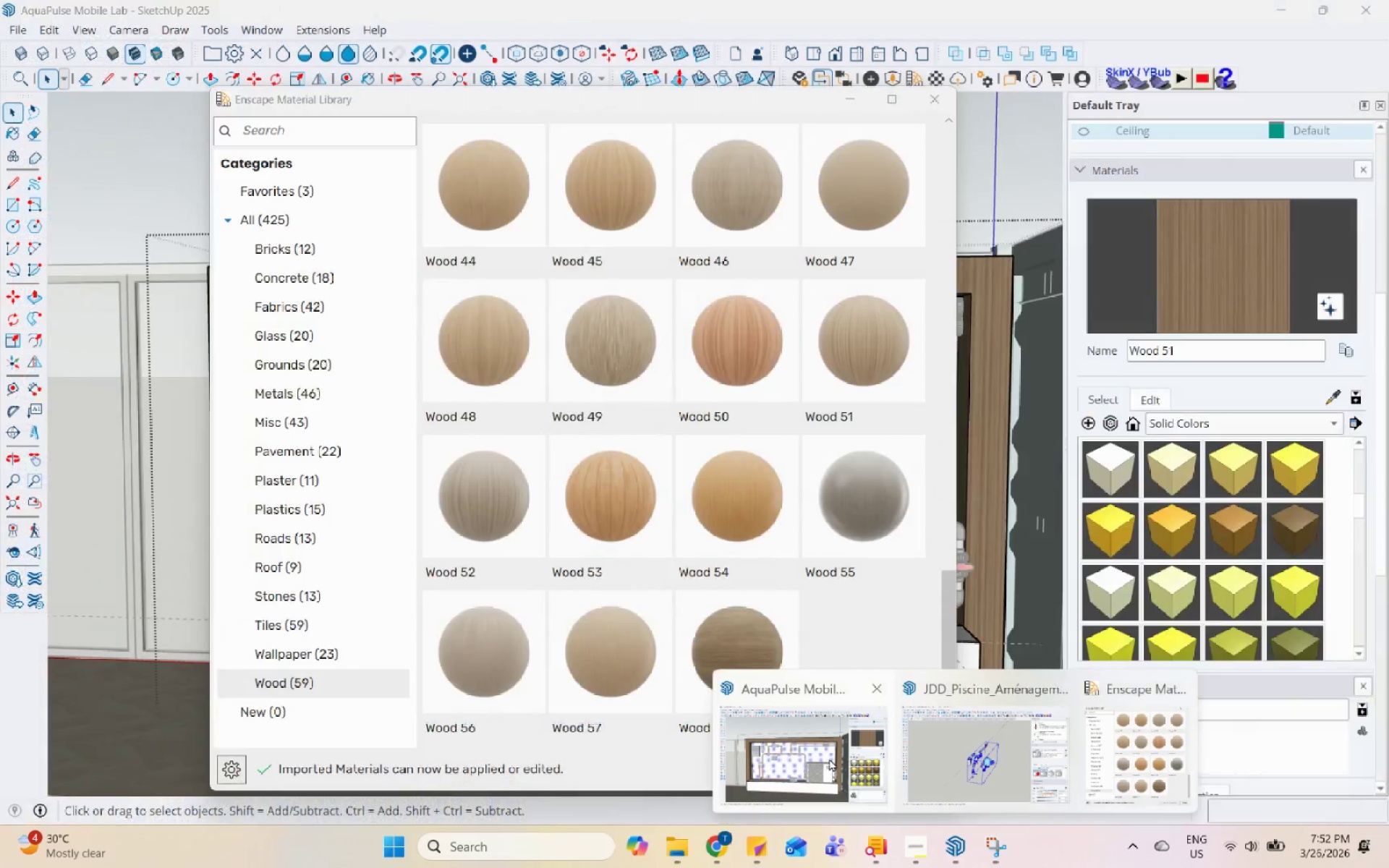 
left_click([829, 758])
 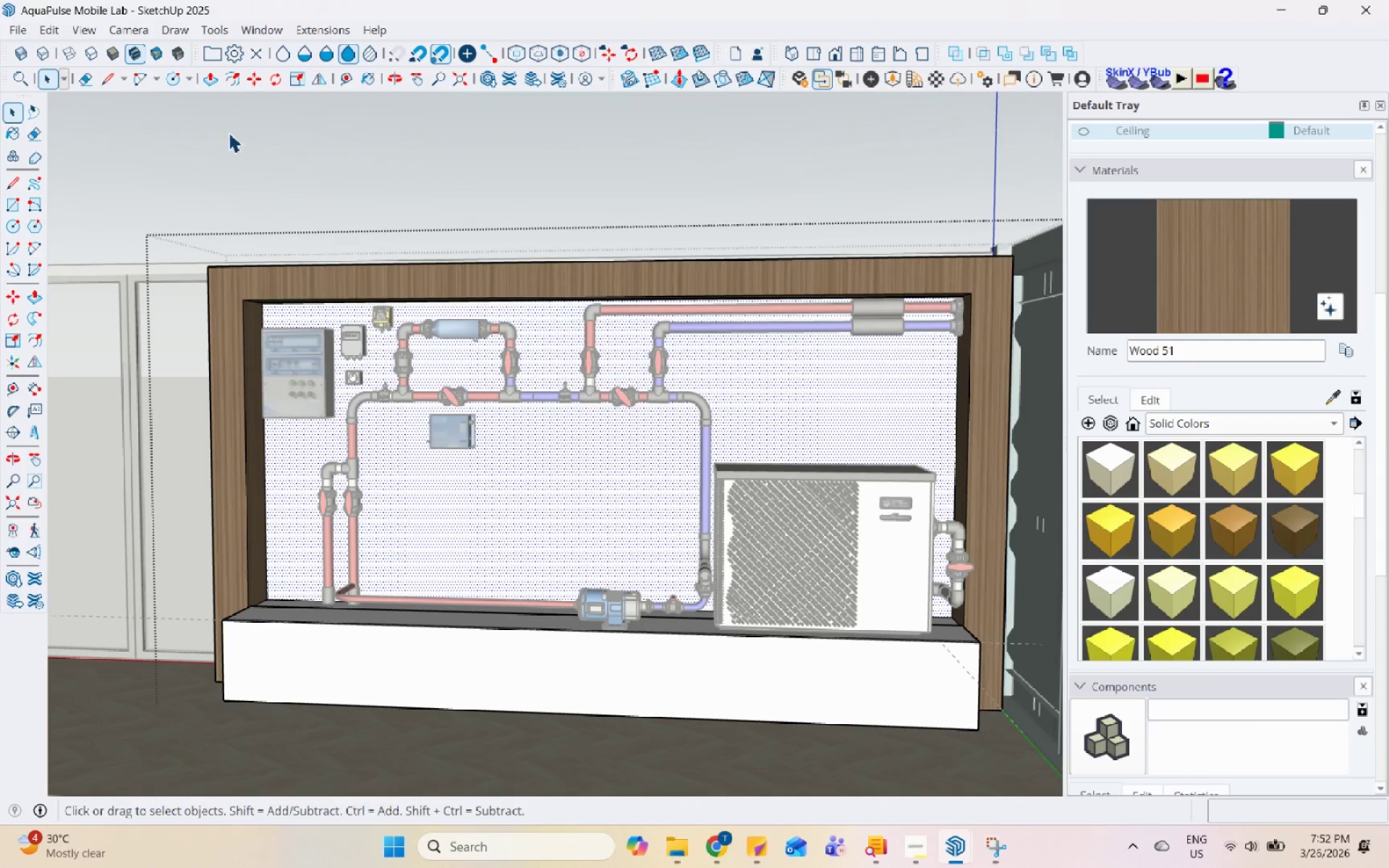 
wait(6.6)
 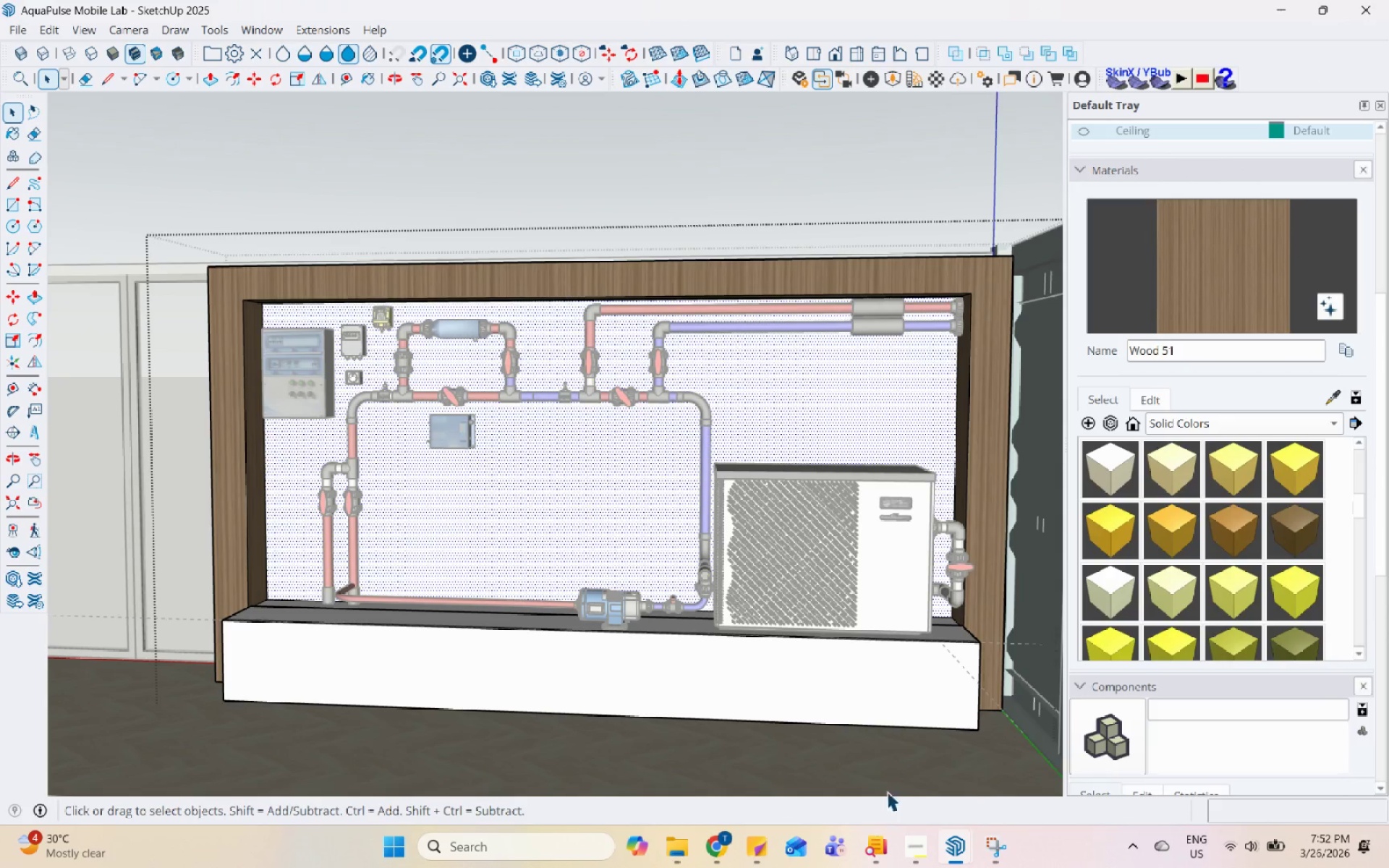 
left_click([903, 87])
 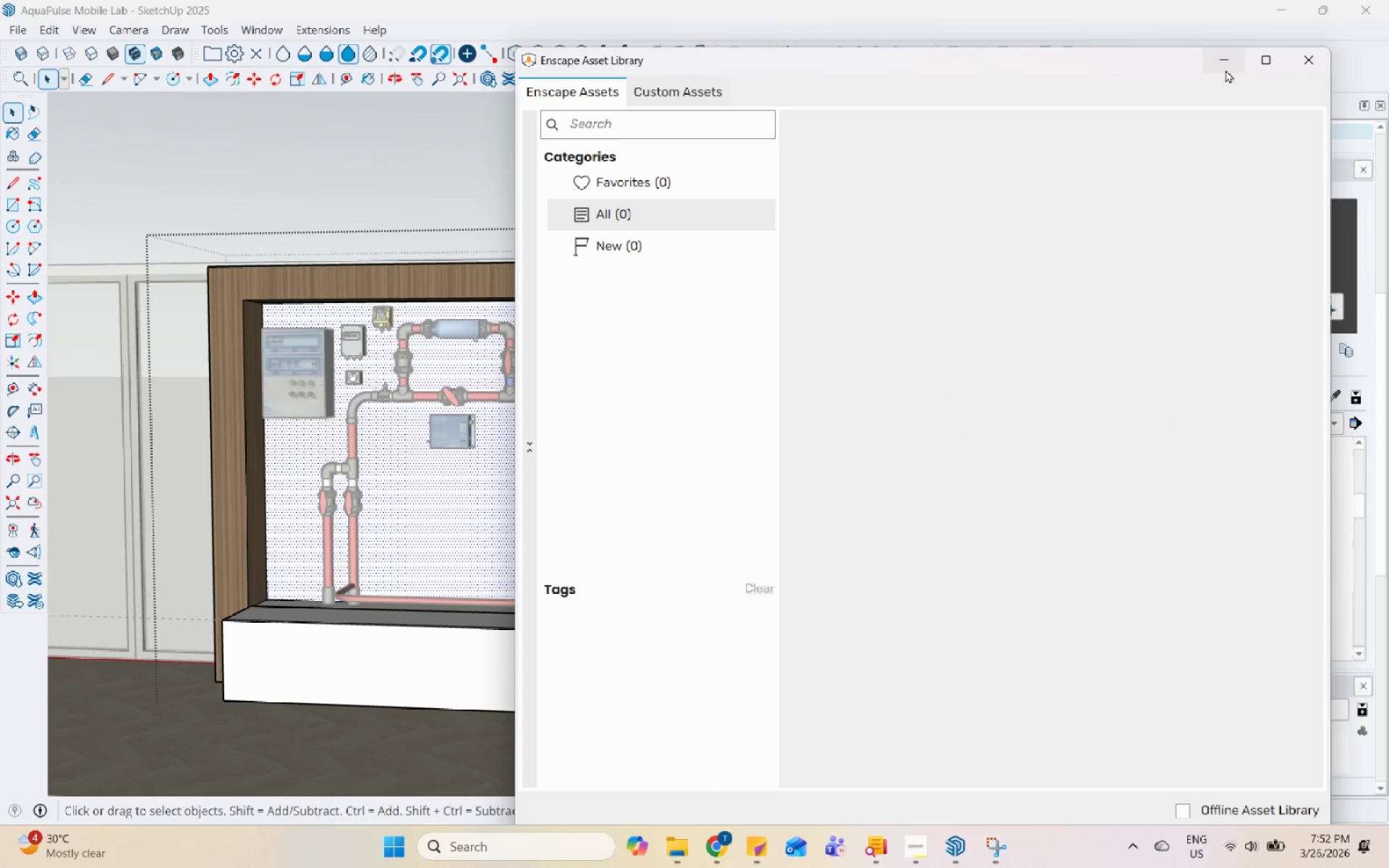 
left_click([1319, 54])
 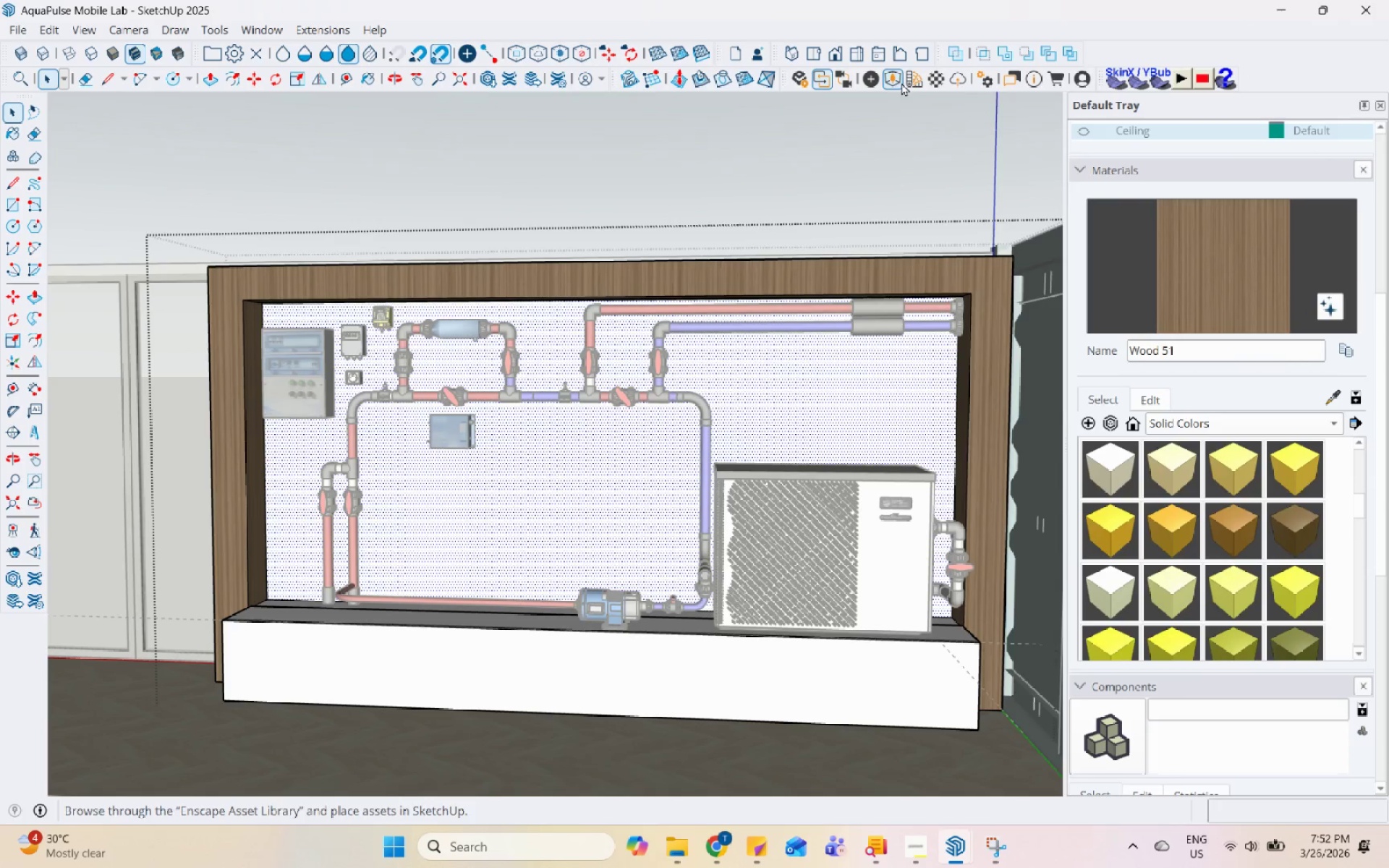 
left_click([919, 82])
 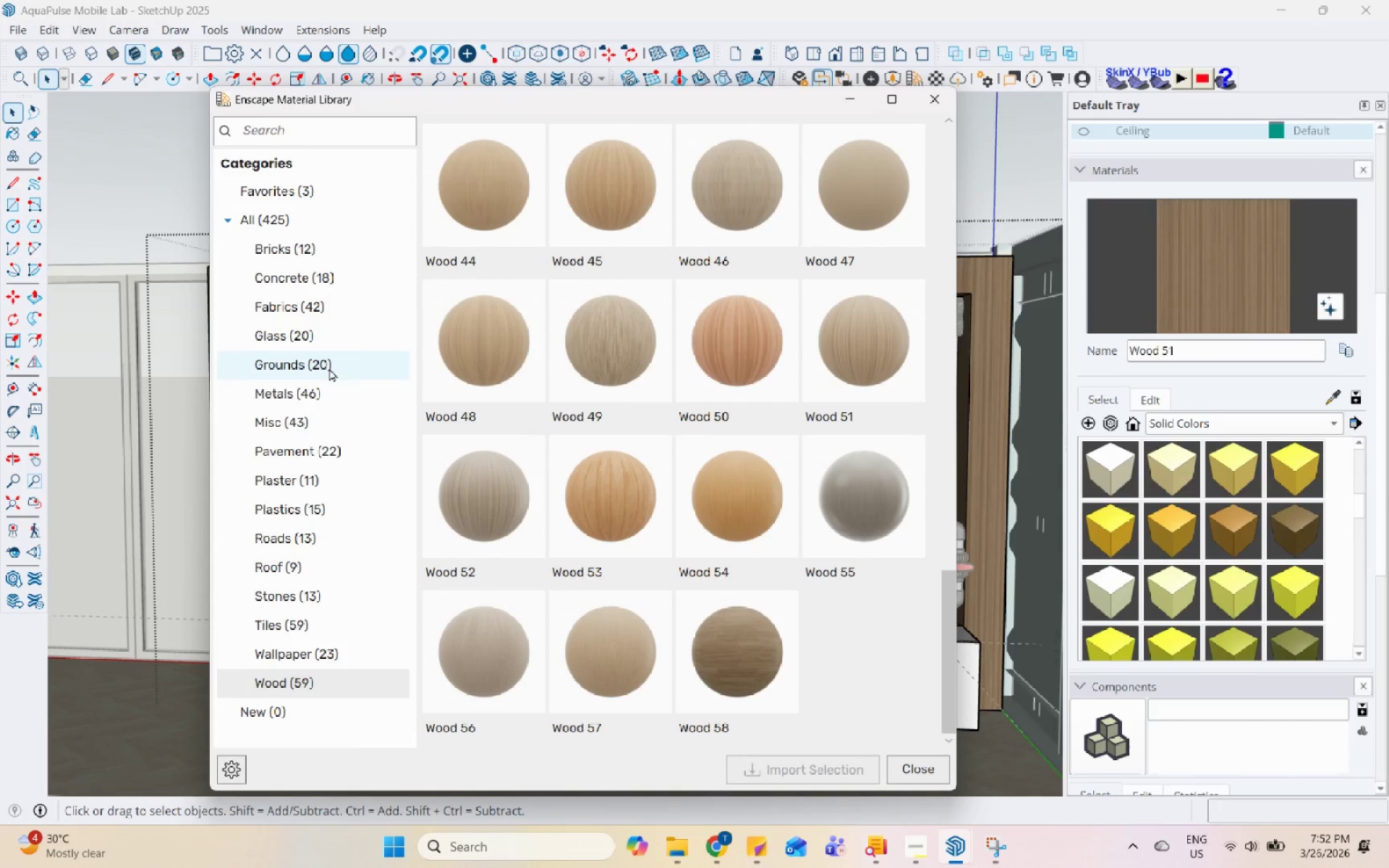 
left_click([363, 283])
 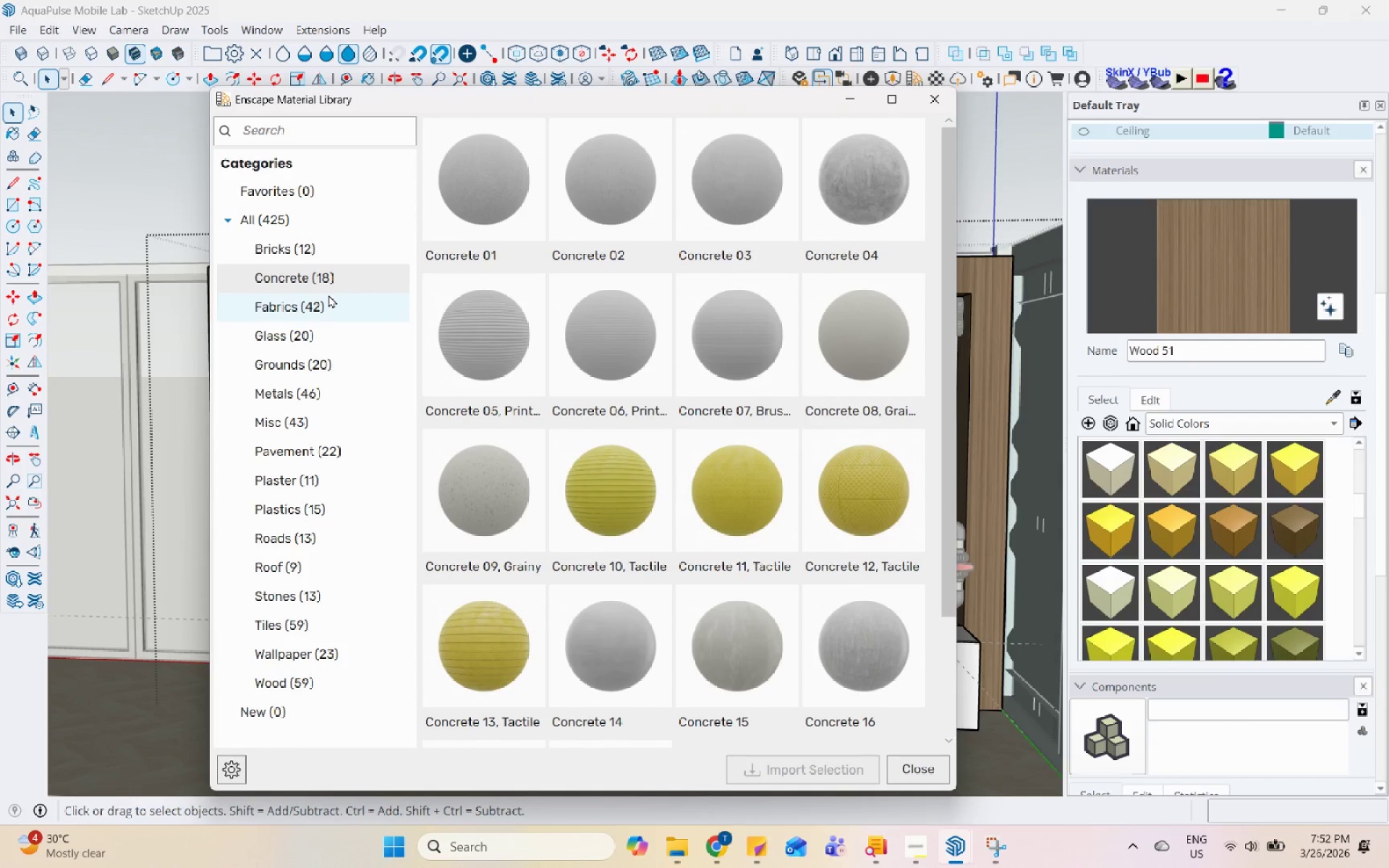 
wait(6.82)
 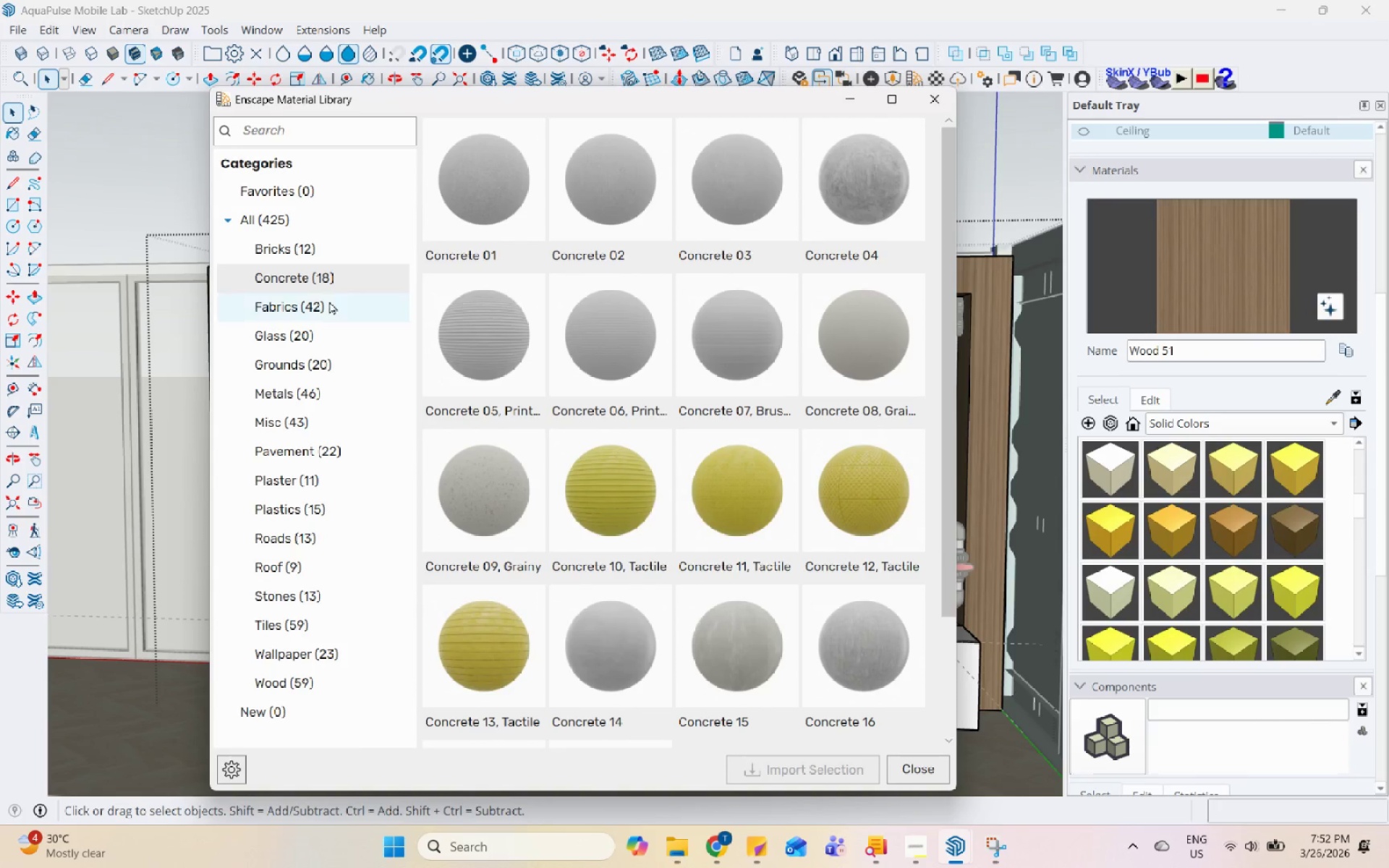 
scroll: coordinate [635, 255], scroll_direction: up, amount: 3.0
 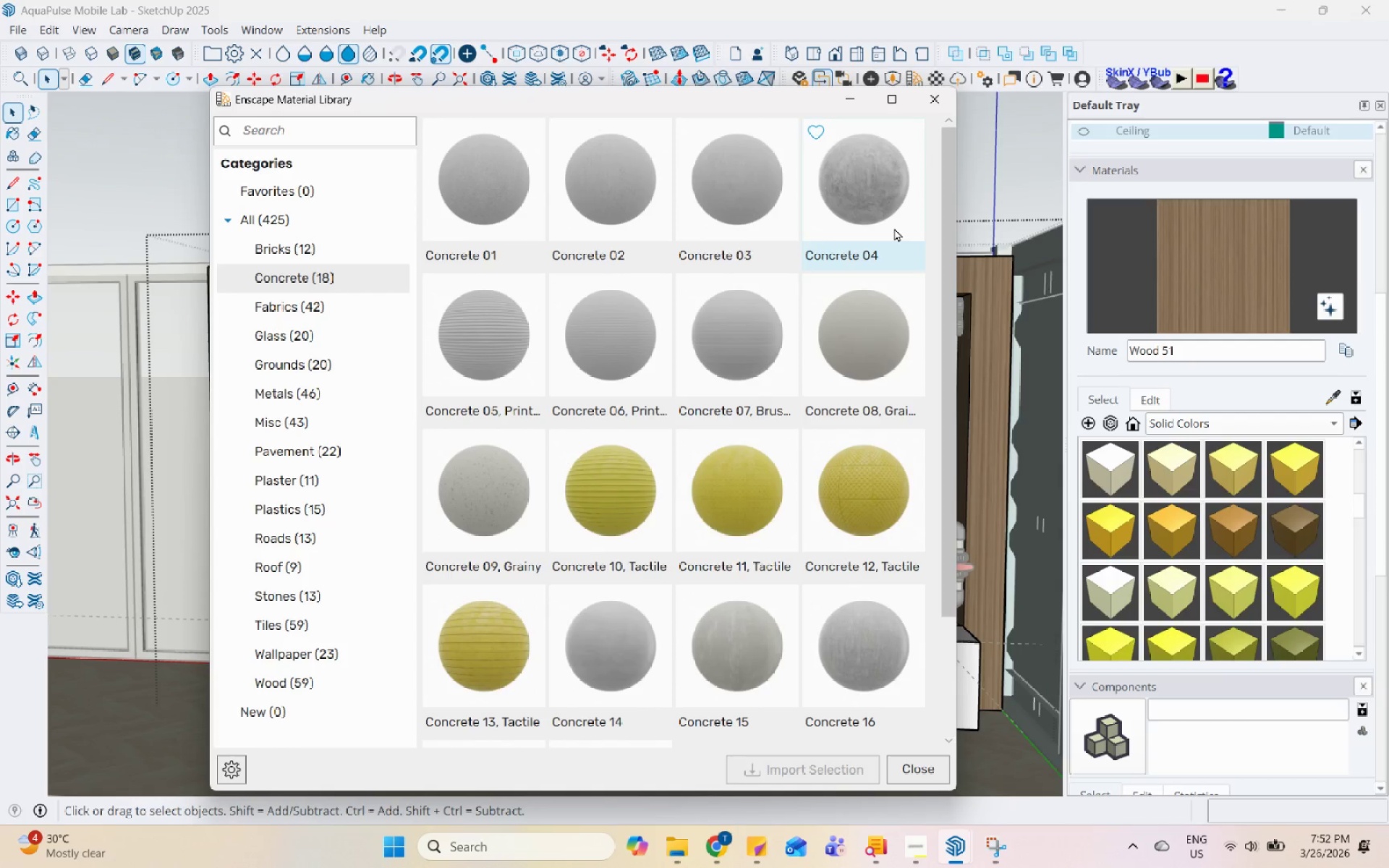 
left_click([894, 228])
 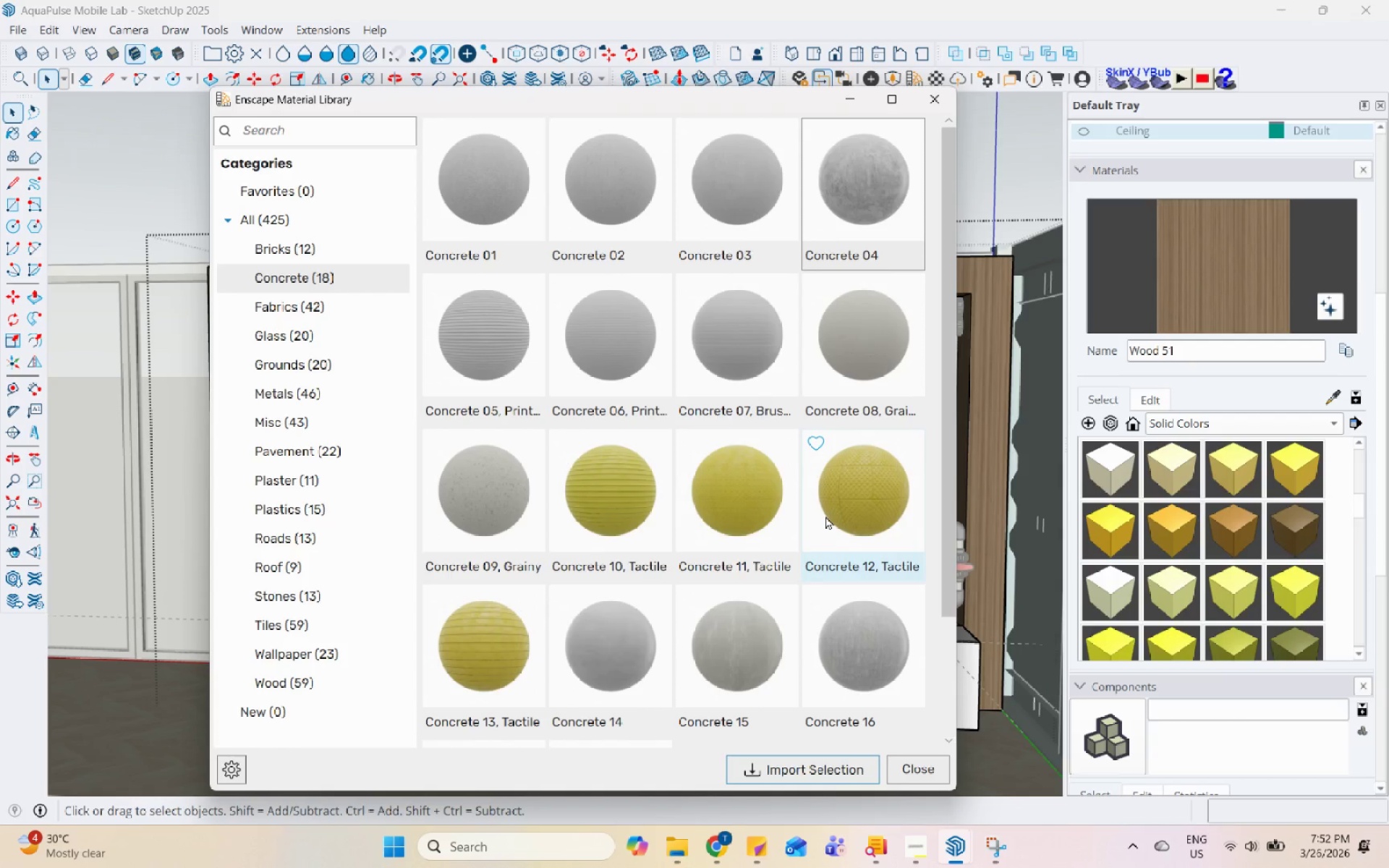 
scroll: coordinate [825, 516], scroll_direction: down, amount: 1.0
 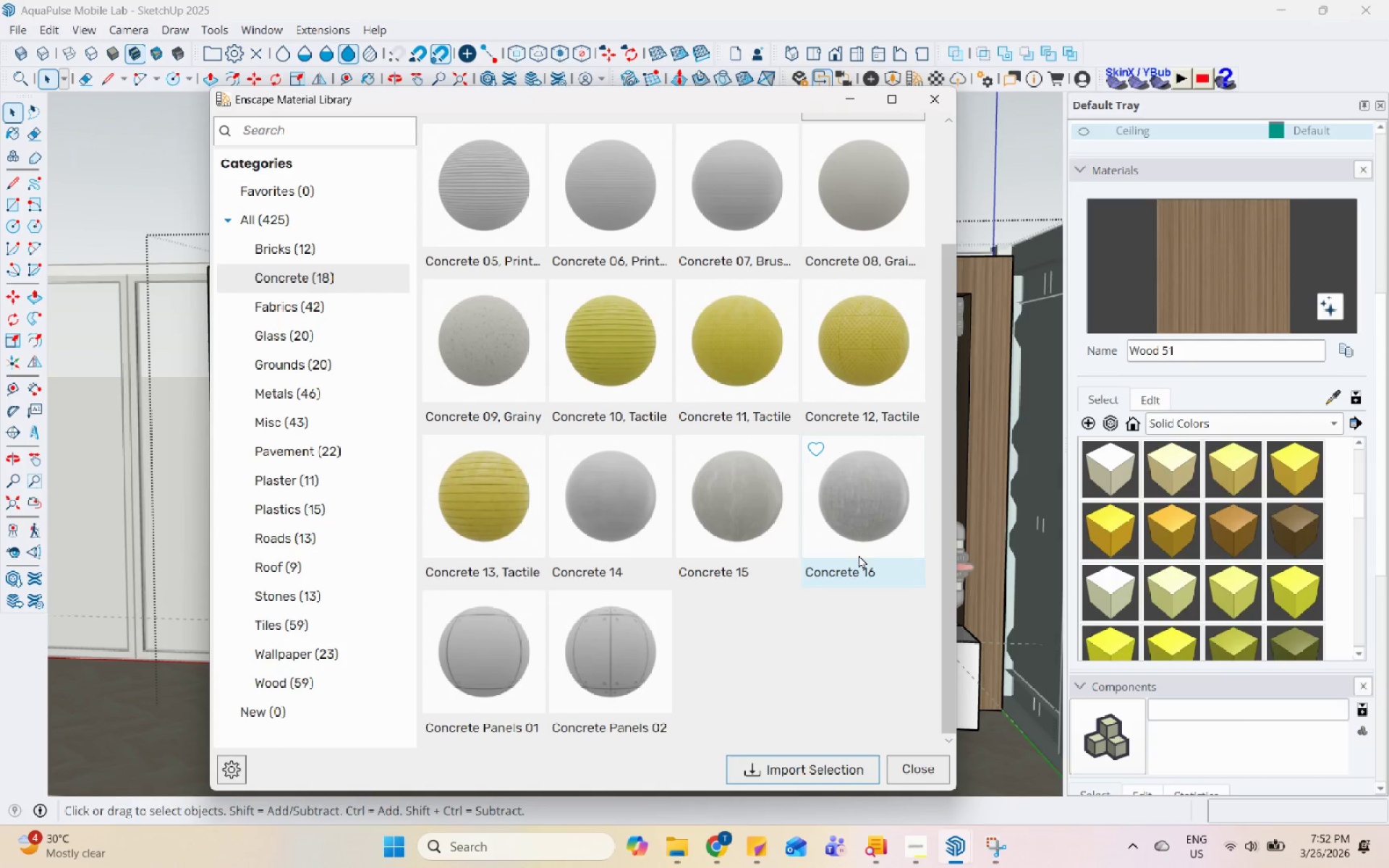 
left_click([866, 543])
 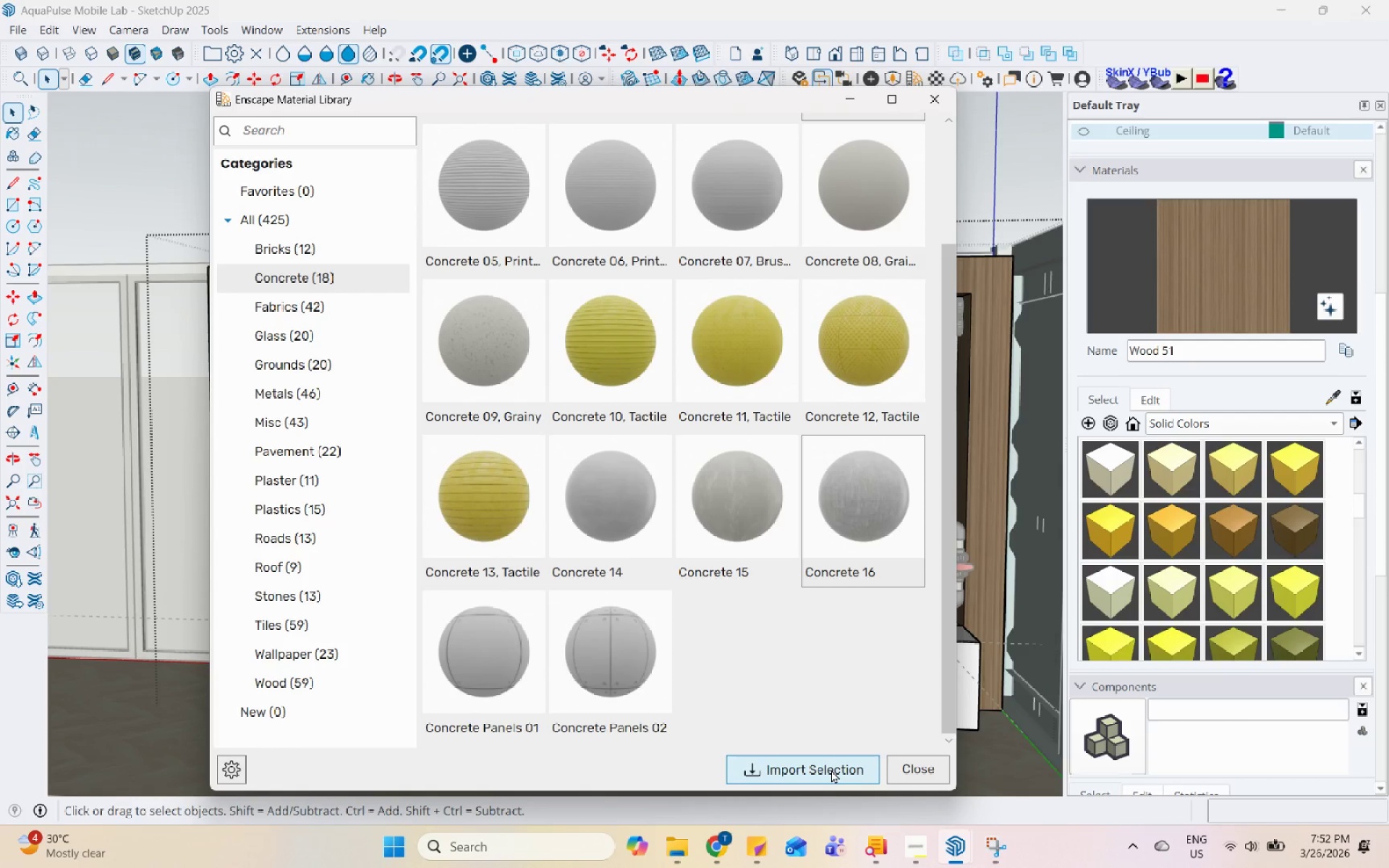 
left_click([451, 372])
 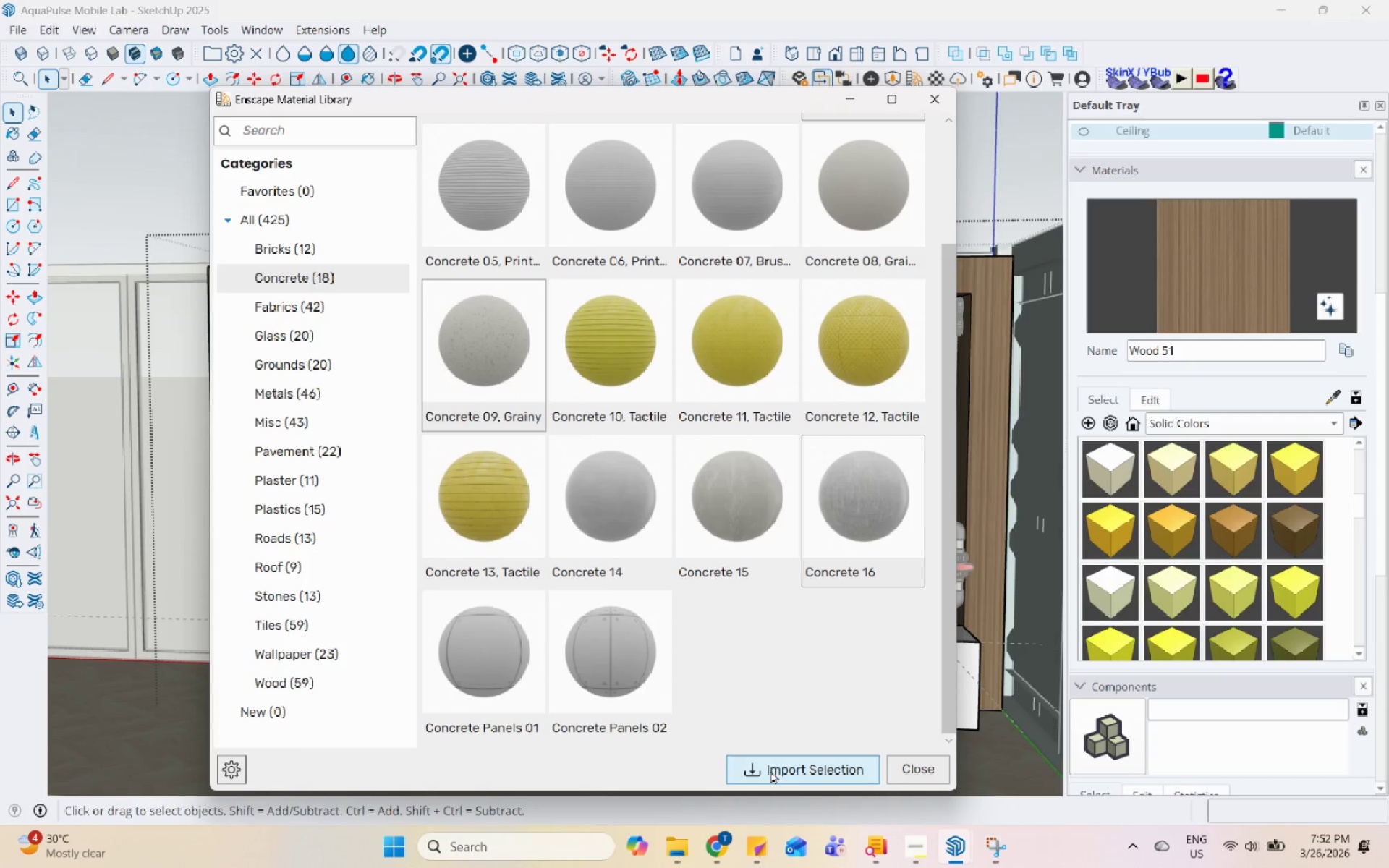 
left_click([770, 770])
 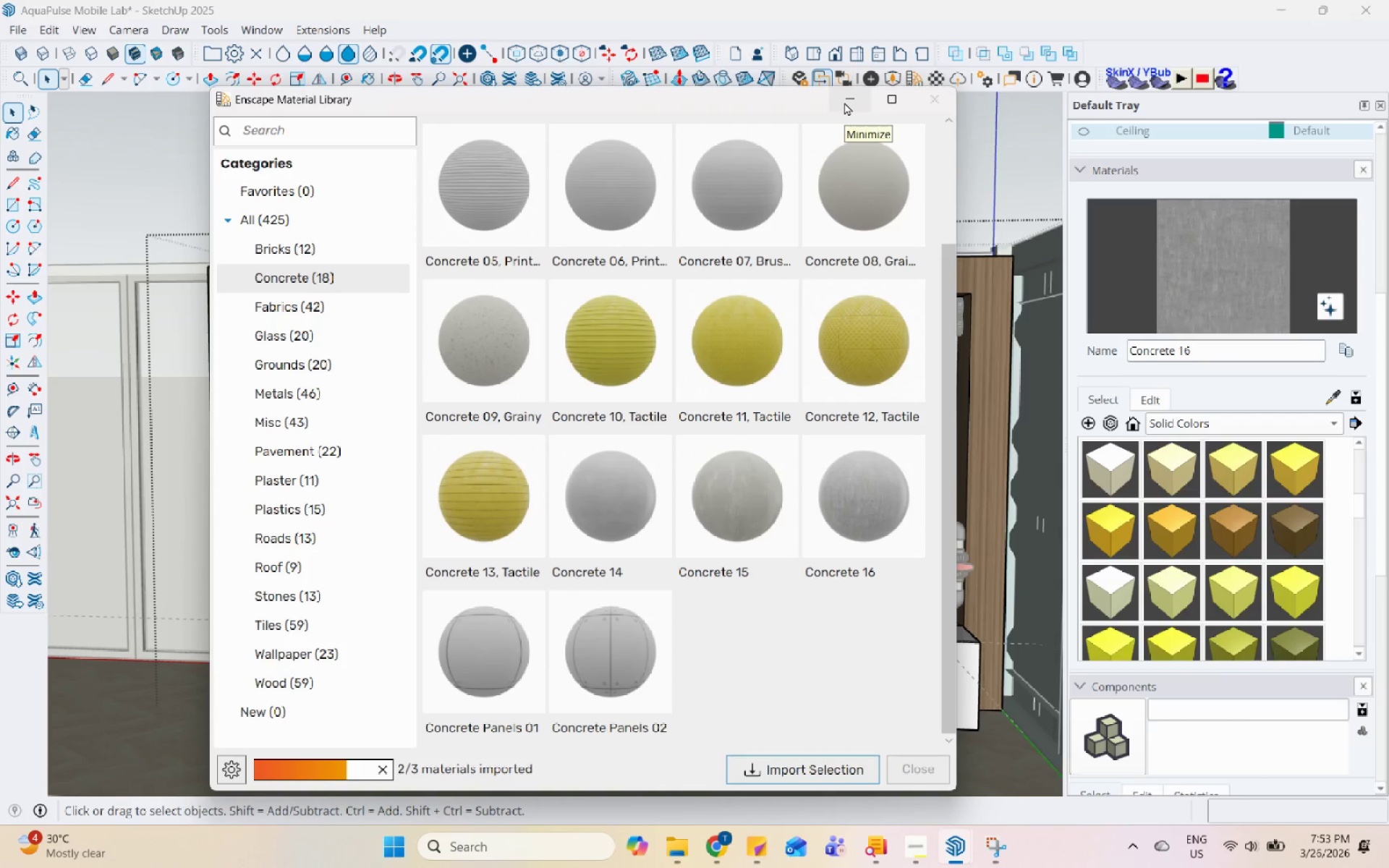 
left_click([844, 102])
 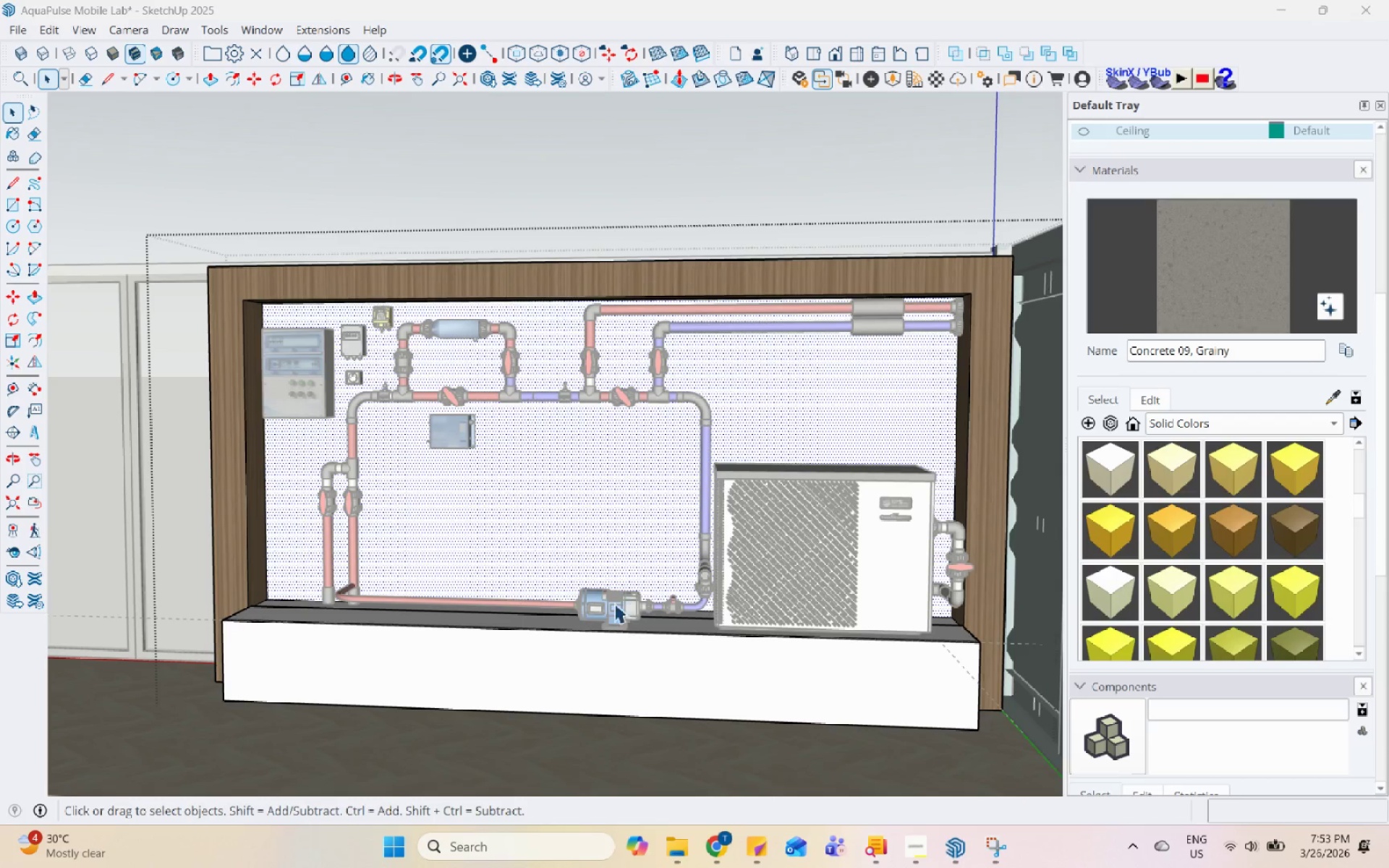 
left_click([1153, 281])
 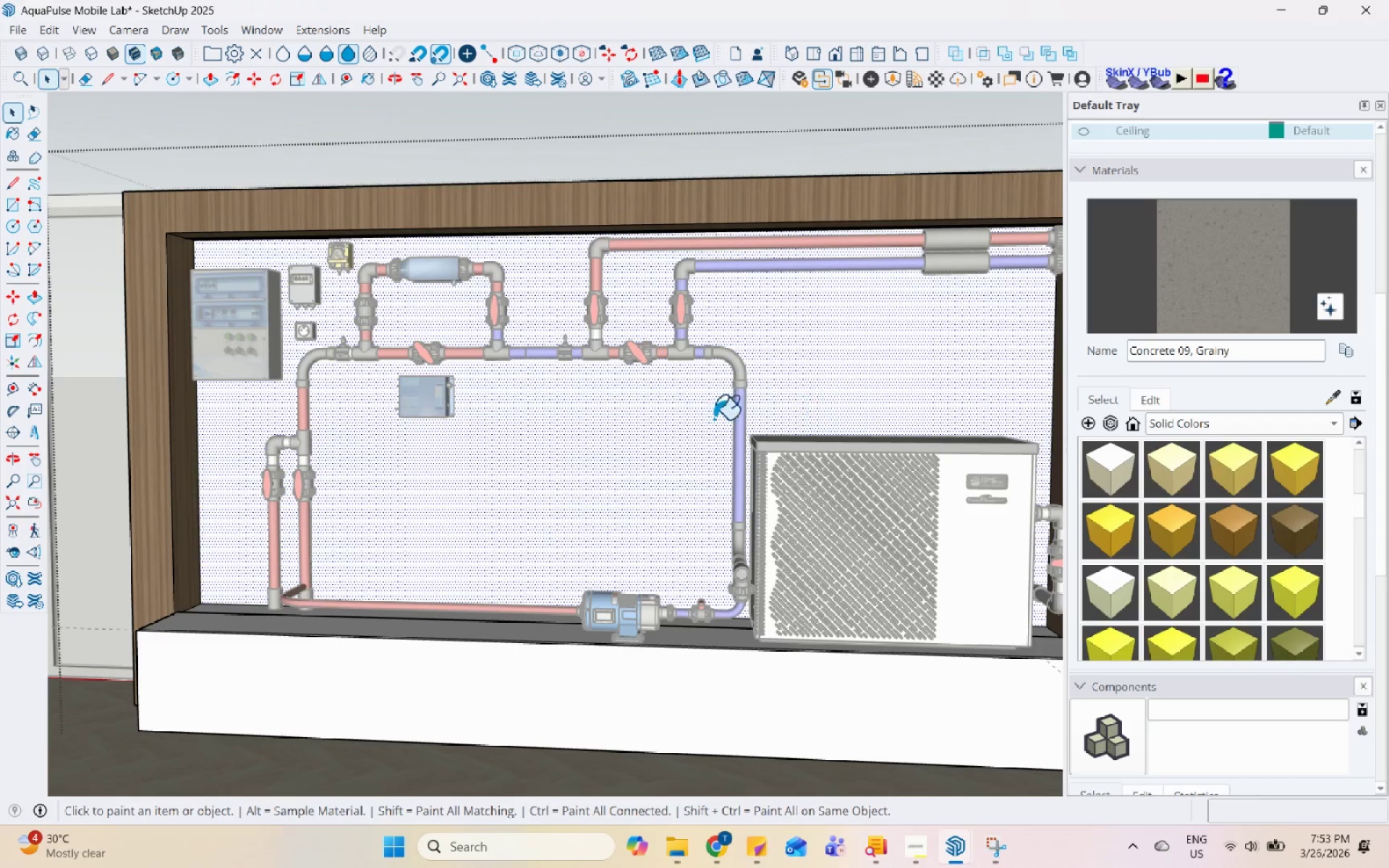 
scroll: coordinate [562, 574], scroll_direction: up, amount: 2.0
 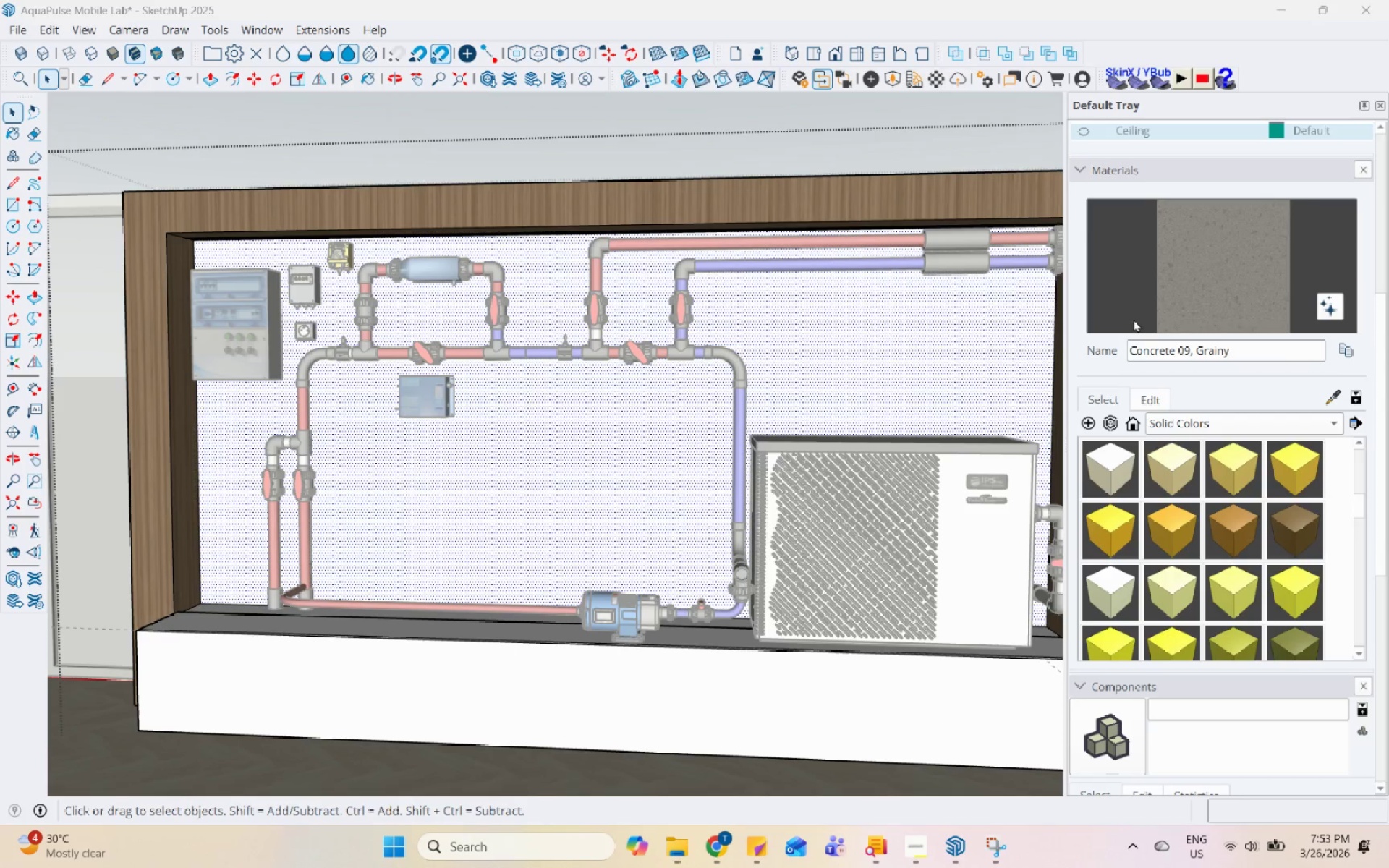 
double_click([688, 428])
 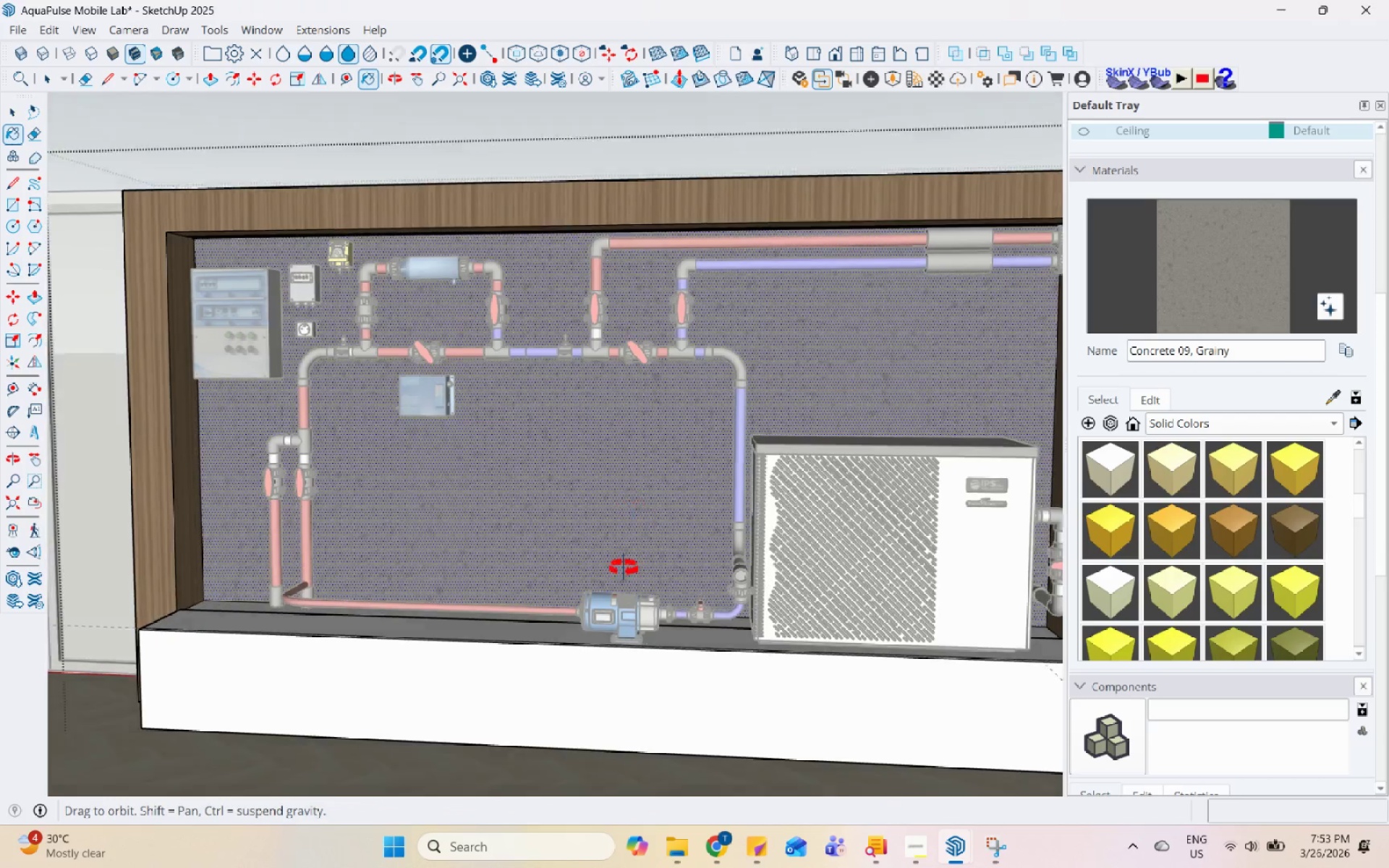 
scroll: coordinate [303, 517], scroll_direction: up, amount: 22.0
 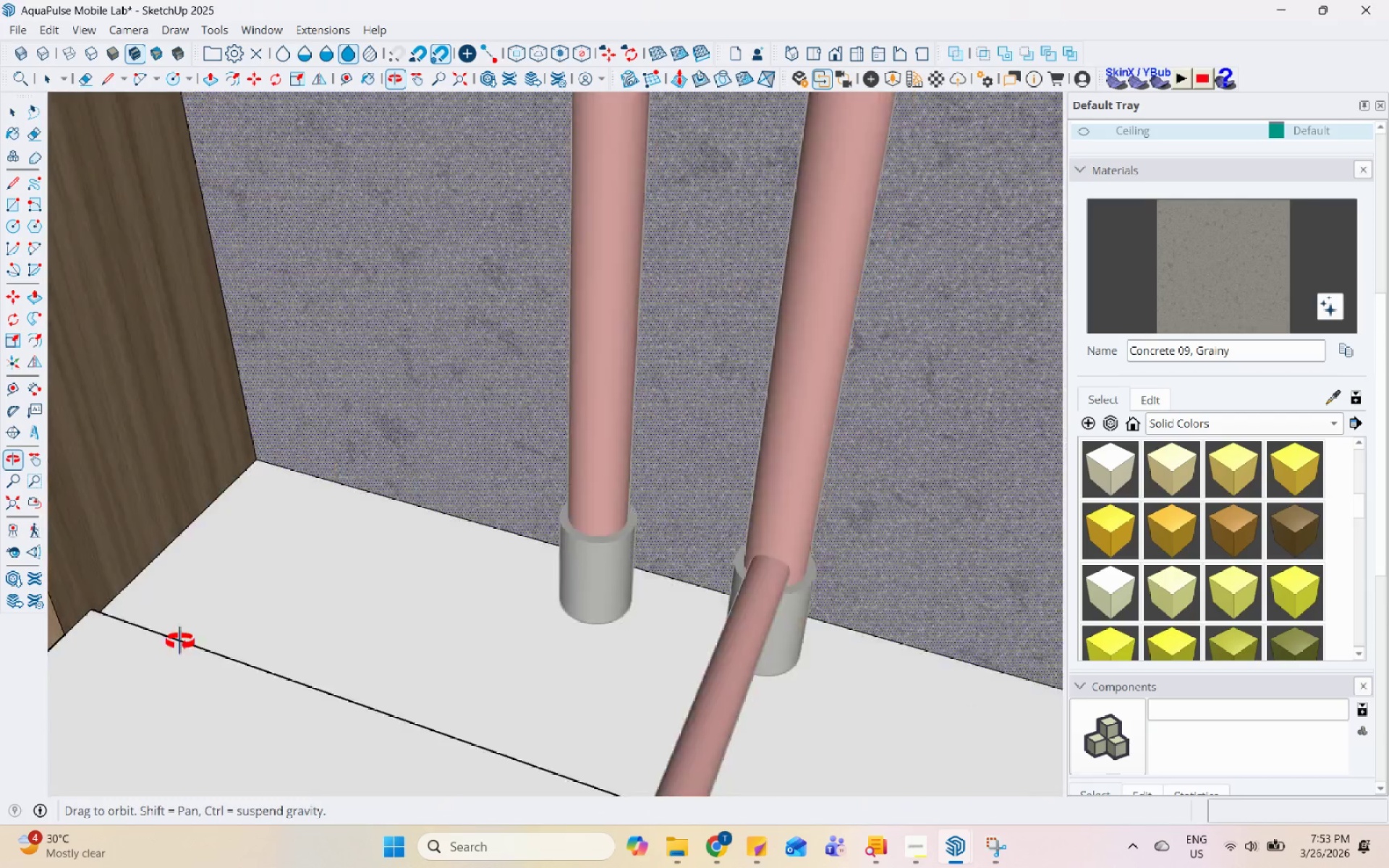 
key(Space)
 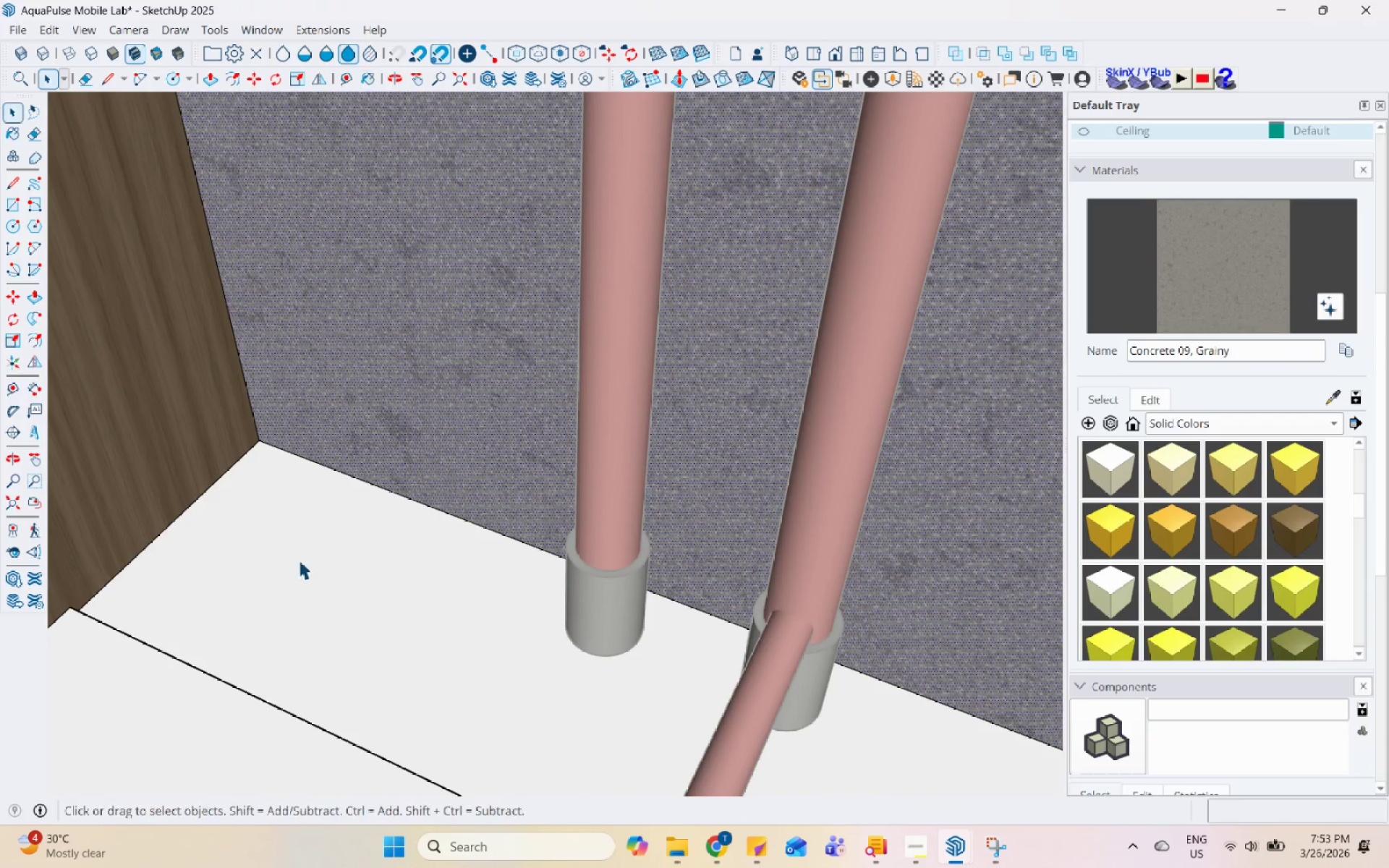 
scroll: coordinate [153, 673], scroll_direction: up, amount: 1.0
 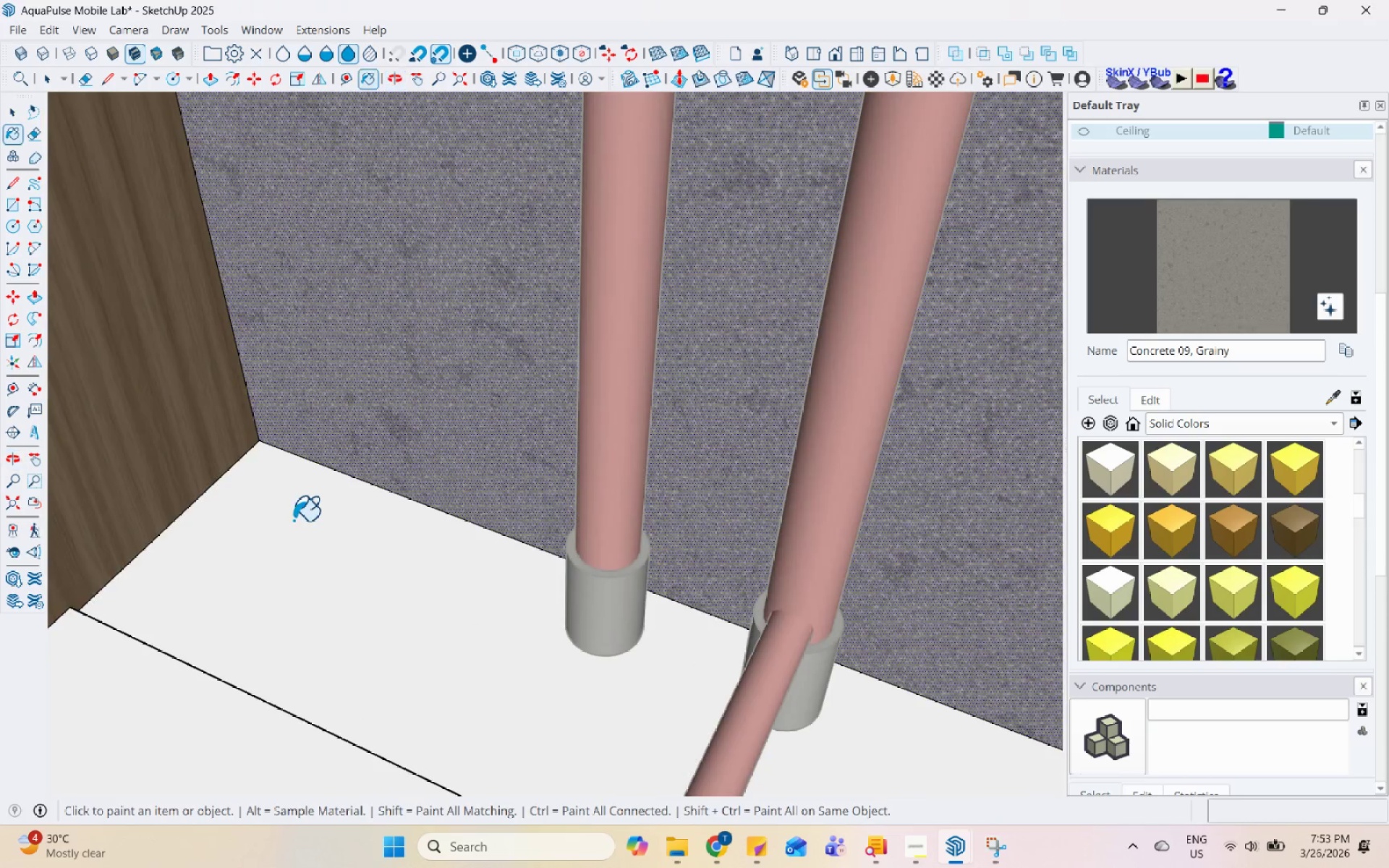 
left_click([299, 560])
 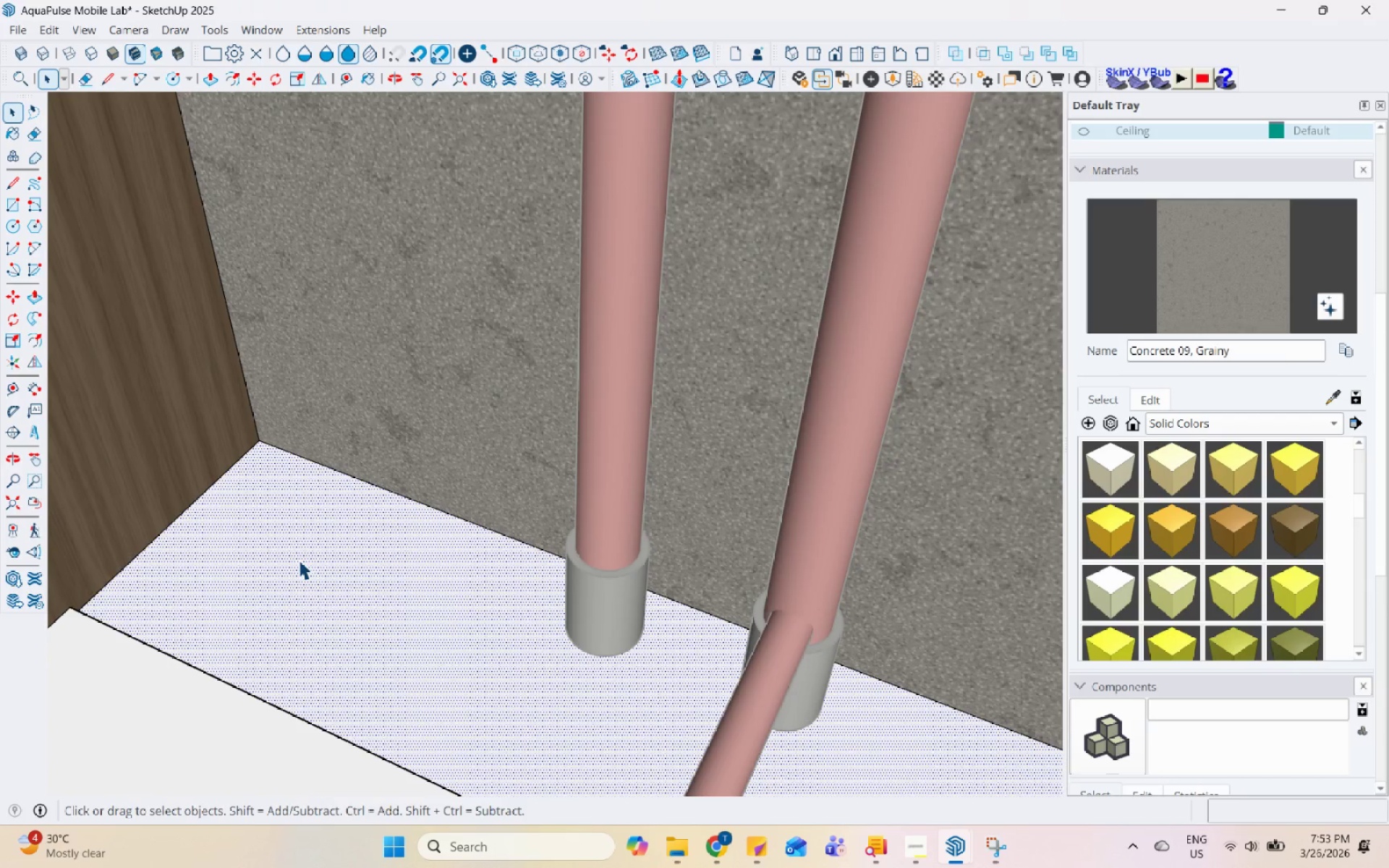 
key(P)
 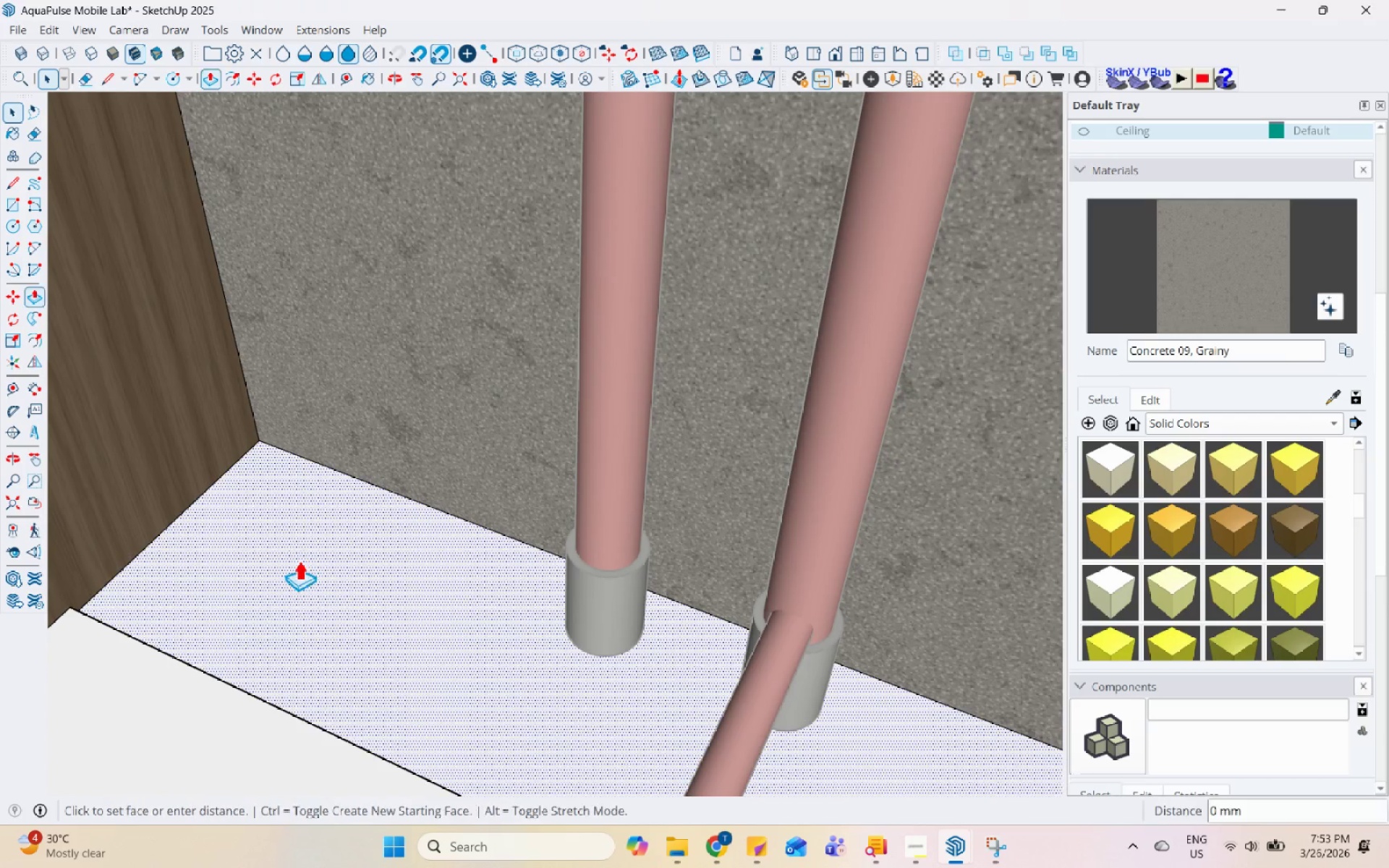 
left_click([299, 560])
 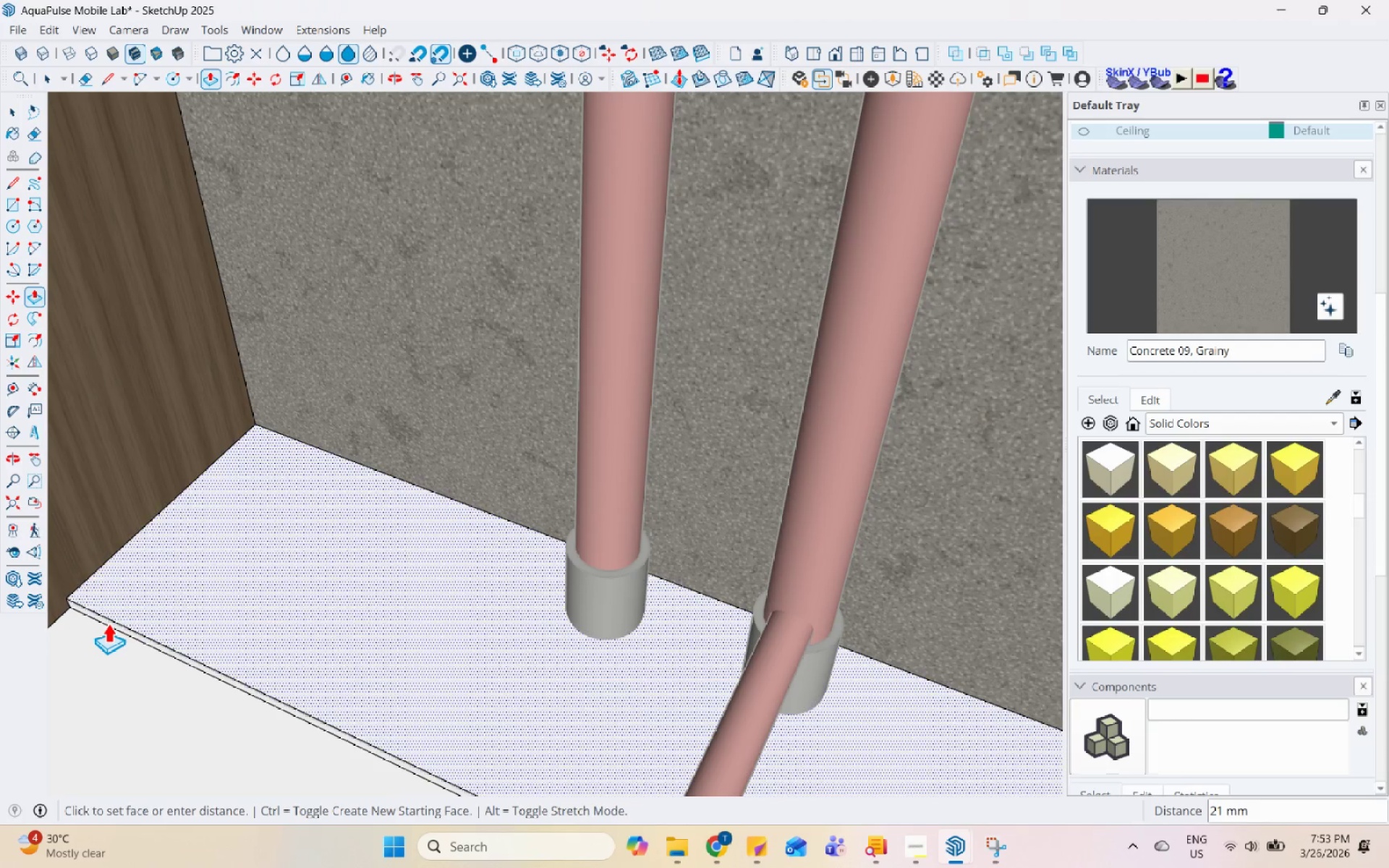 
left_click([95, 621])
 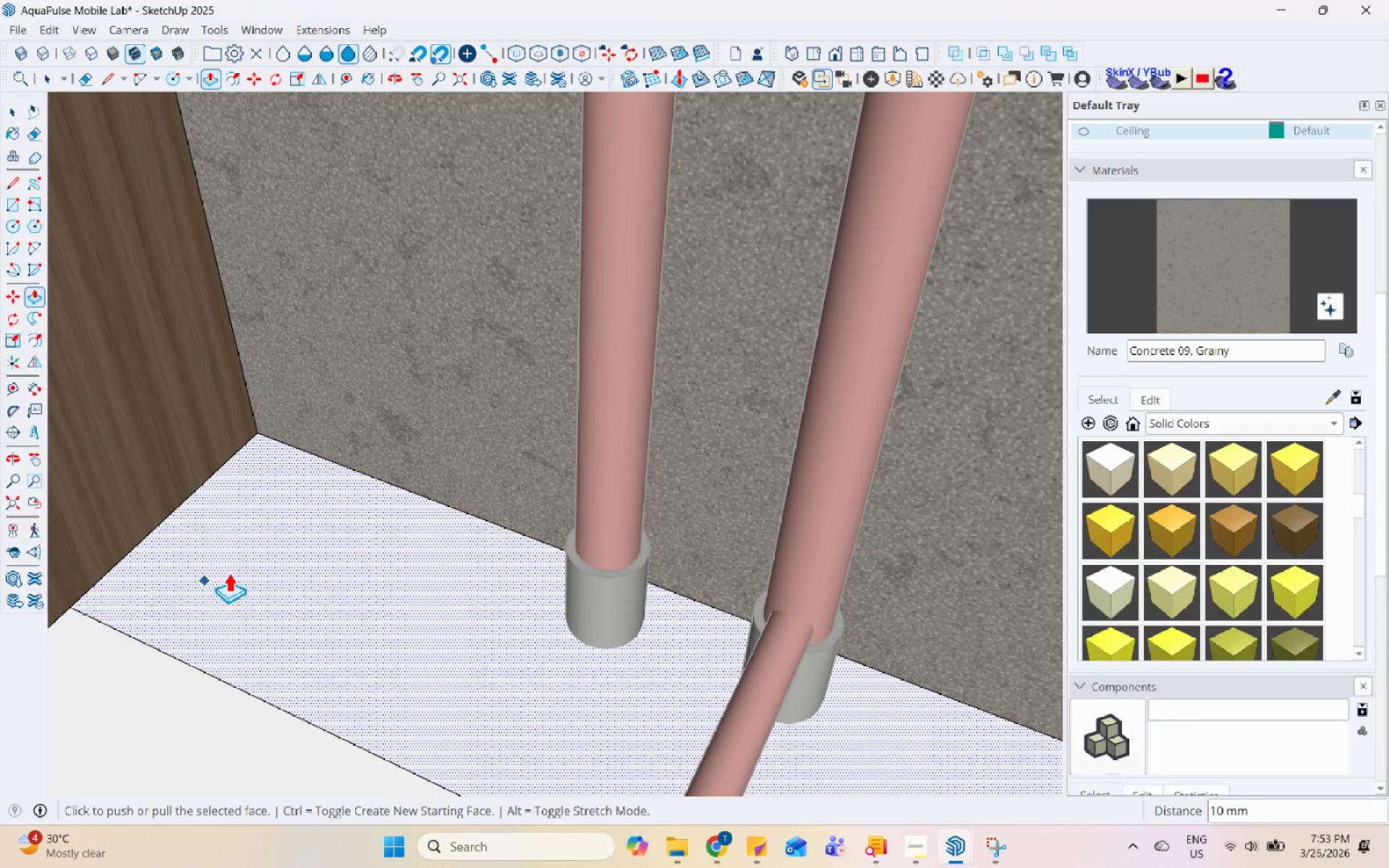 
key(Space)
 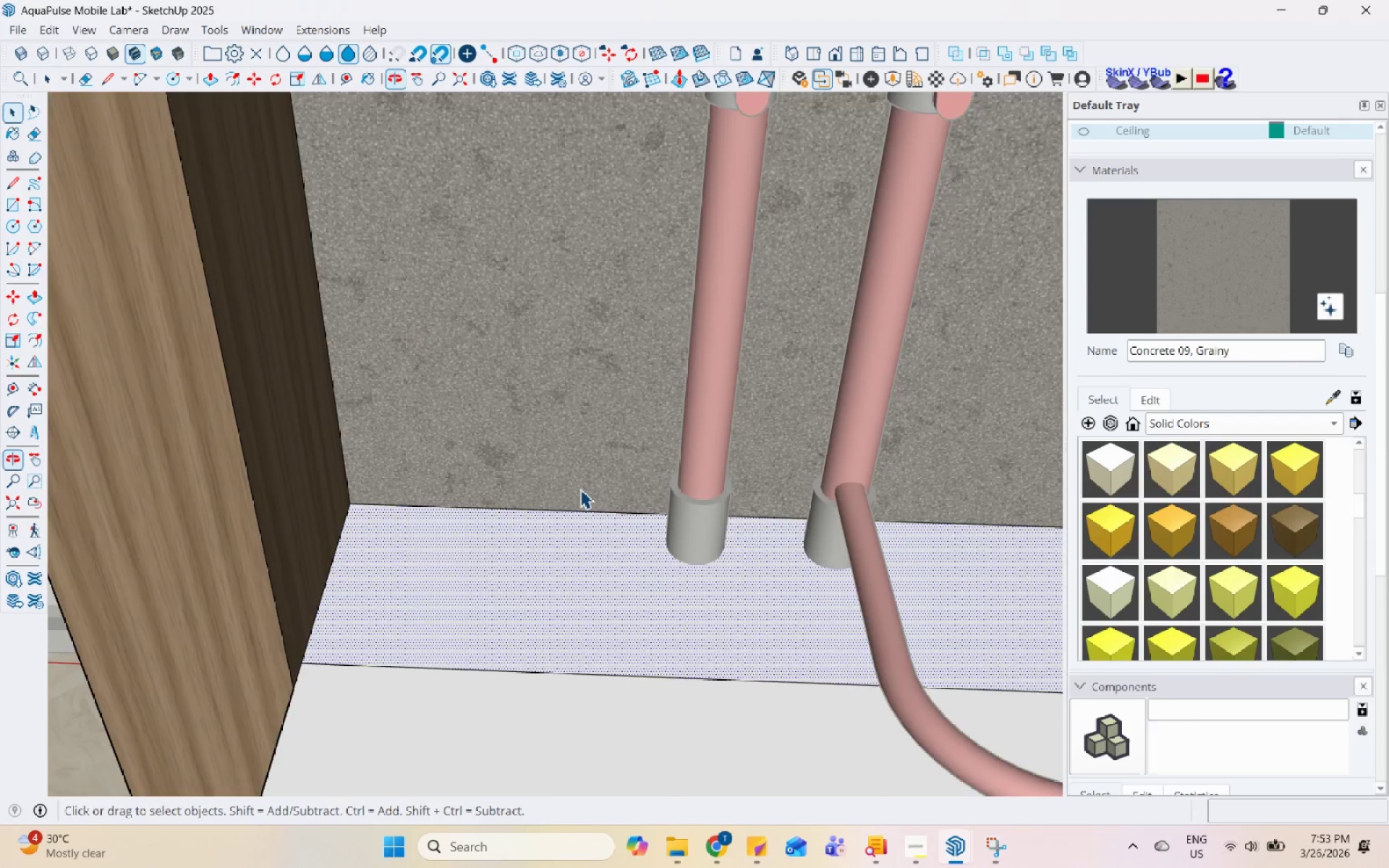 
scroll: coordinate [541, 551], scroll_direction: down, amount: 9.0
 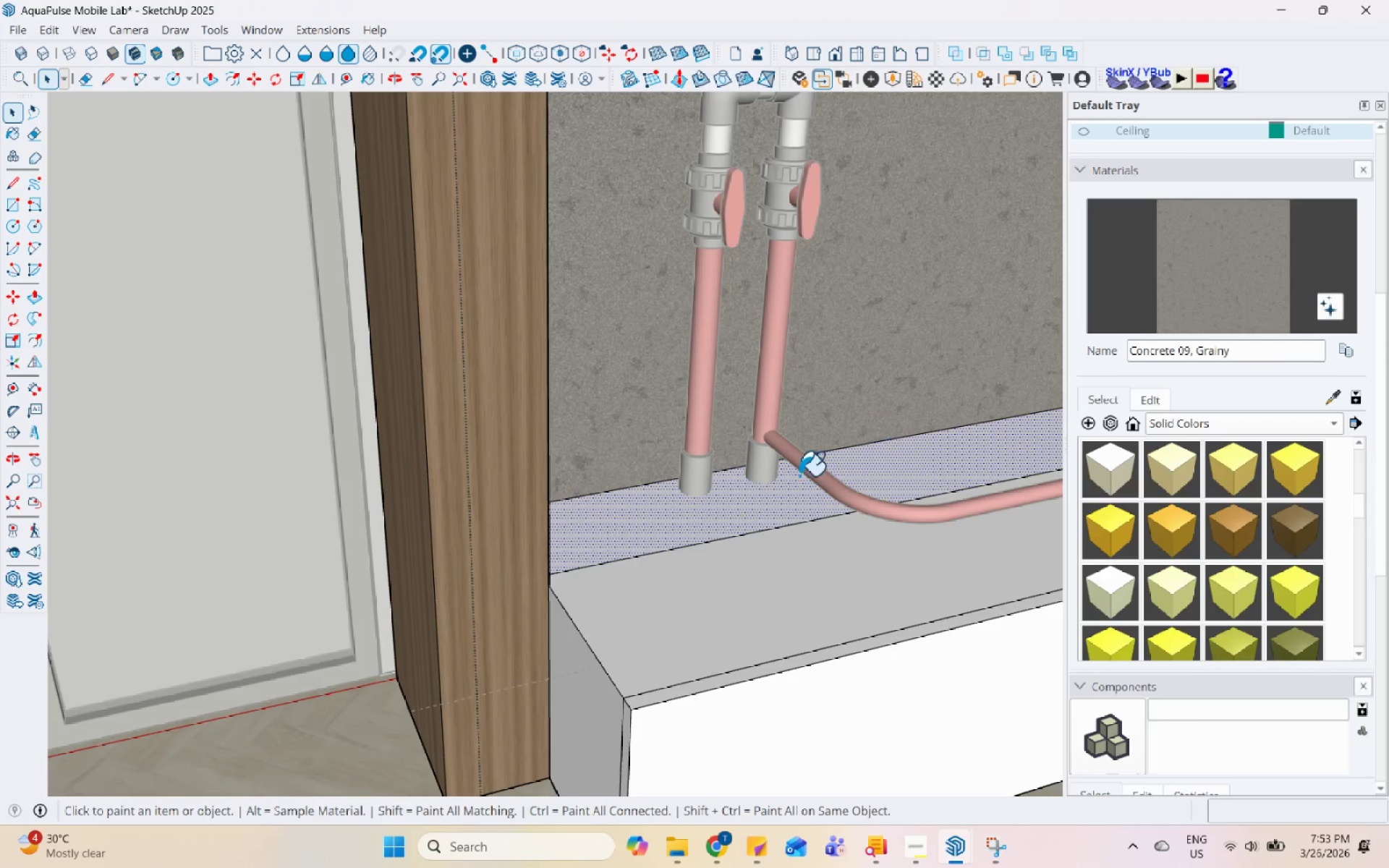 
triple_click([688, 597])
 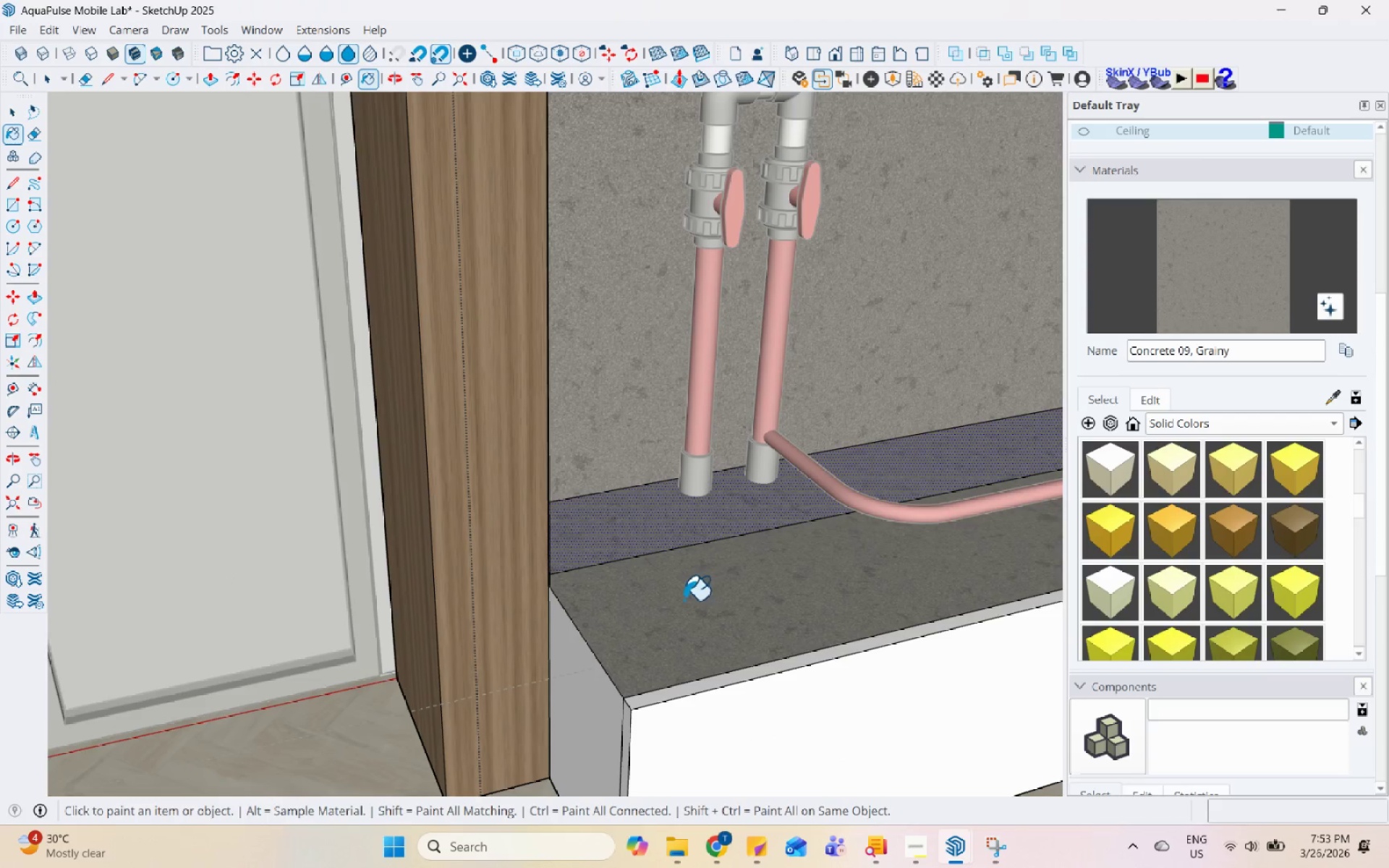 
left_click([542, 635])
 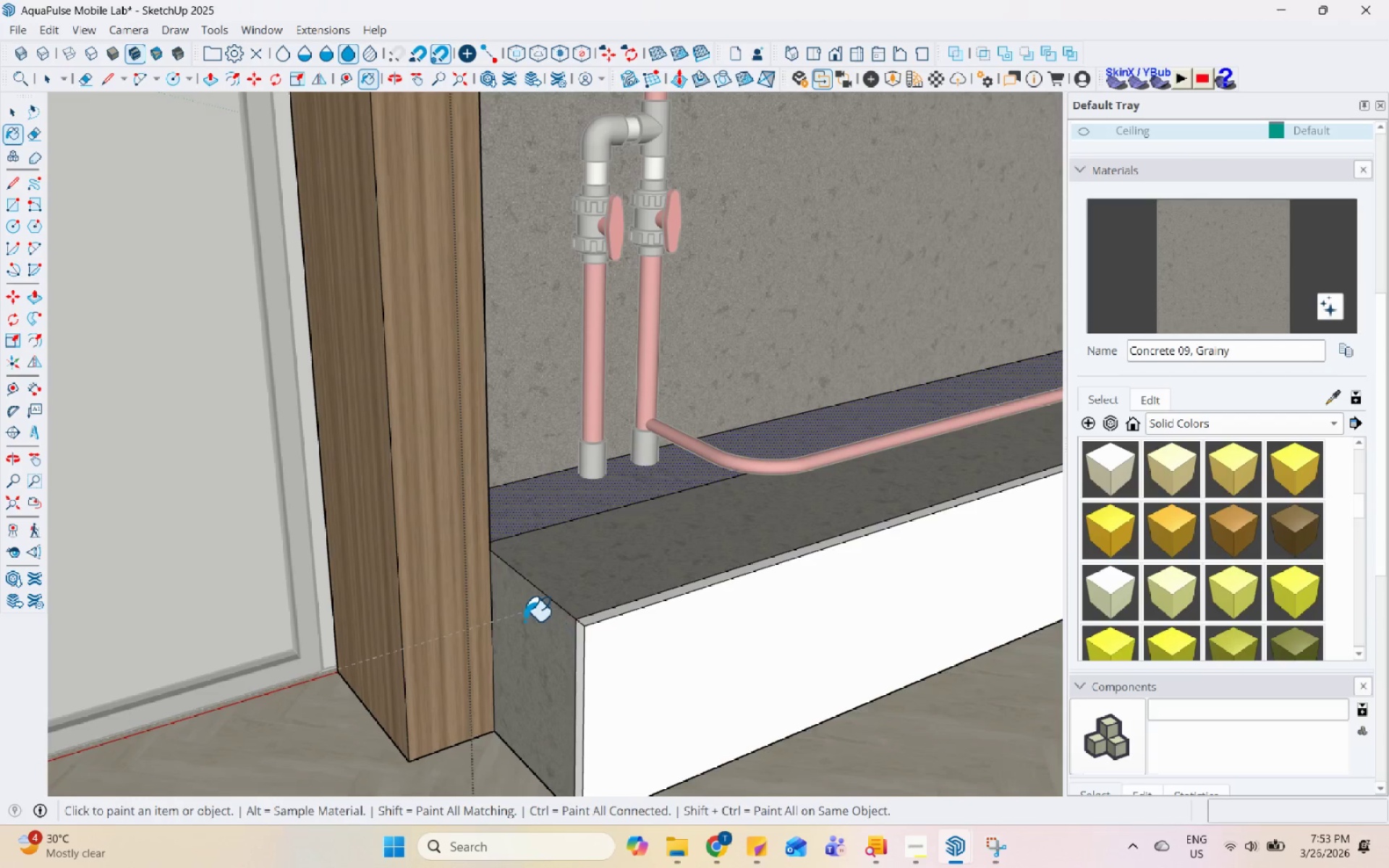 
scroll: coordinate [689, 656], scroll_direction: down, amount: 6.0
 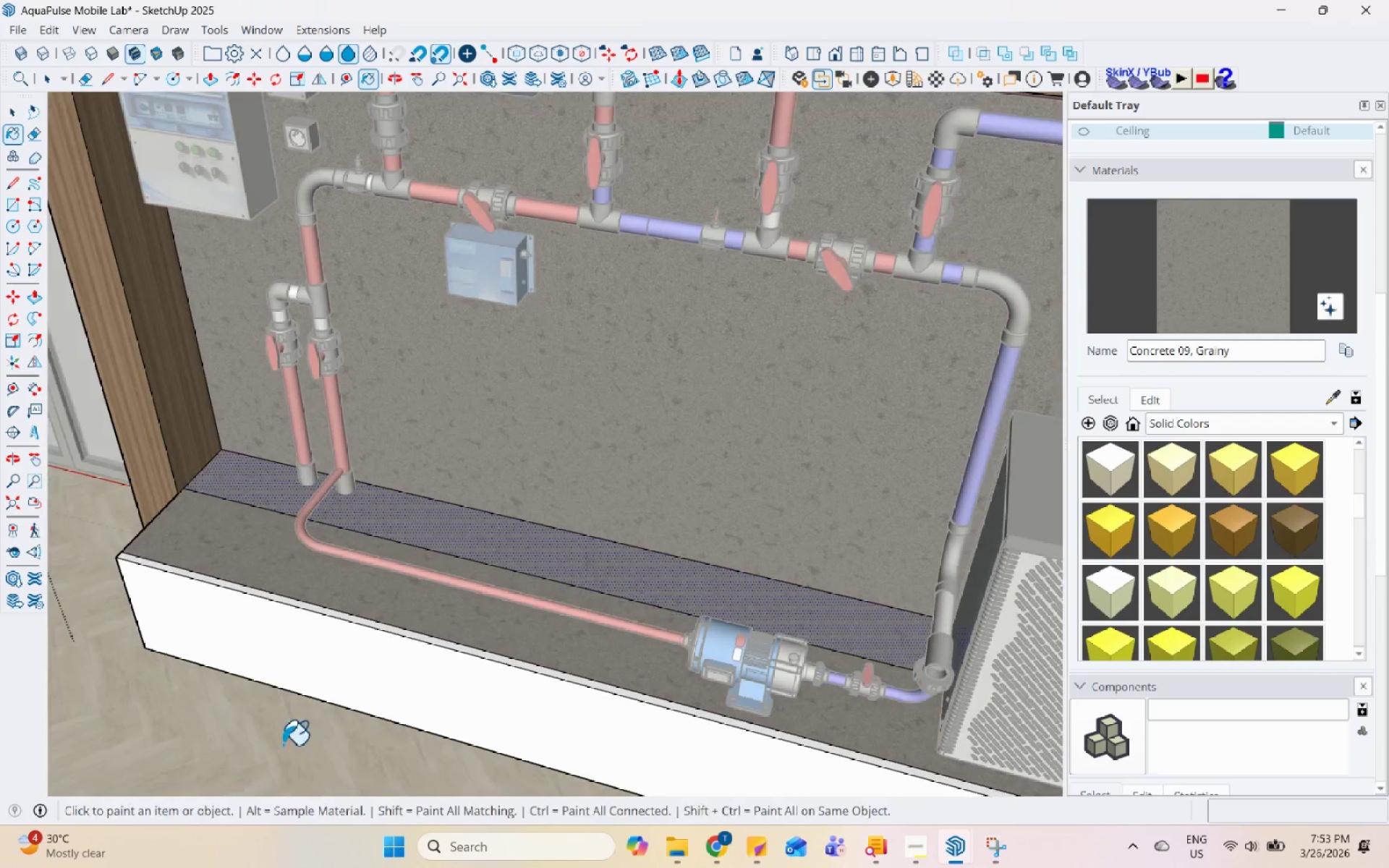 
scroll: coordinate [859, 527], scroll_direction: up, amount: 11.0
 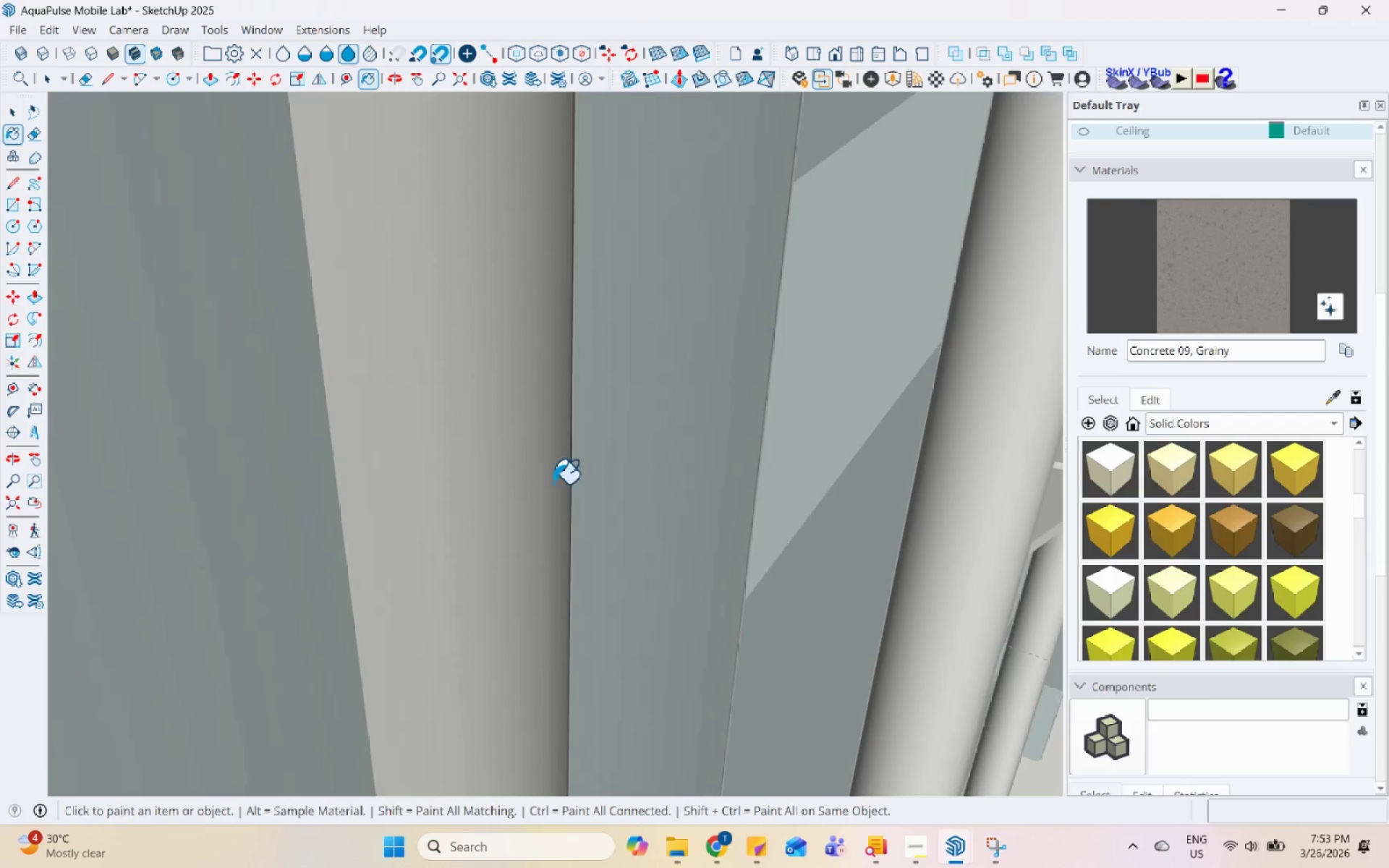 
scroll: coordinate [777, 633], scroll_direction: down, amount: 28.0
 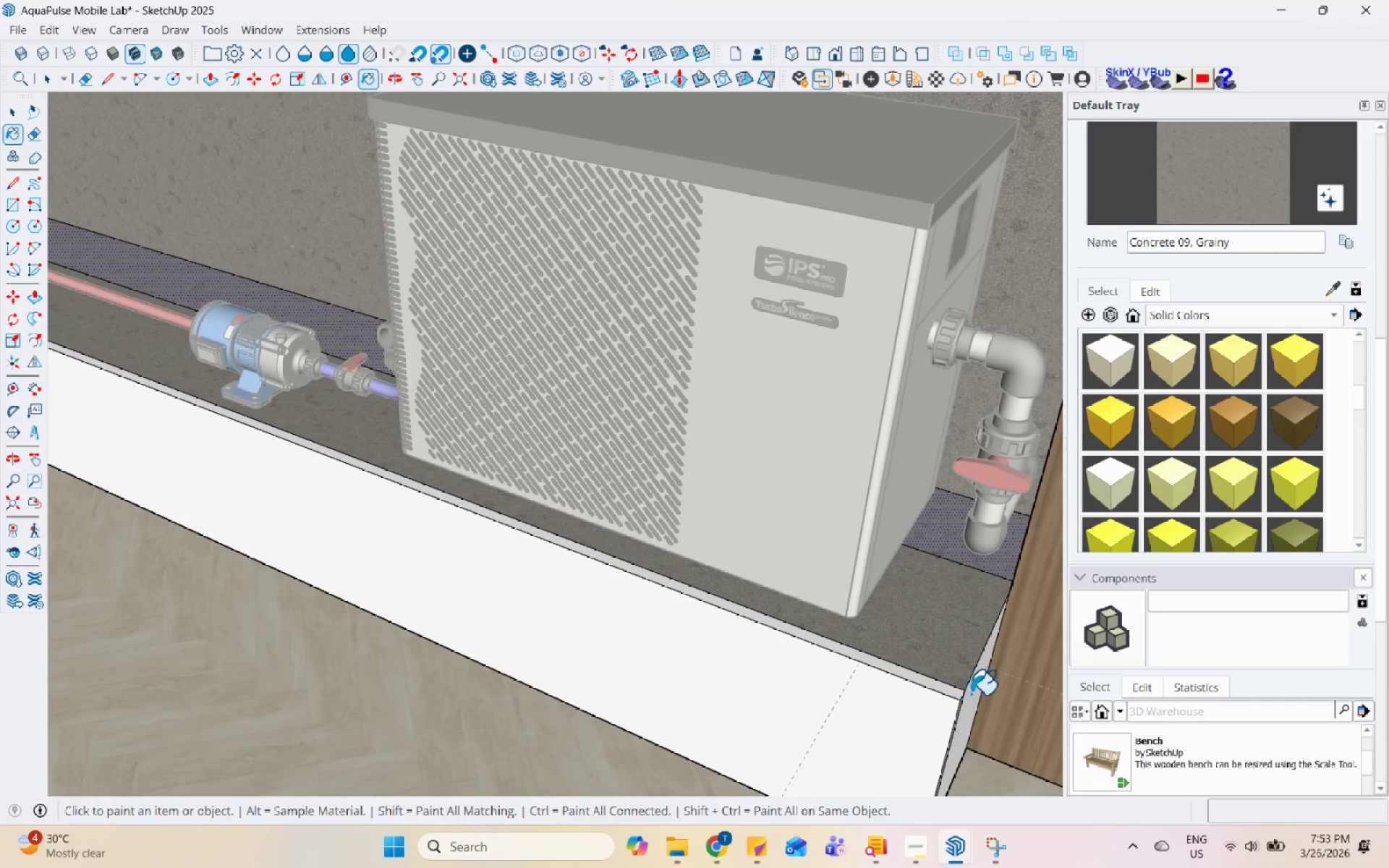 
left_click([971, 694])
 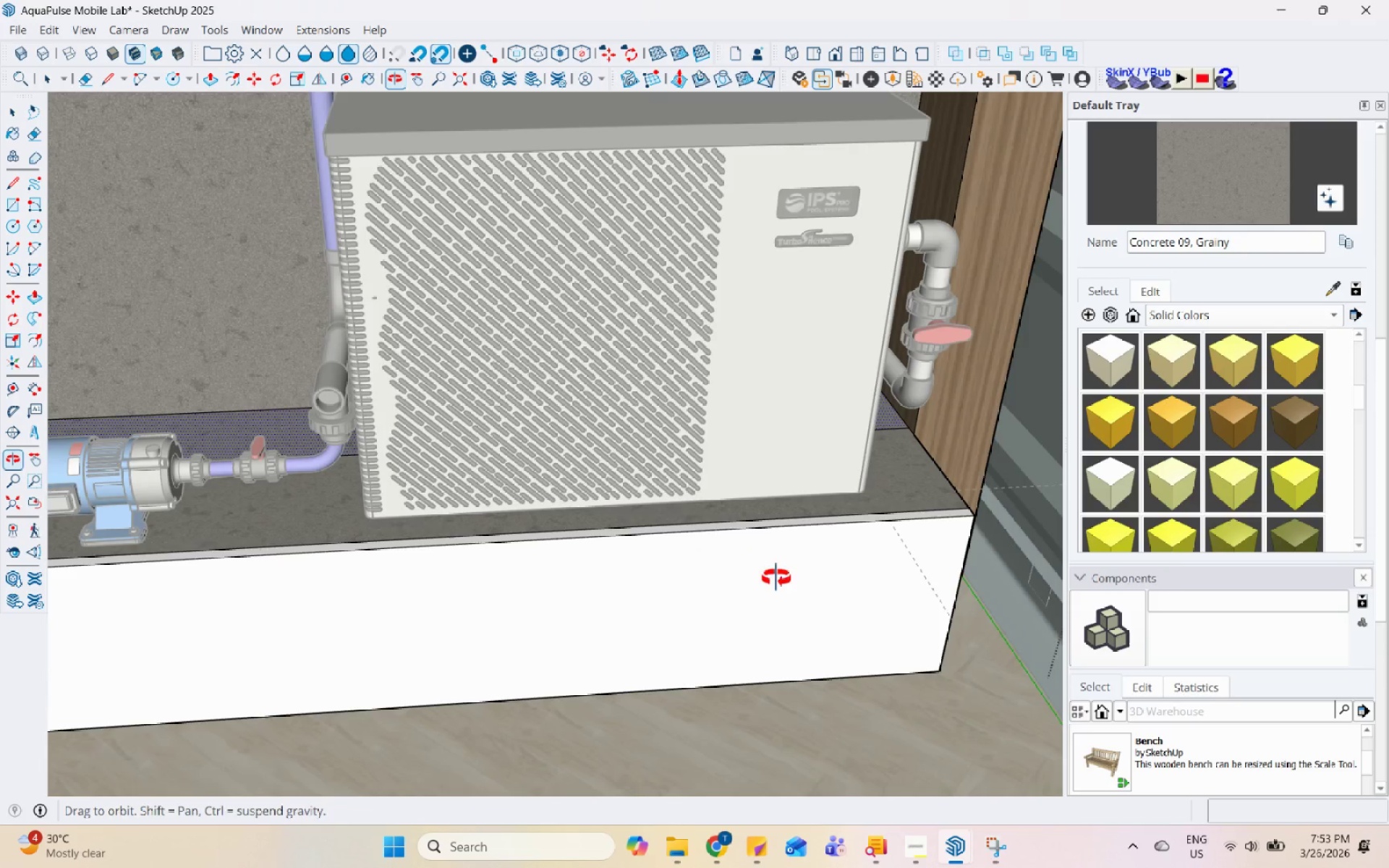 
scroll: coordinate [829, 536], scroll_direction: down, amount: 13.0
 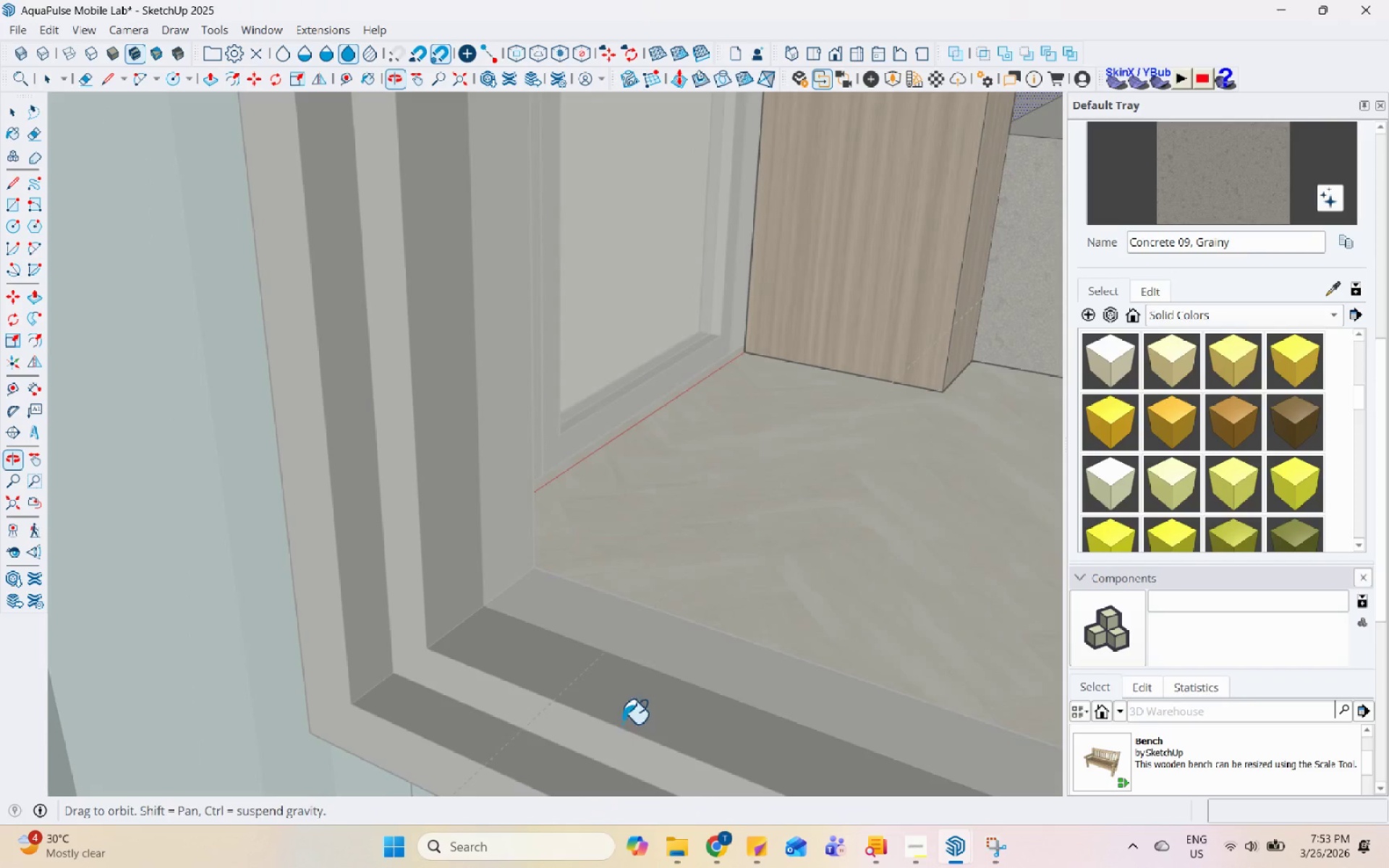 
key(Space)
 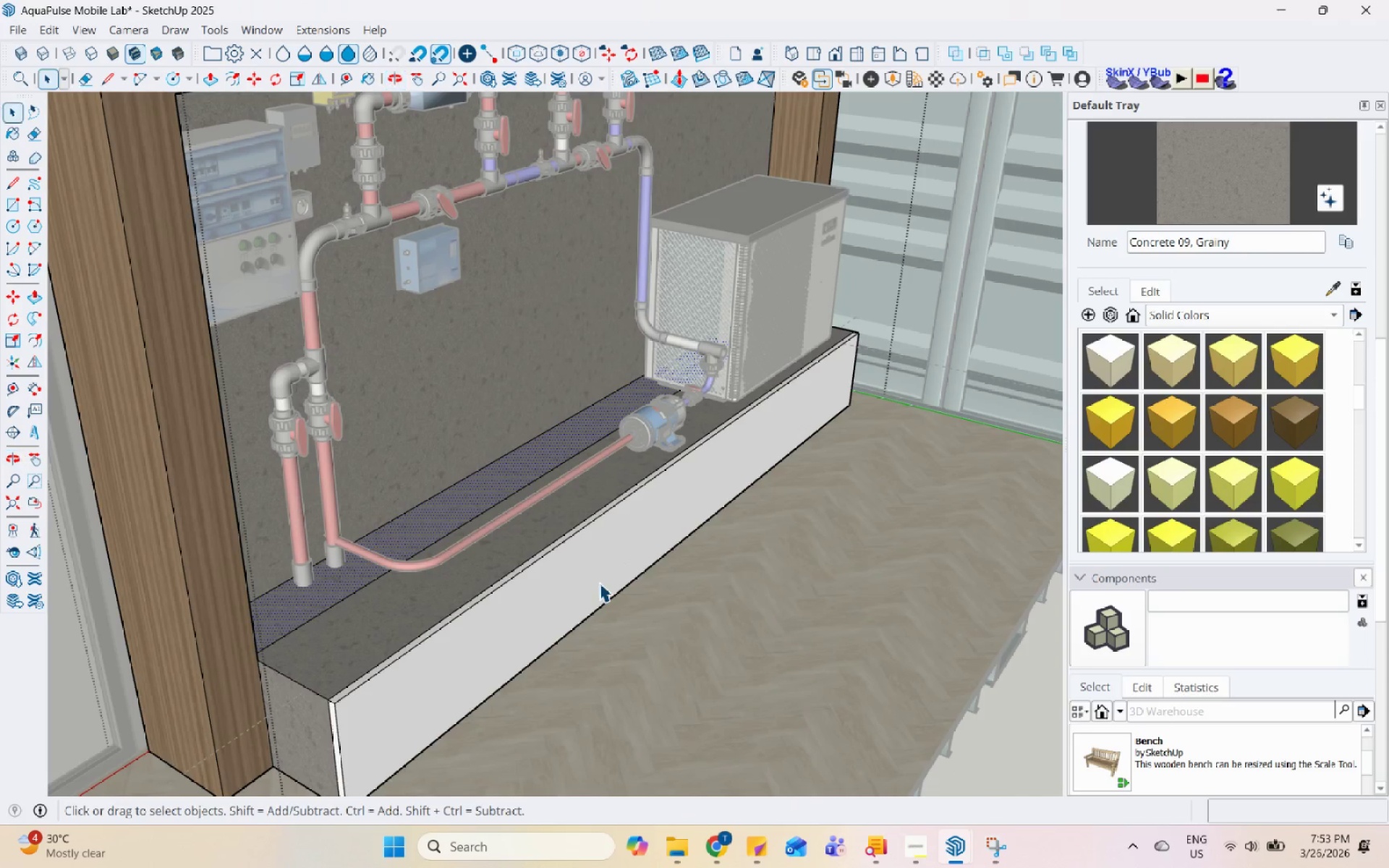 
scroll: coordinate [686, 447], scroll_direction: down, amount: 20.0
 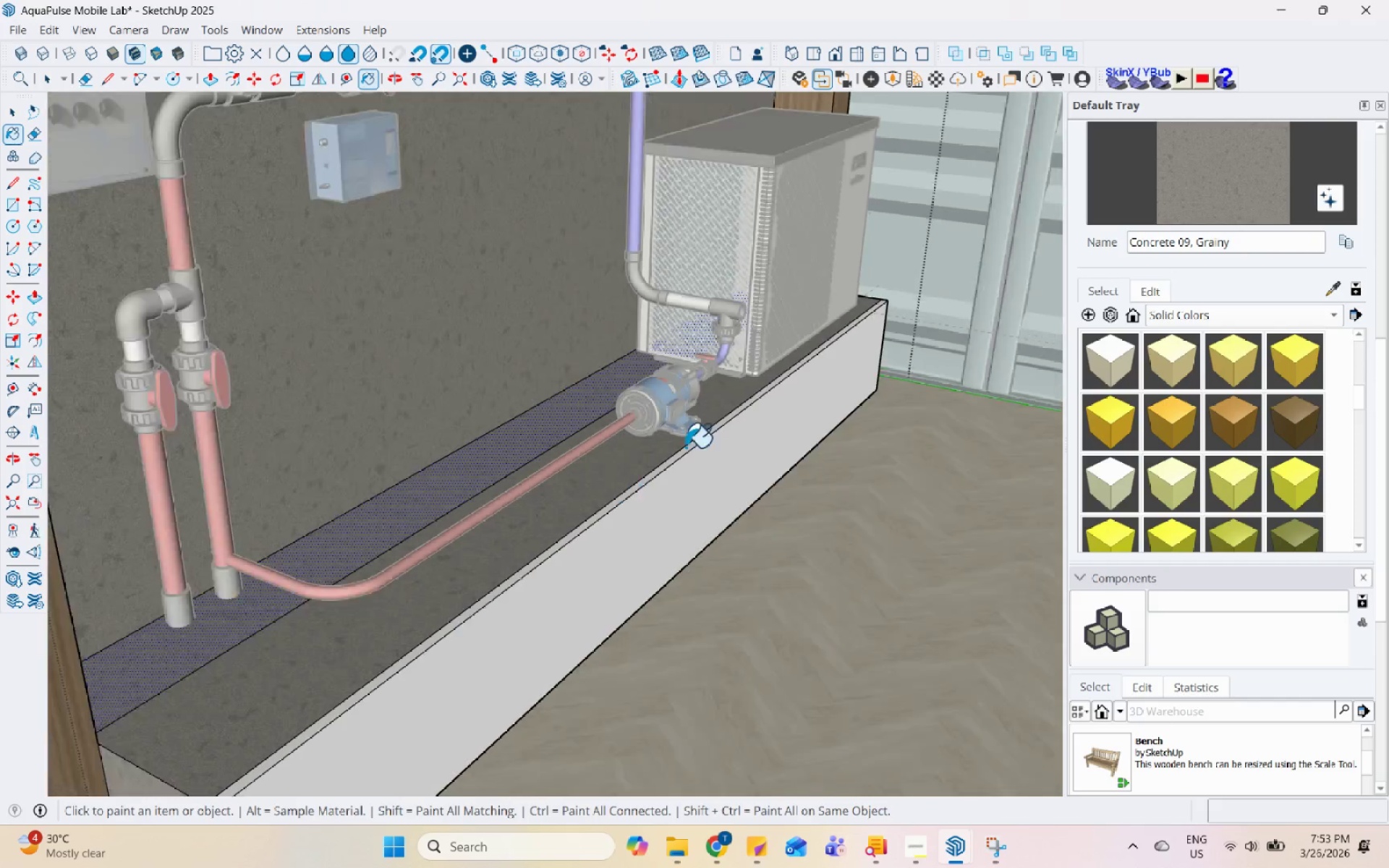 
left_click([339, 679])
 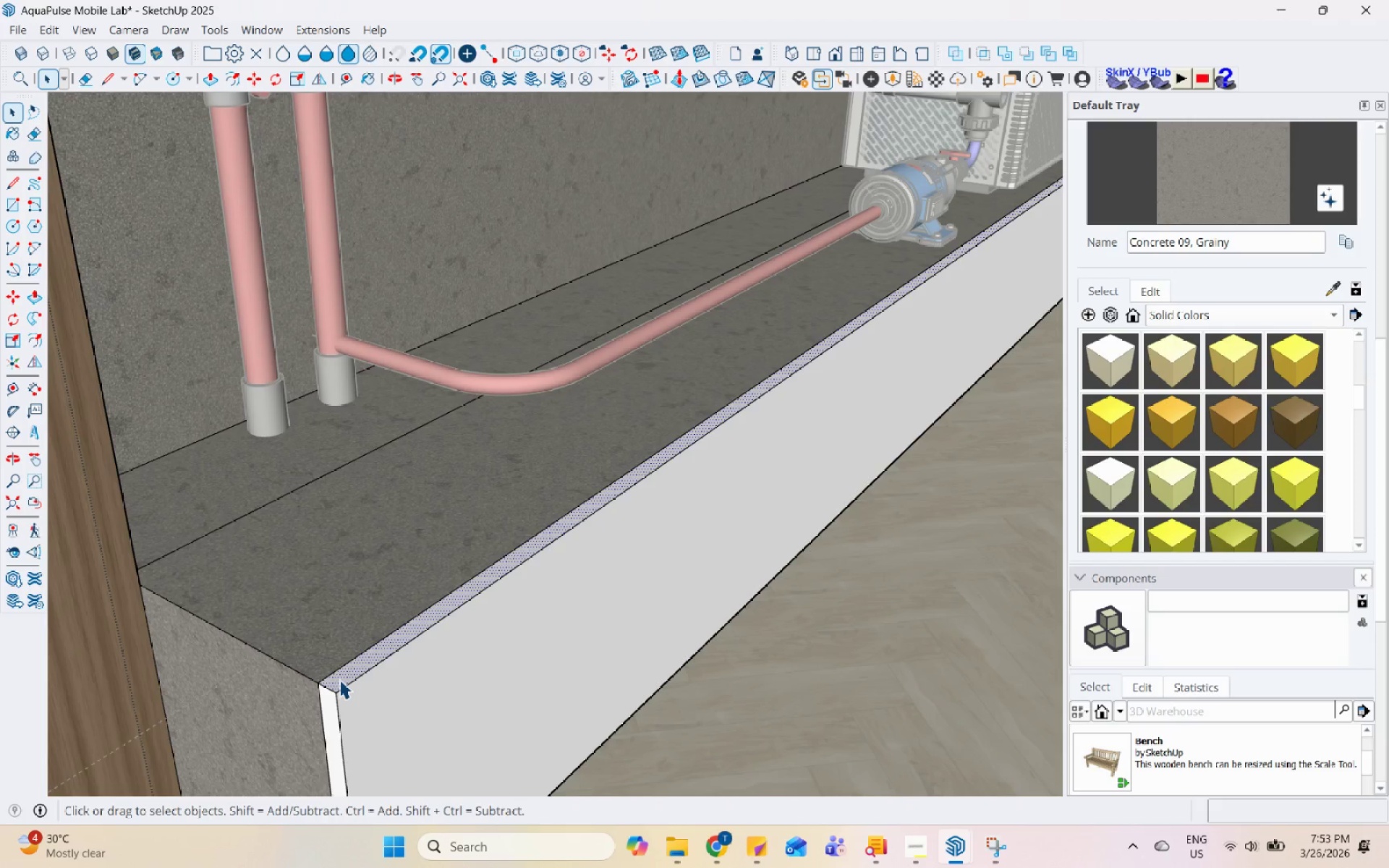 
scroll: coordinate [319, 674], scroll_direction: up, amount: 10.0
 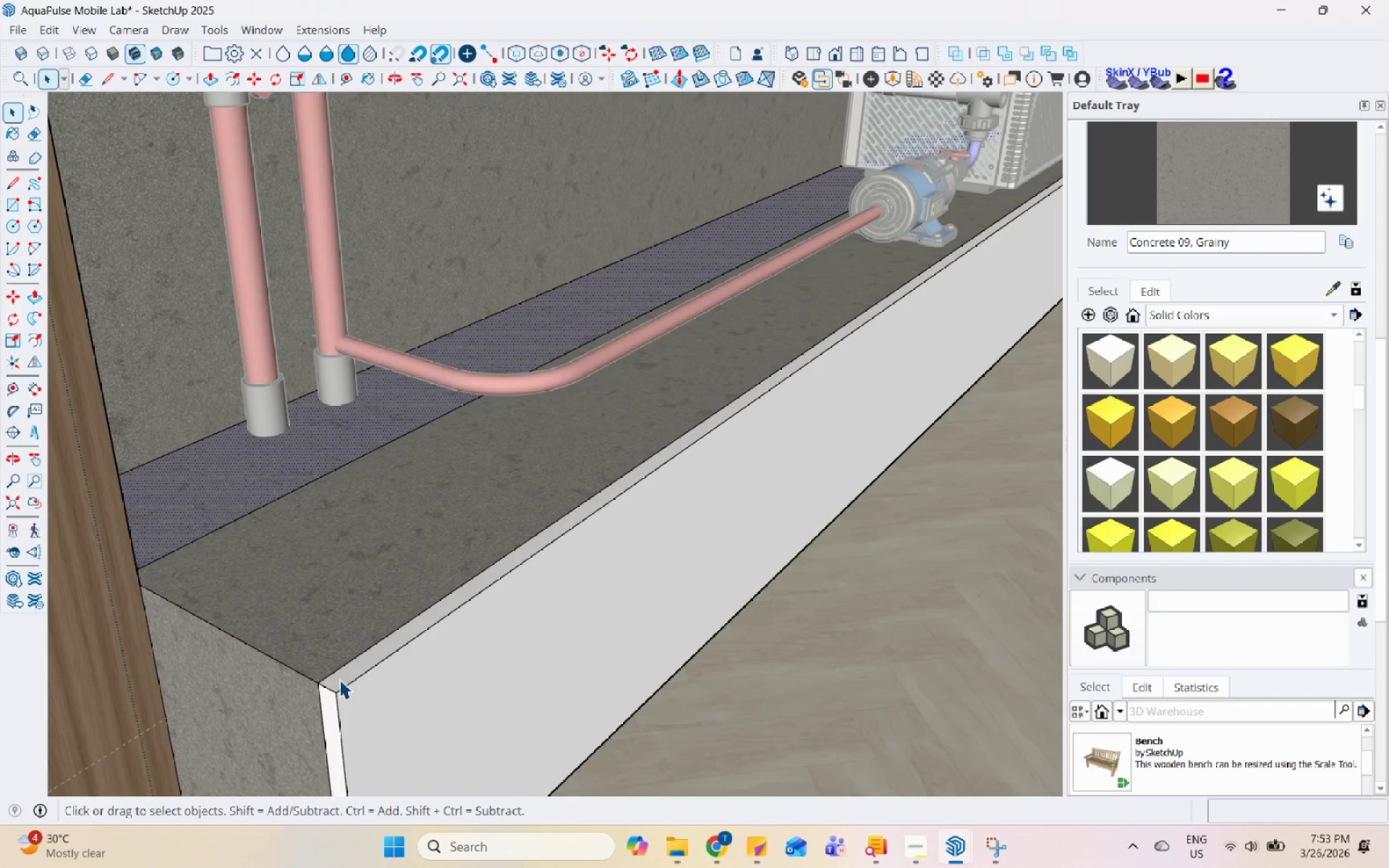 
key(P)
 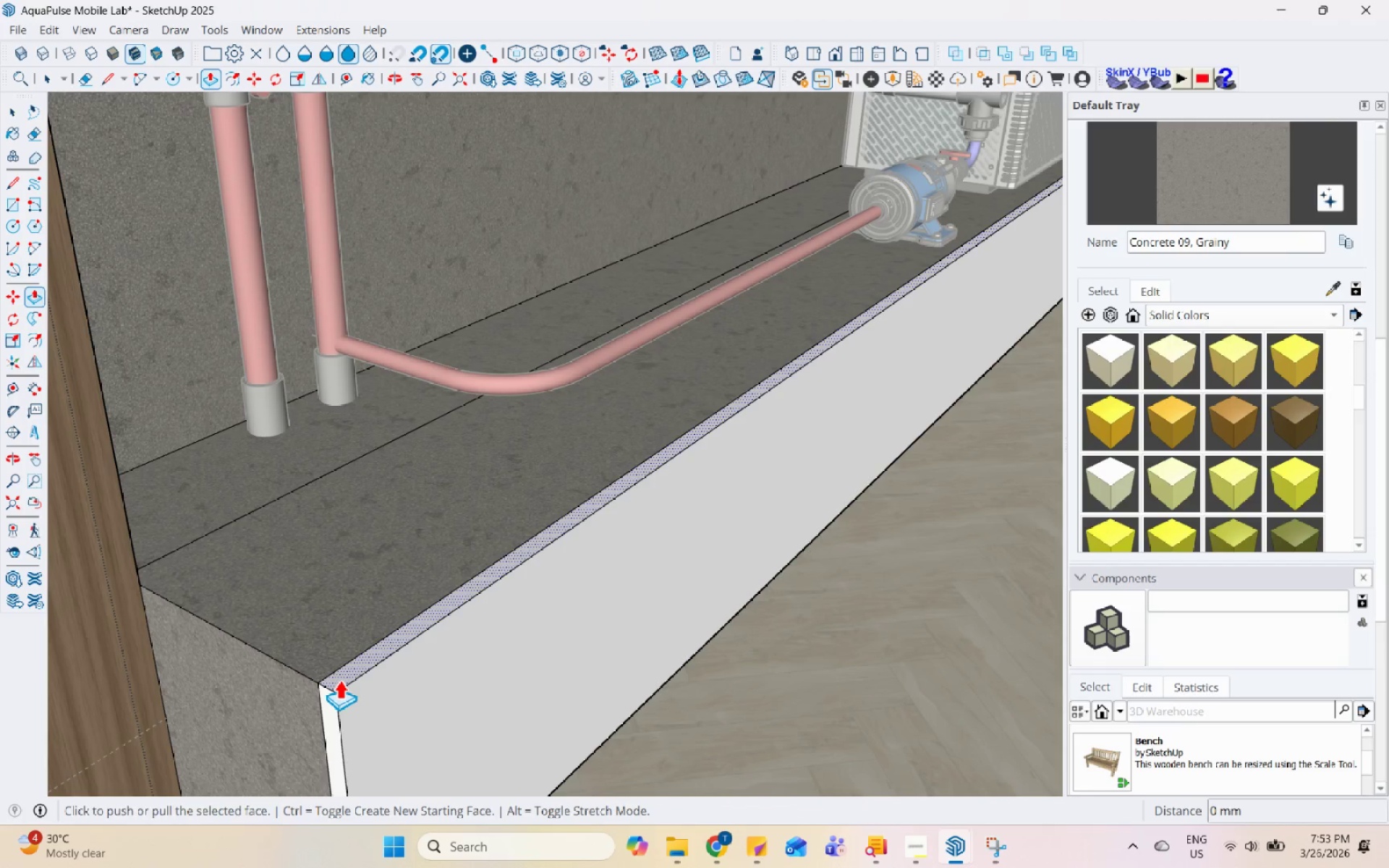 
left_click([339, 679])
 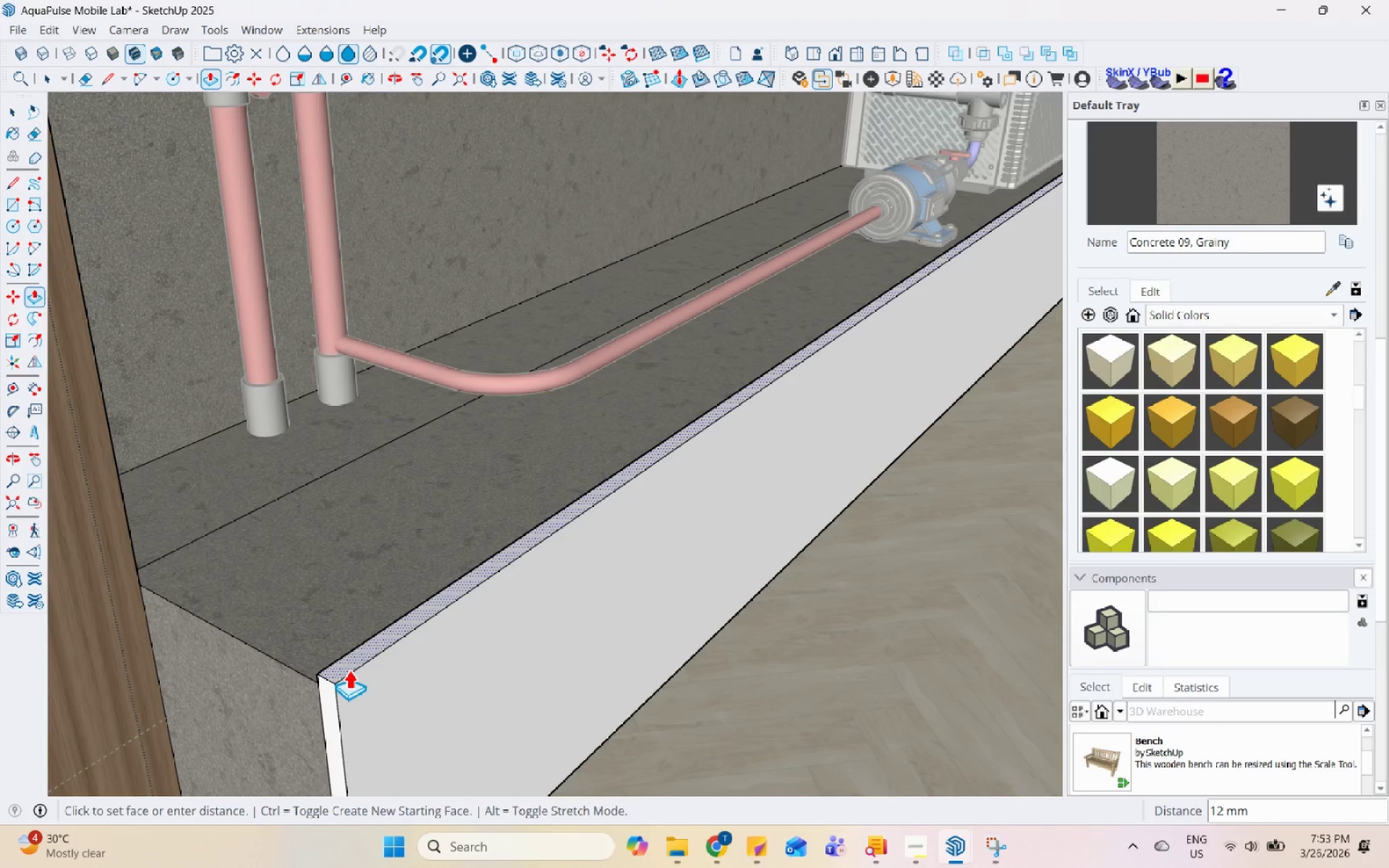 
left_click([349, 669])
 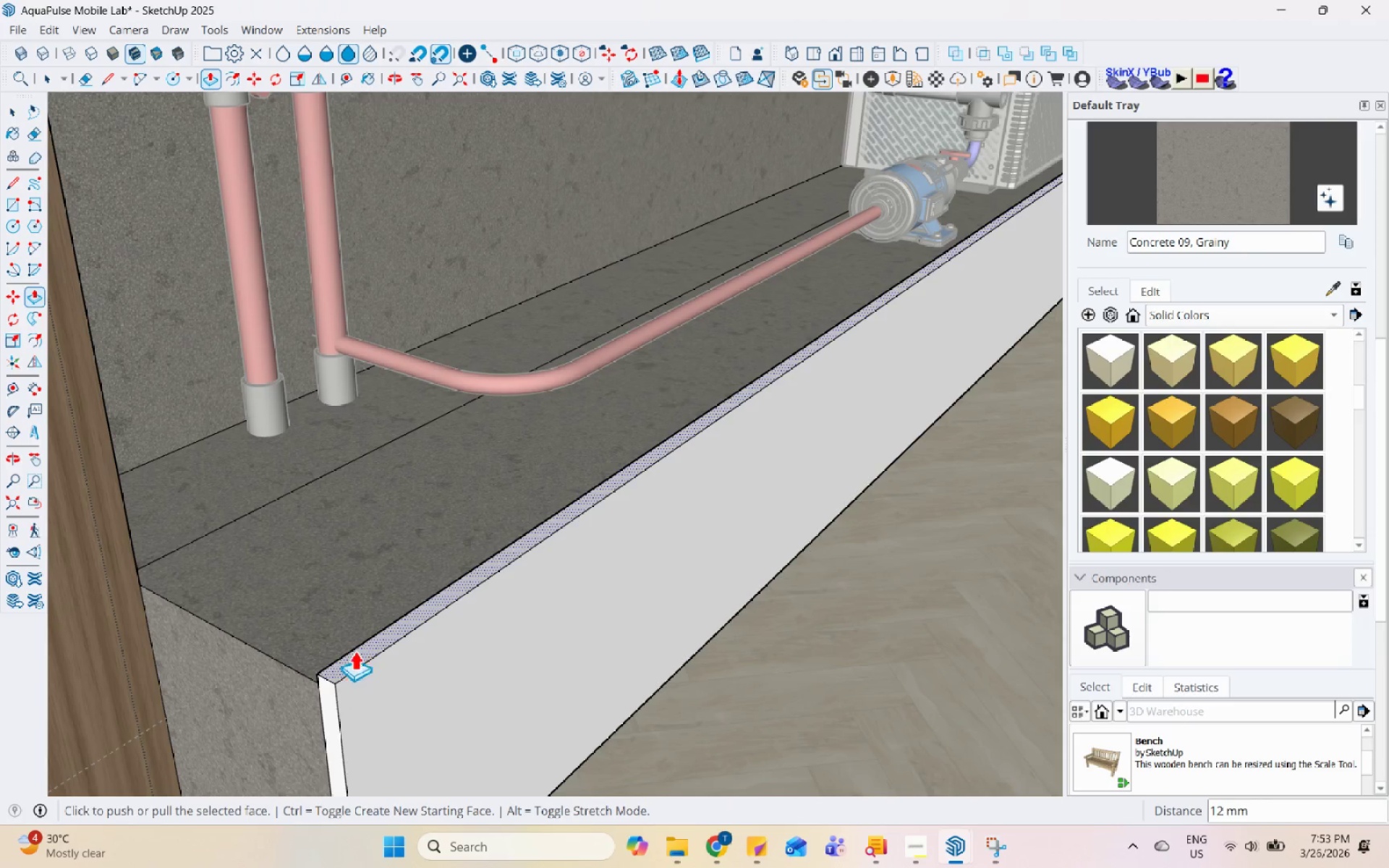 
key(Space)
 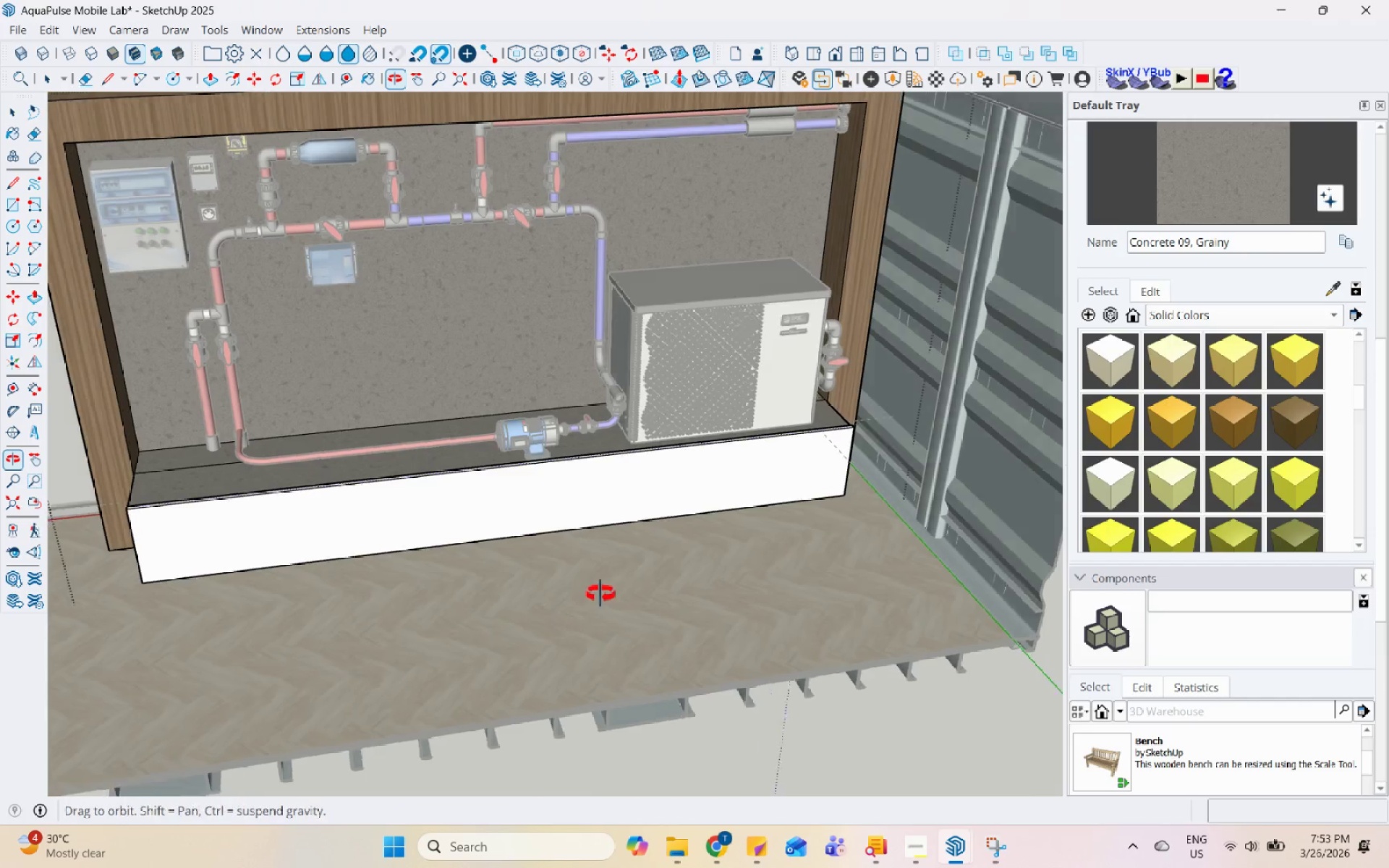 
scroll: coordinate [874, 682], scroll_direction: down, amount: 16.0
 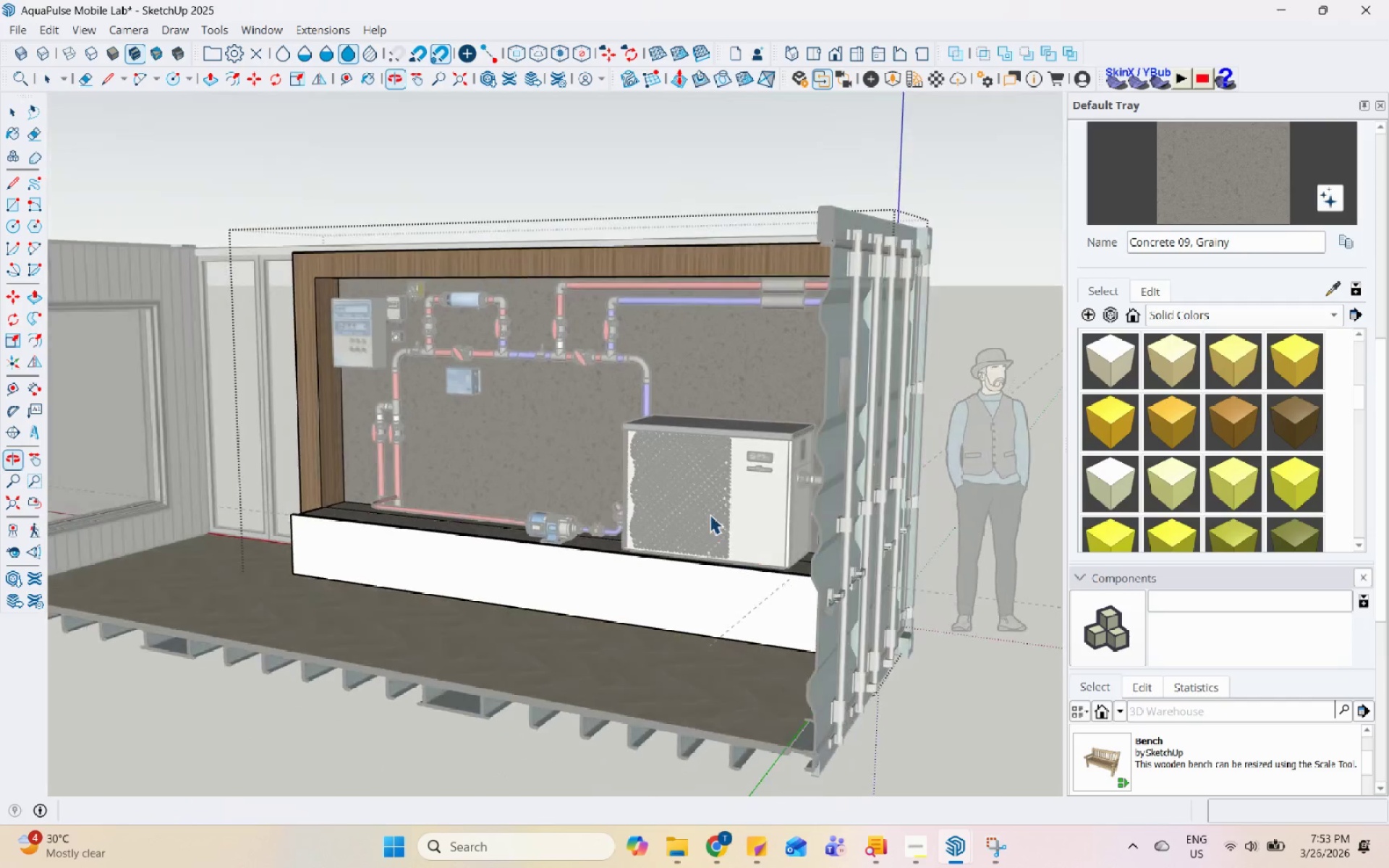 
scroll: coordinate [429, 274], scroll_direction: up, amount: 4.0
 